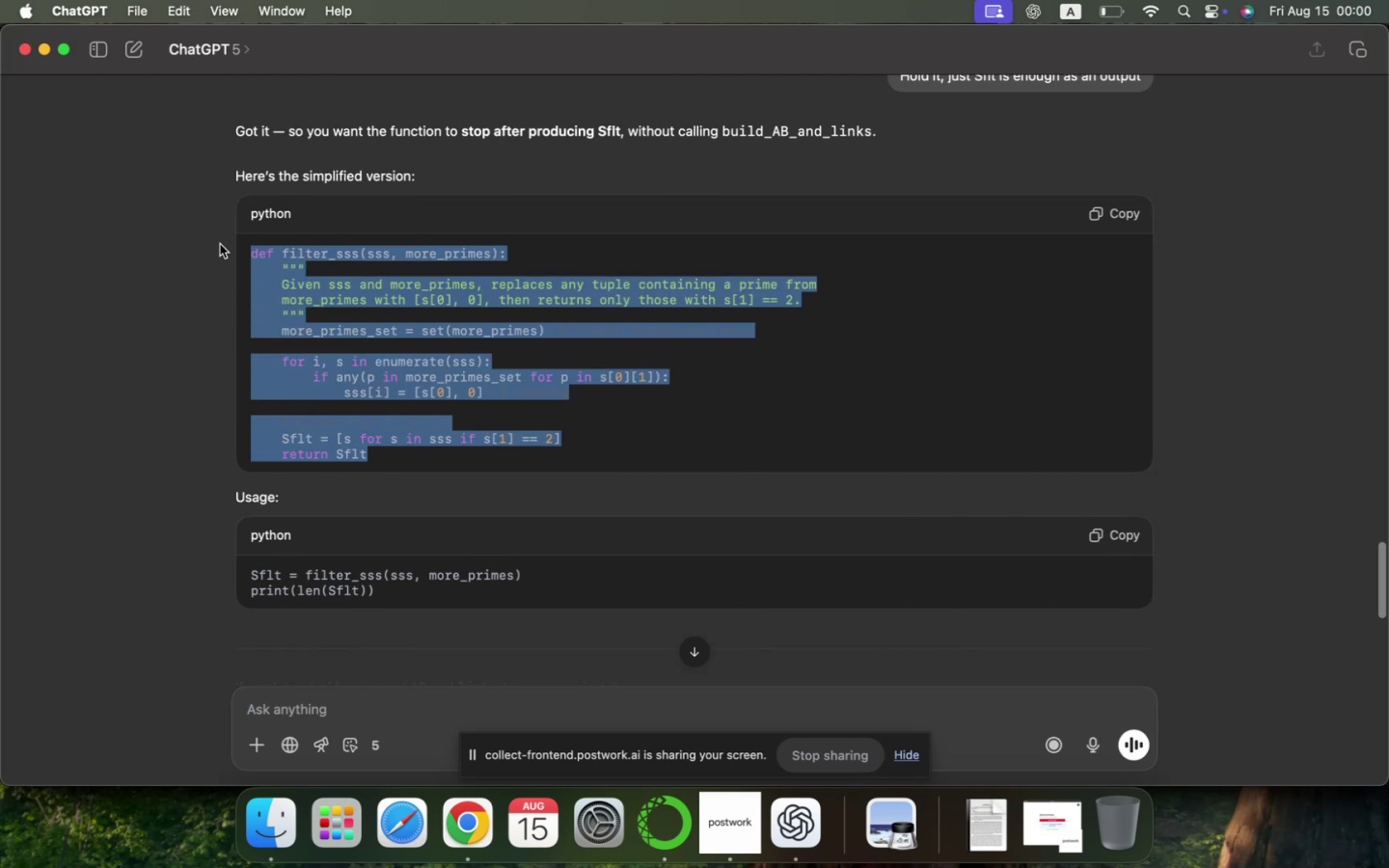 
key(Meta+CommandLeft)
 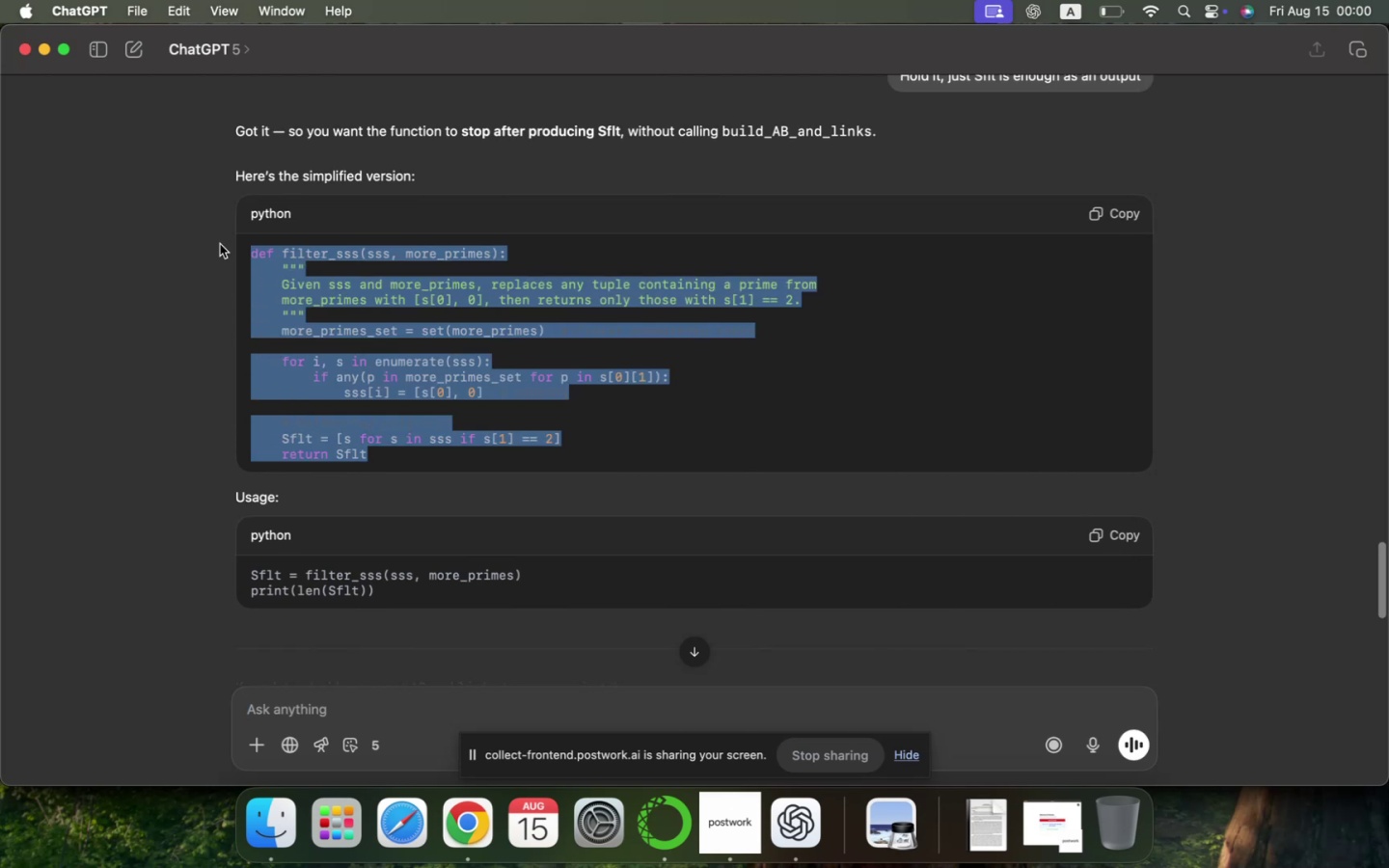 
key(Meta+C)
 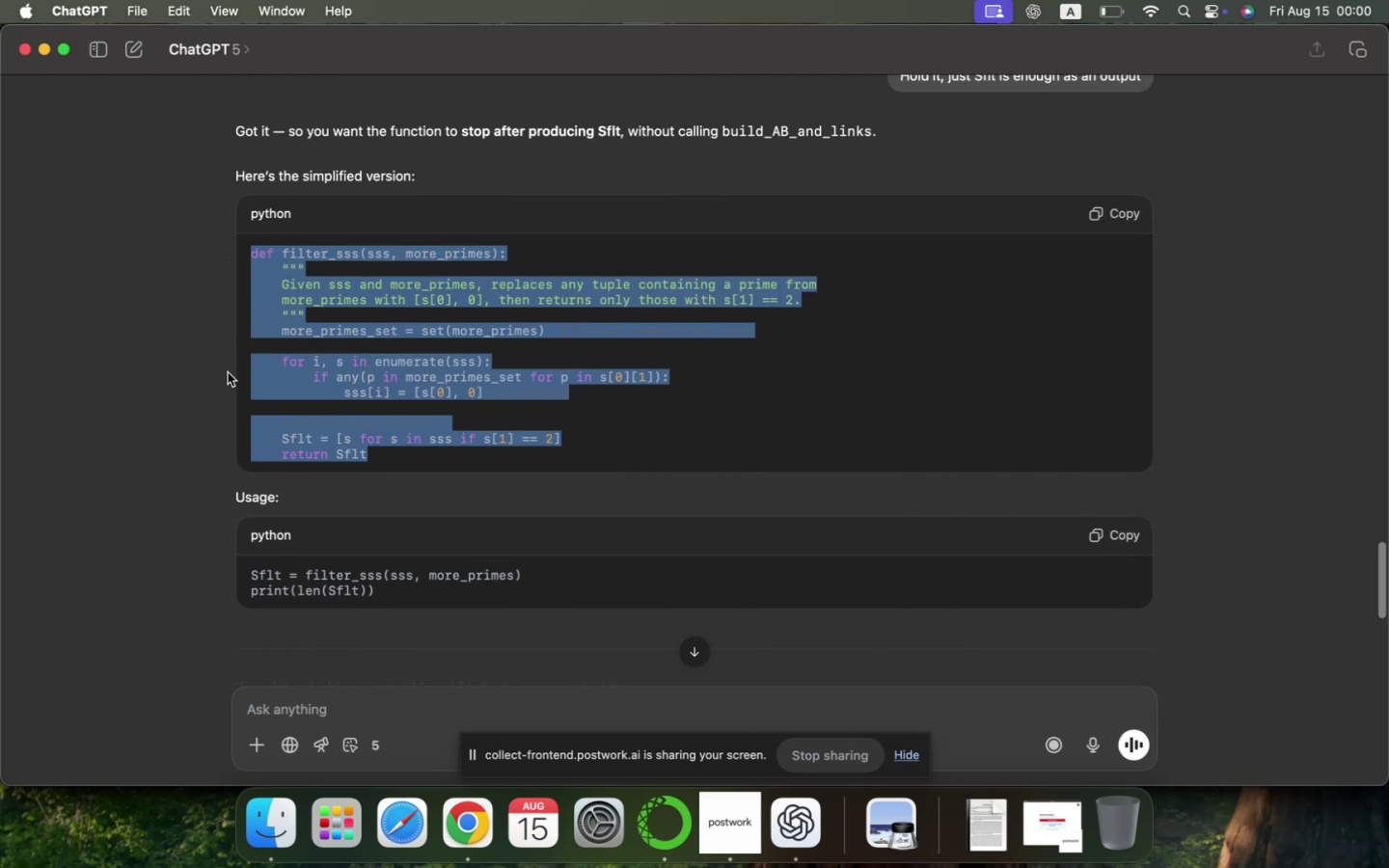 
key(Meta+CommandLeft)
 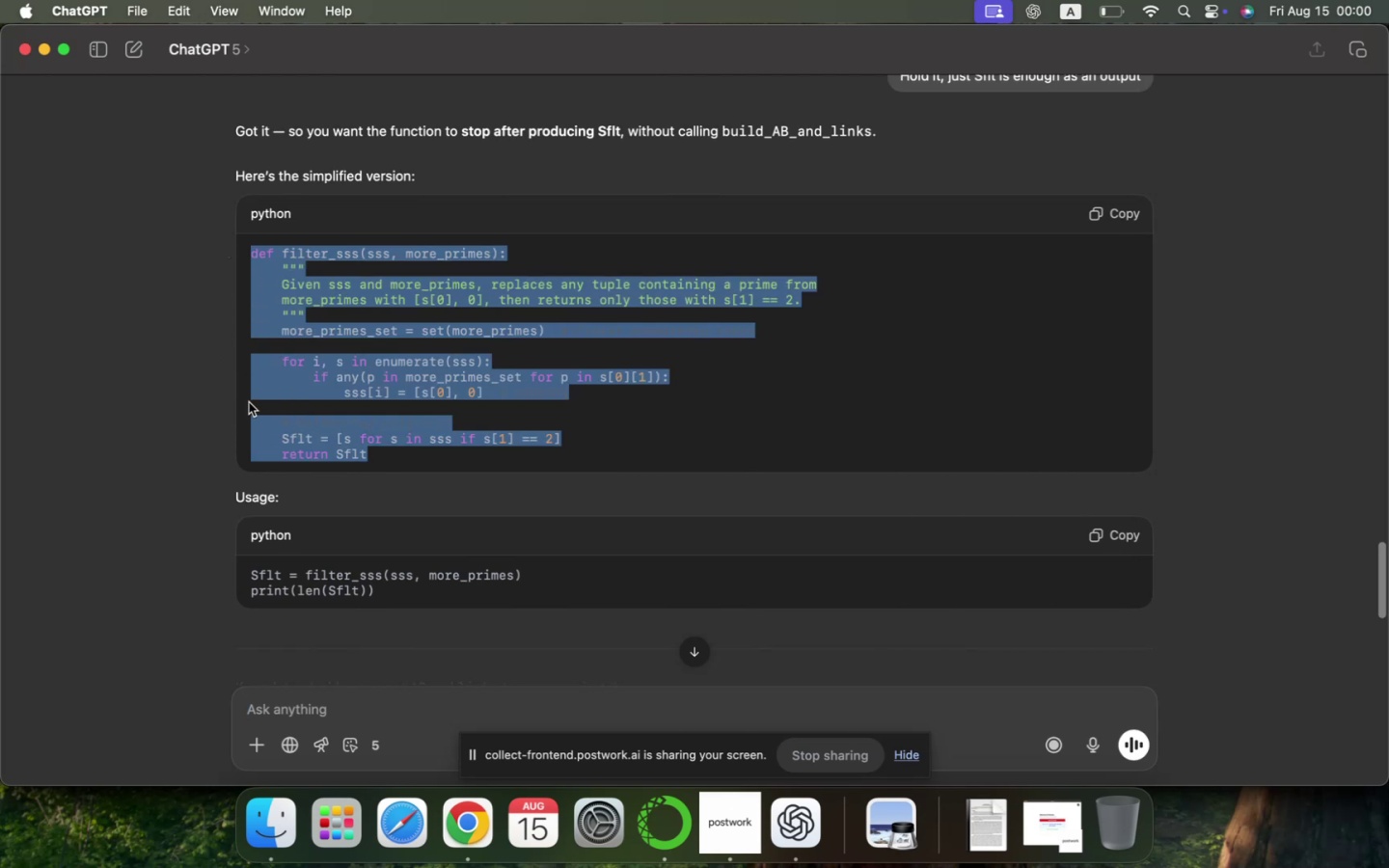 
key(Meta+Tab)
 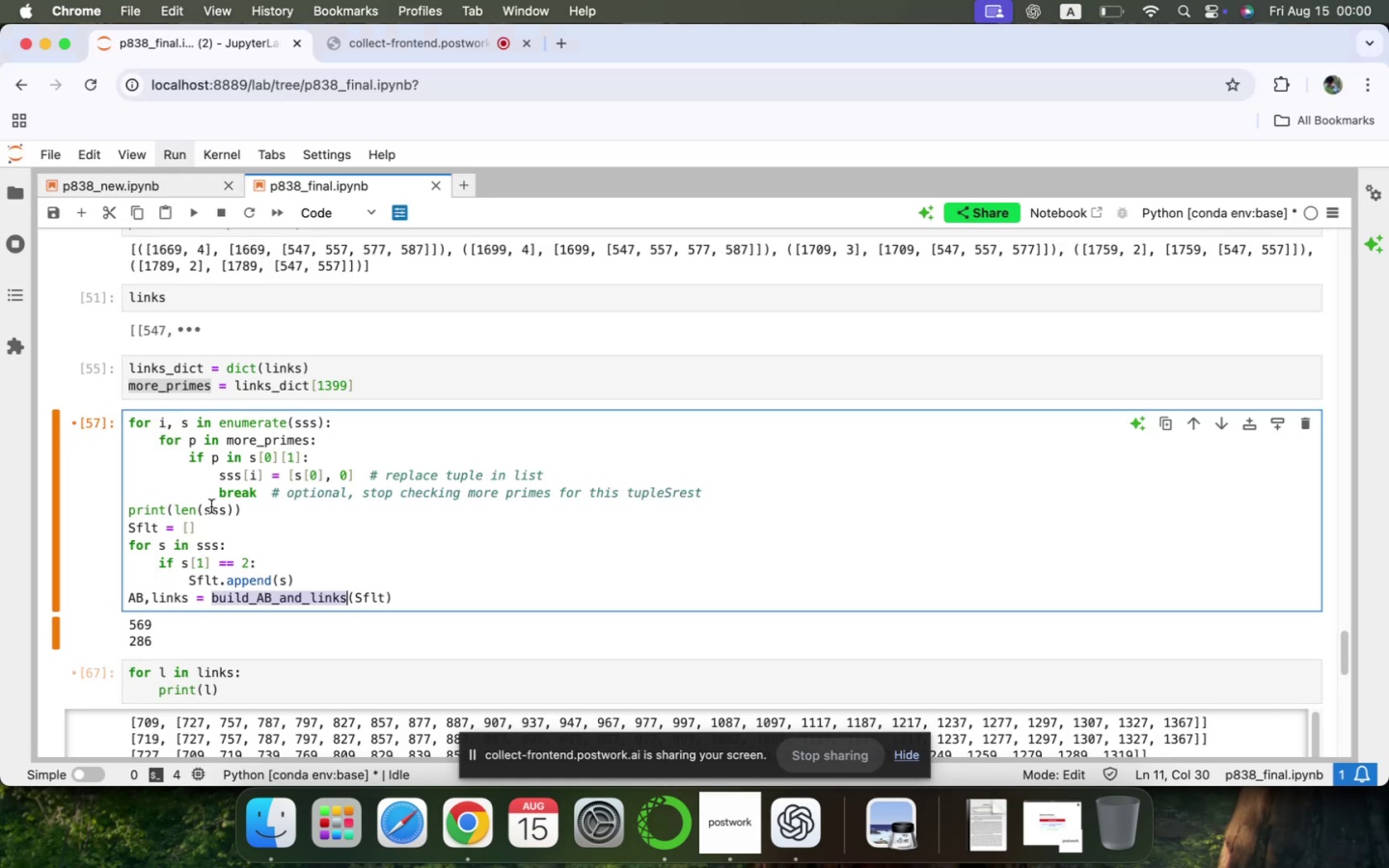 
scroll: coordinate [211, 506], scroll_direction: up, amount: 8.0
 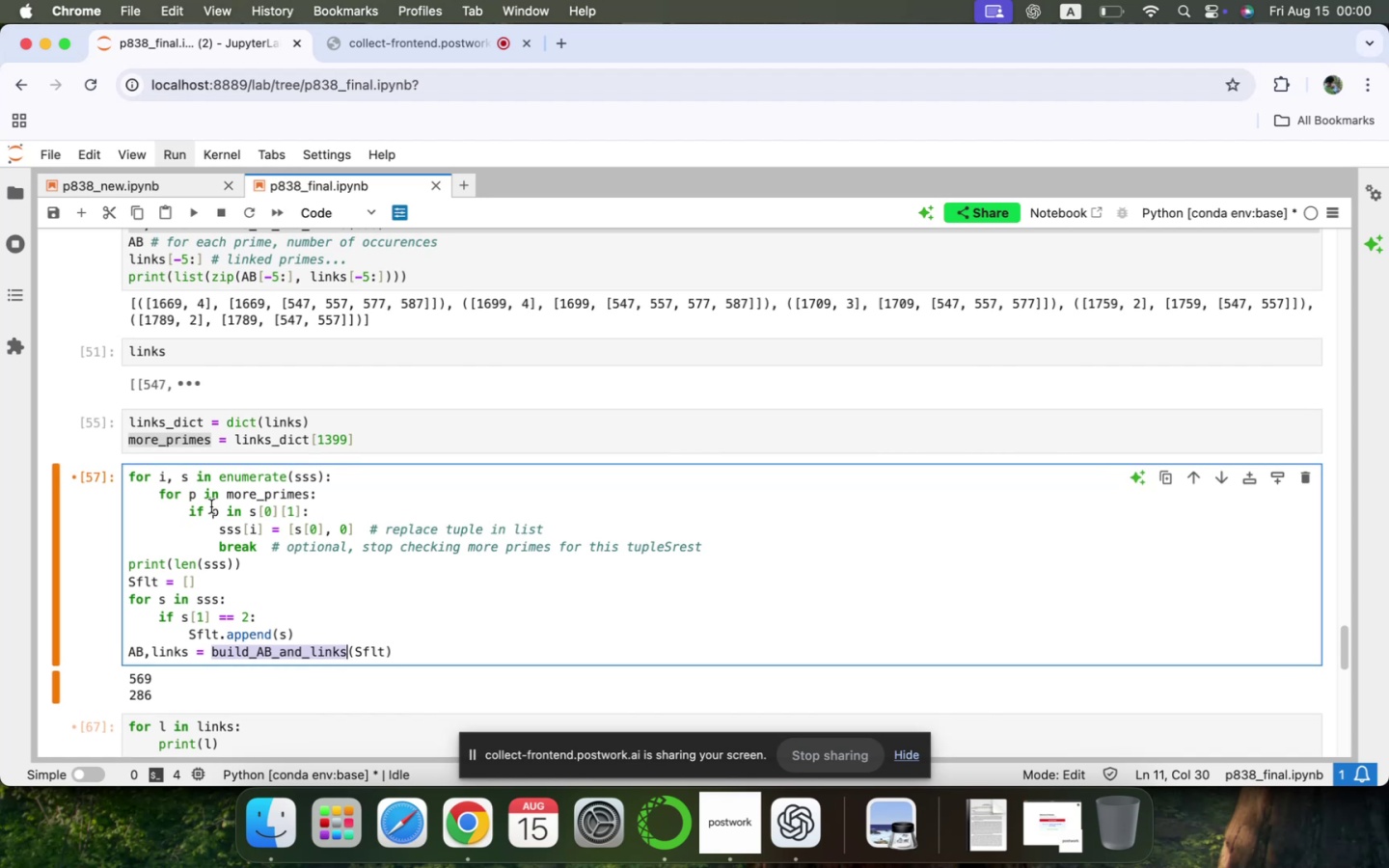 
wait(10.42)
 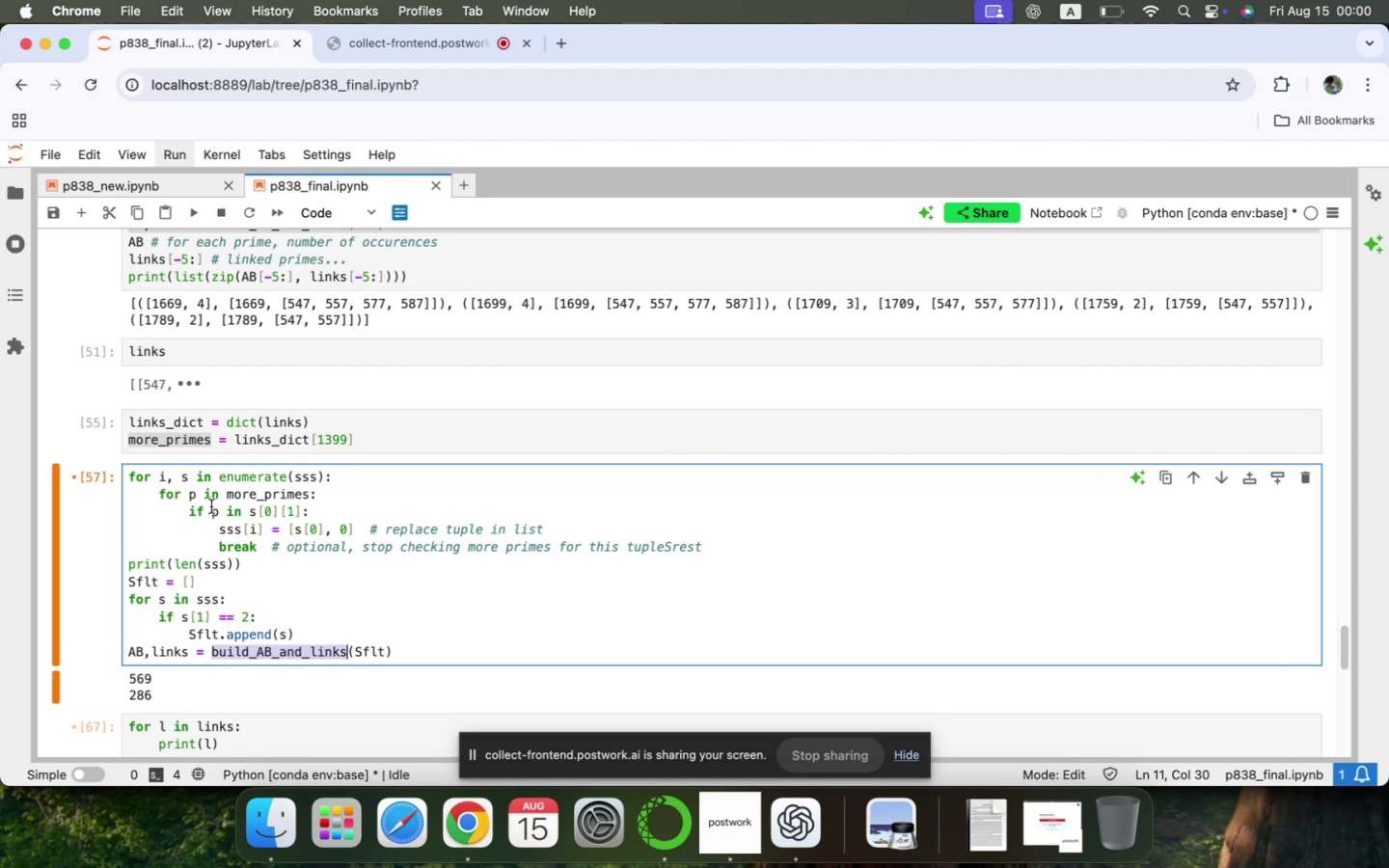 
scroll: coordinate [89, 541], scroll_direction: down, amount: 3.0
 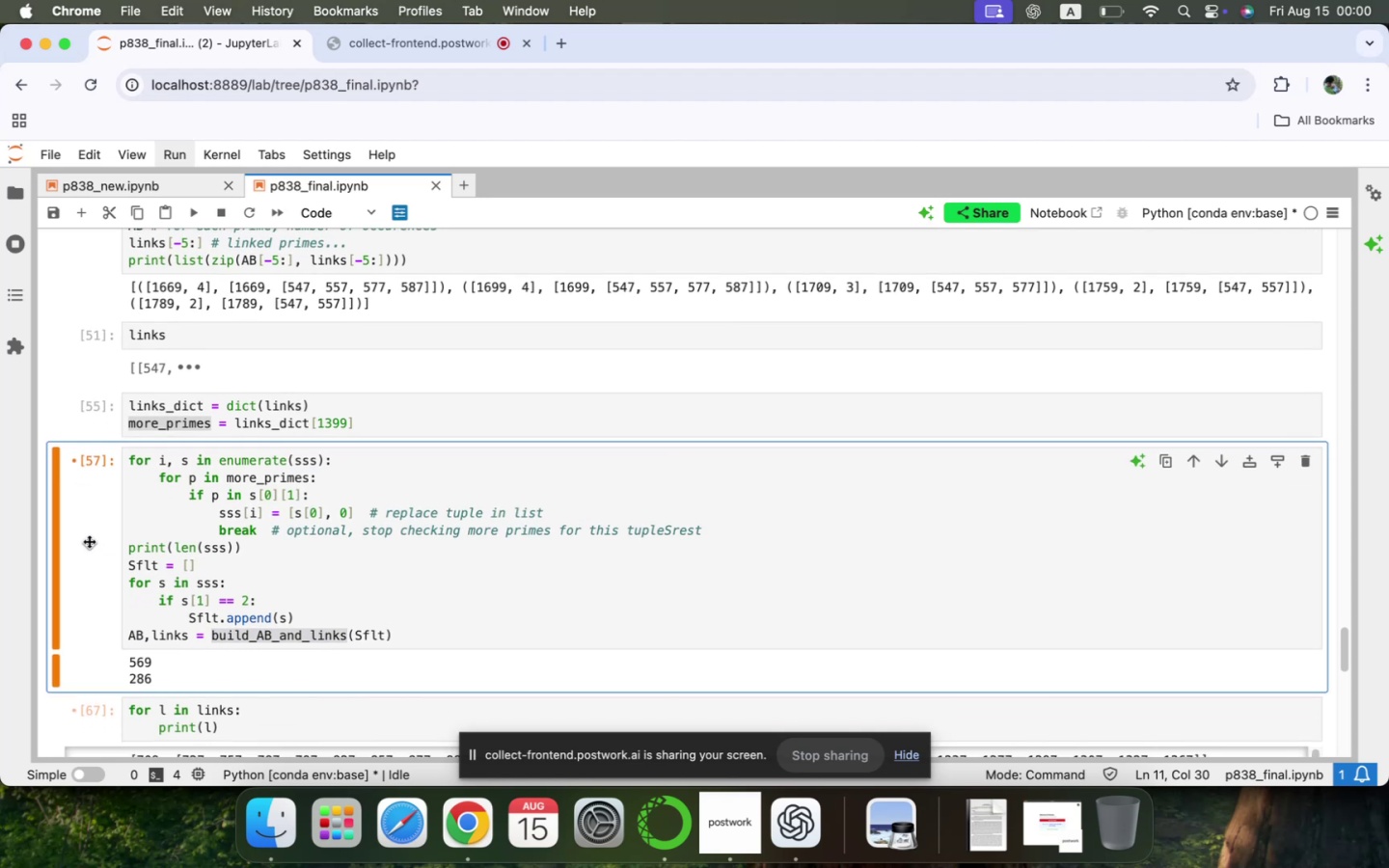 
key(A)
 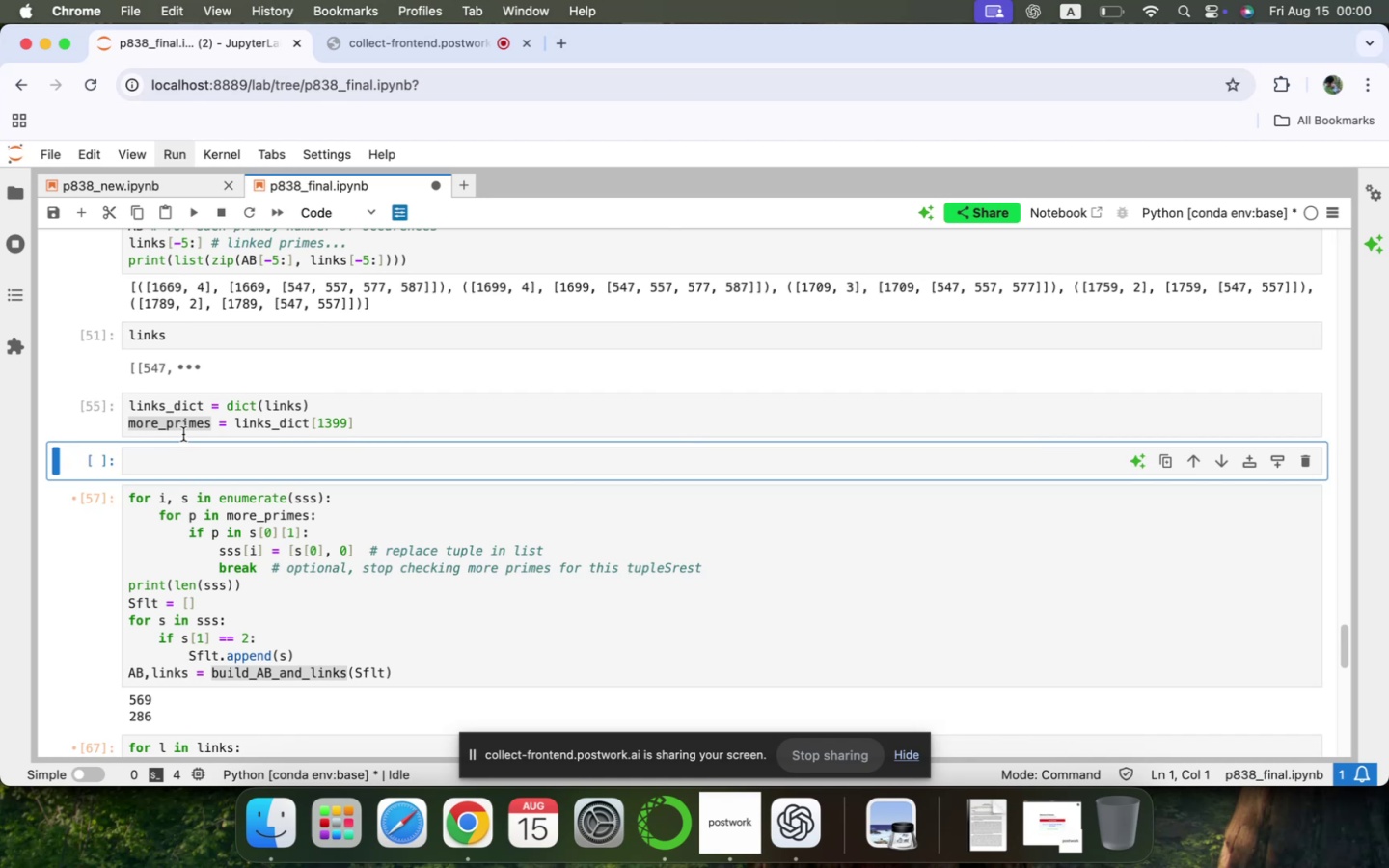 
left_click([166, 463])
 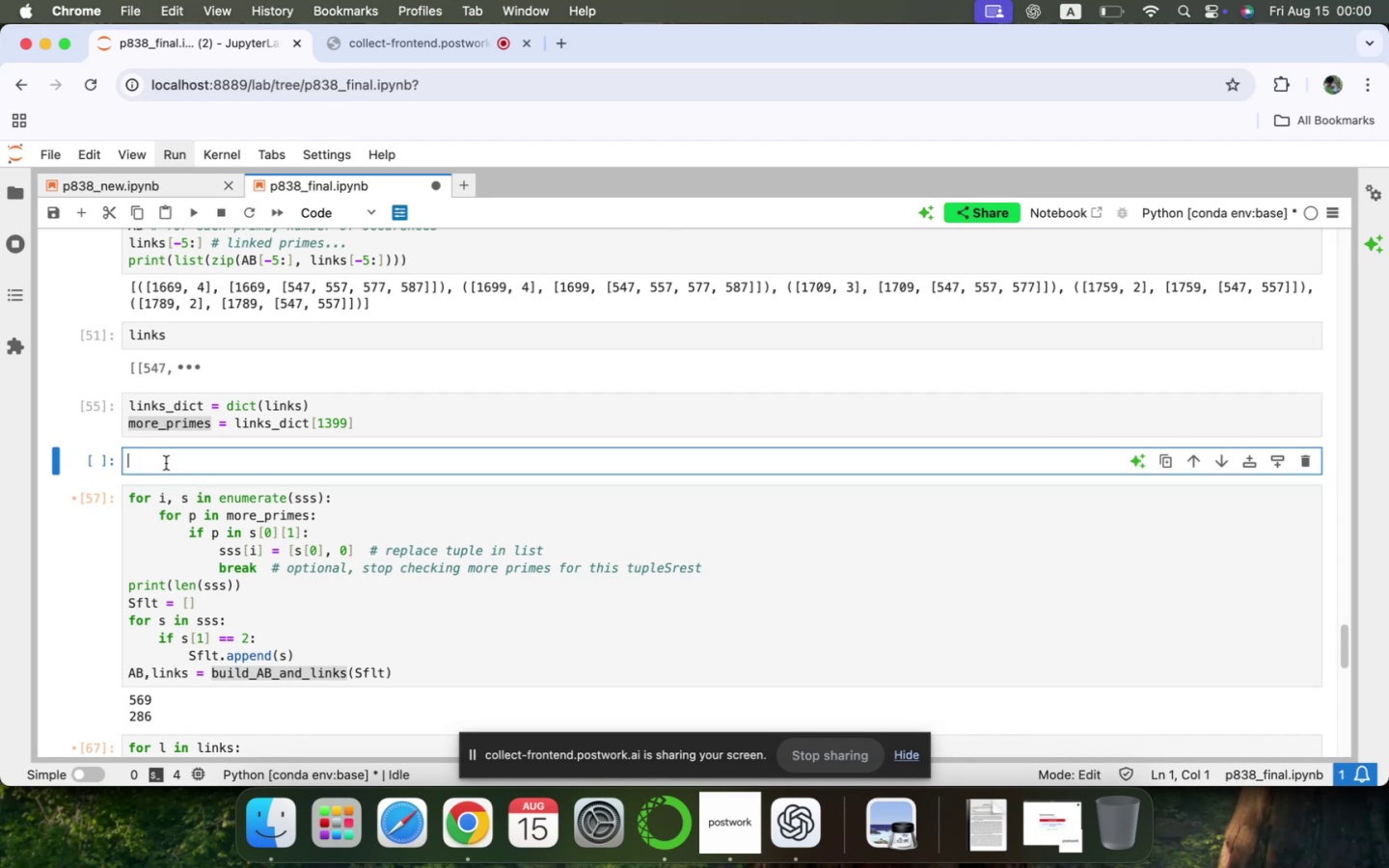 
key(Meta+V)
 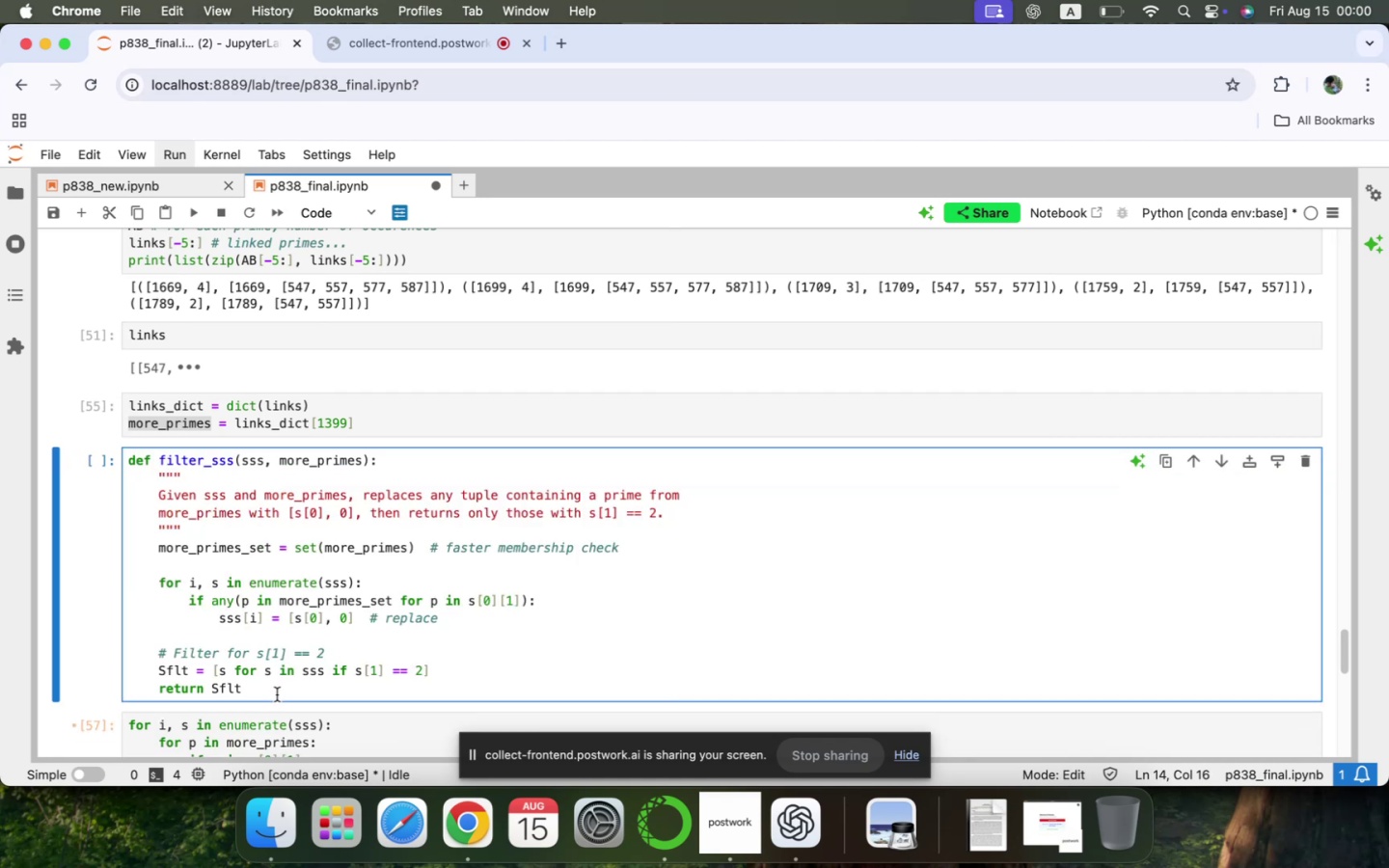 
key(Enter)
 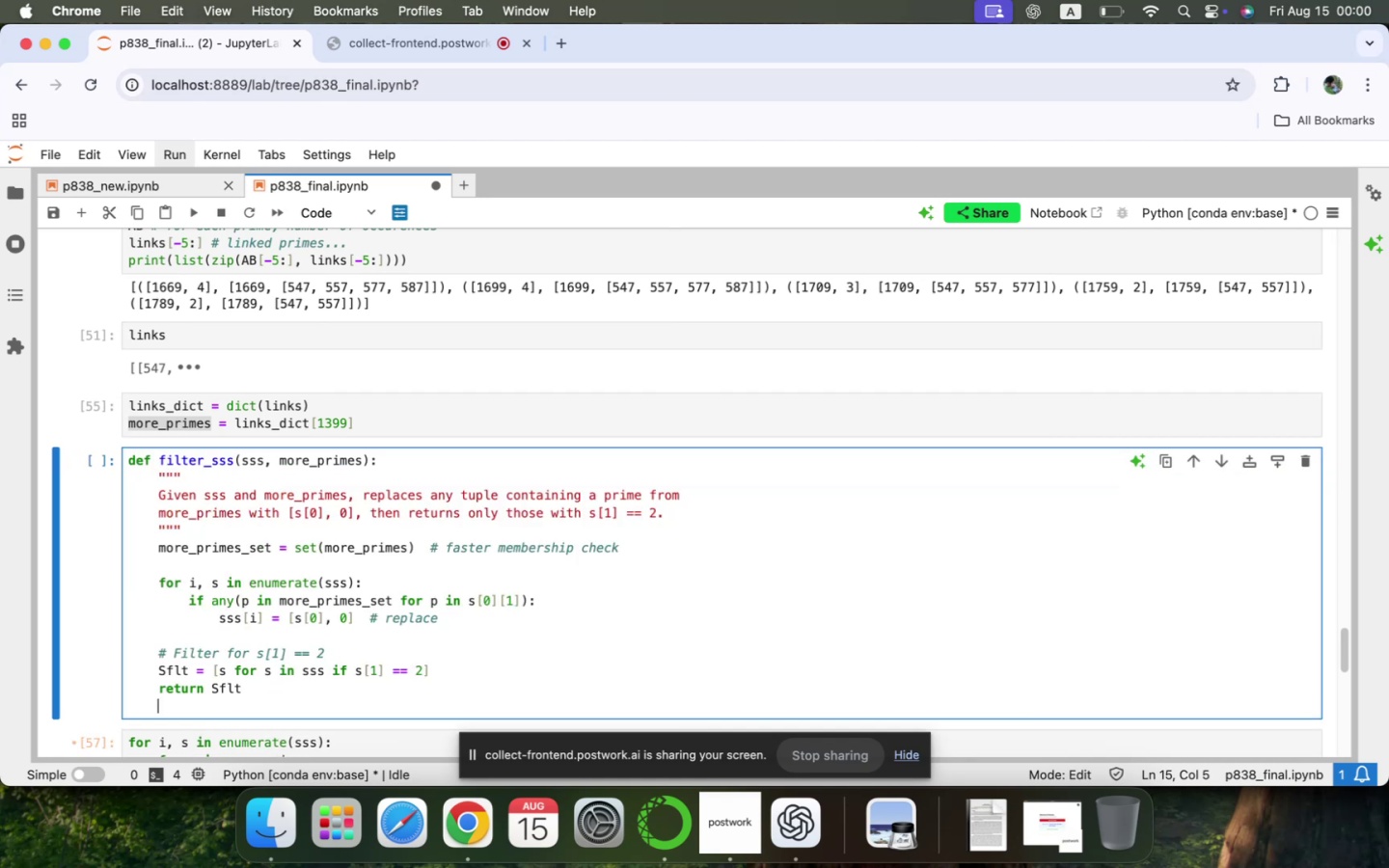 
key(Backspace)
type(Sflt = filt)
key(Tab)
 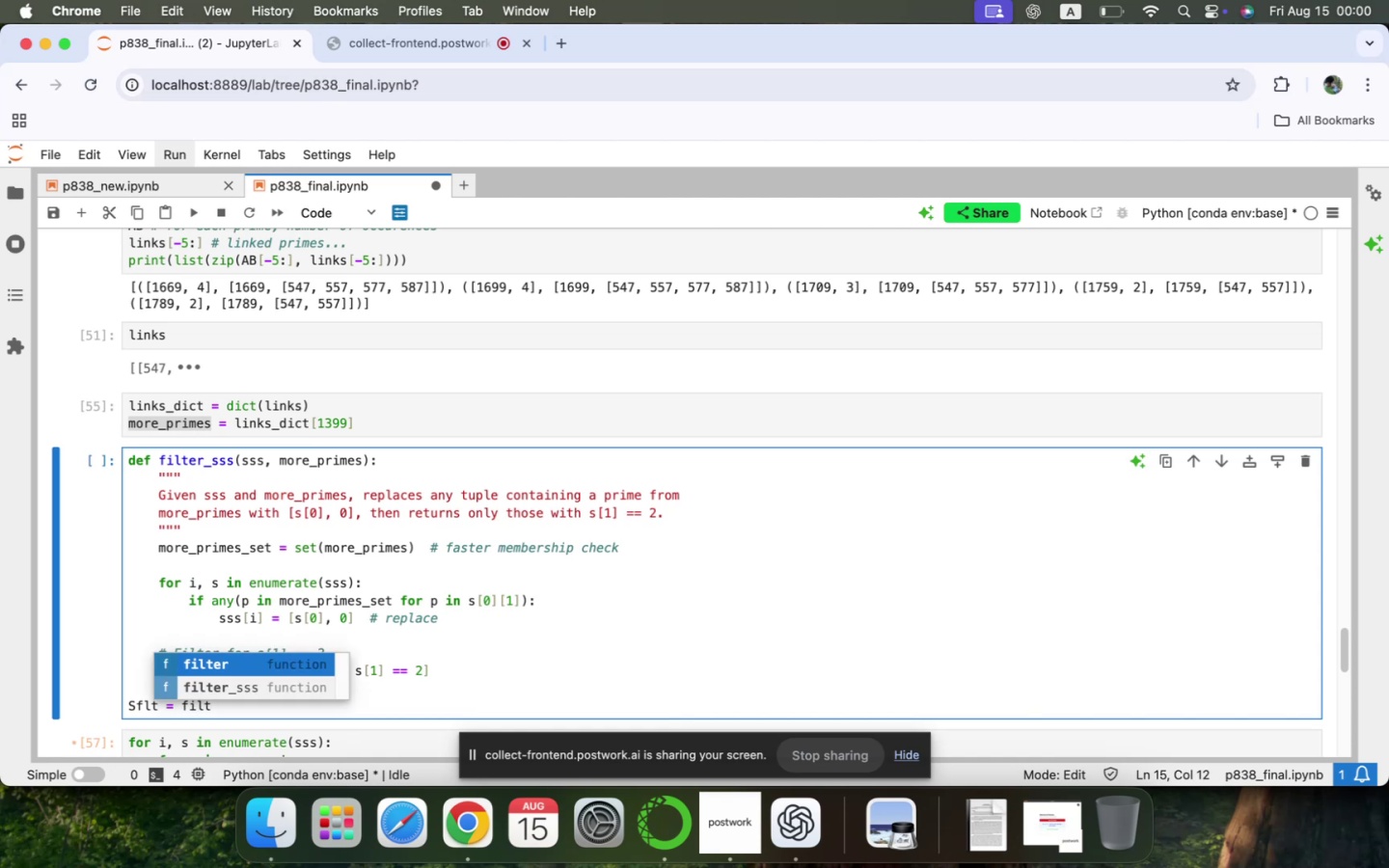 
key(ArrowDown)
 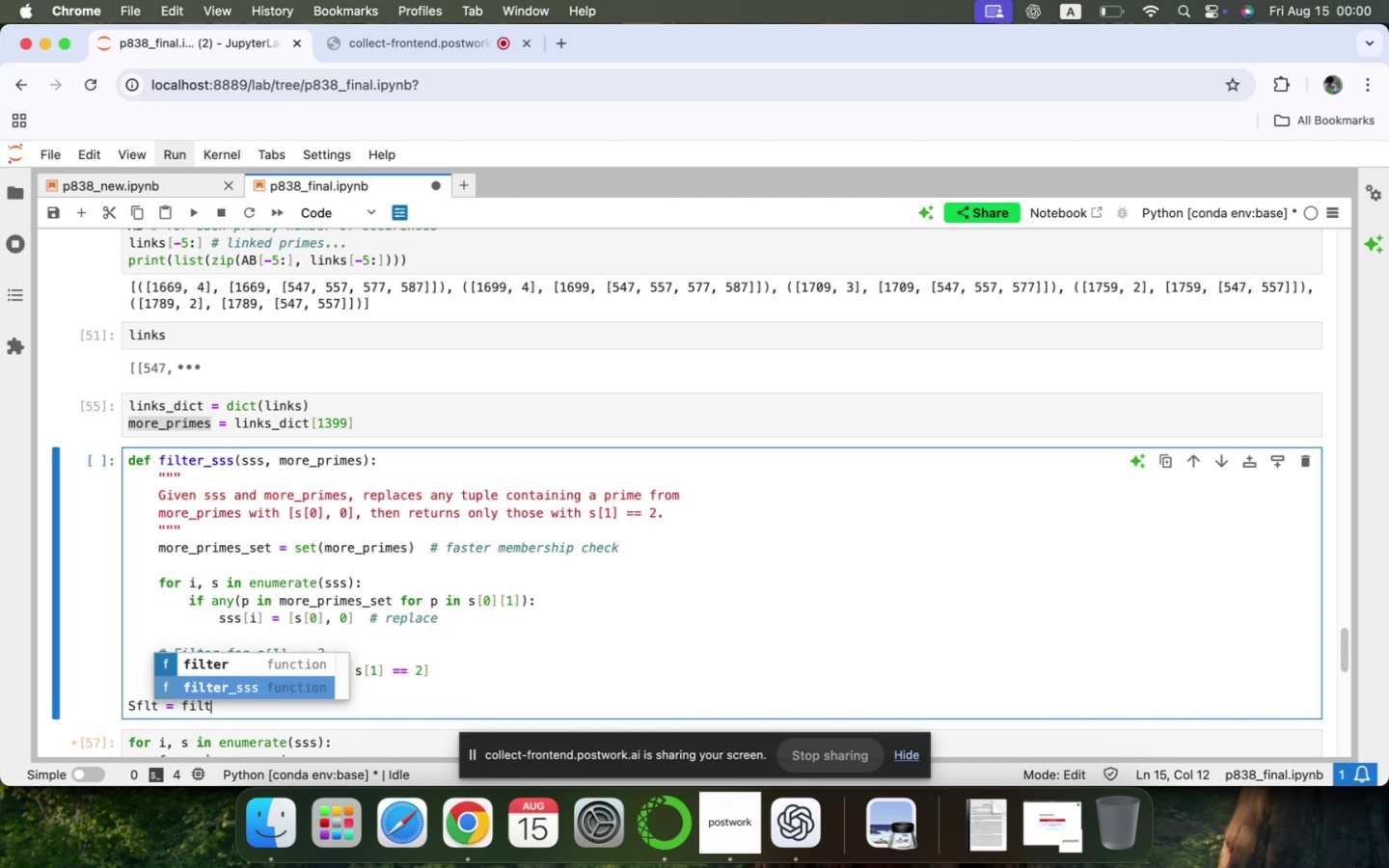 
key(Enter)
 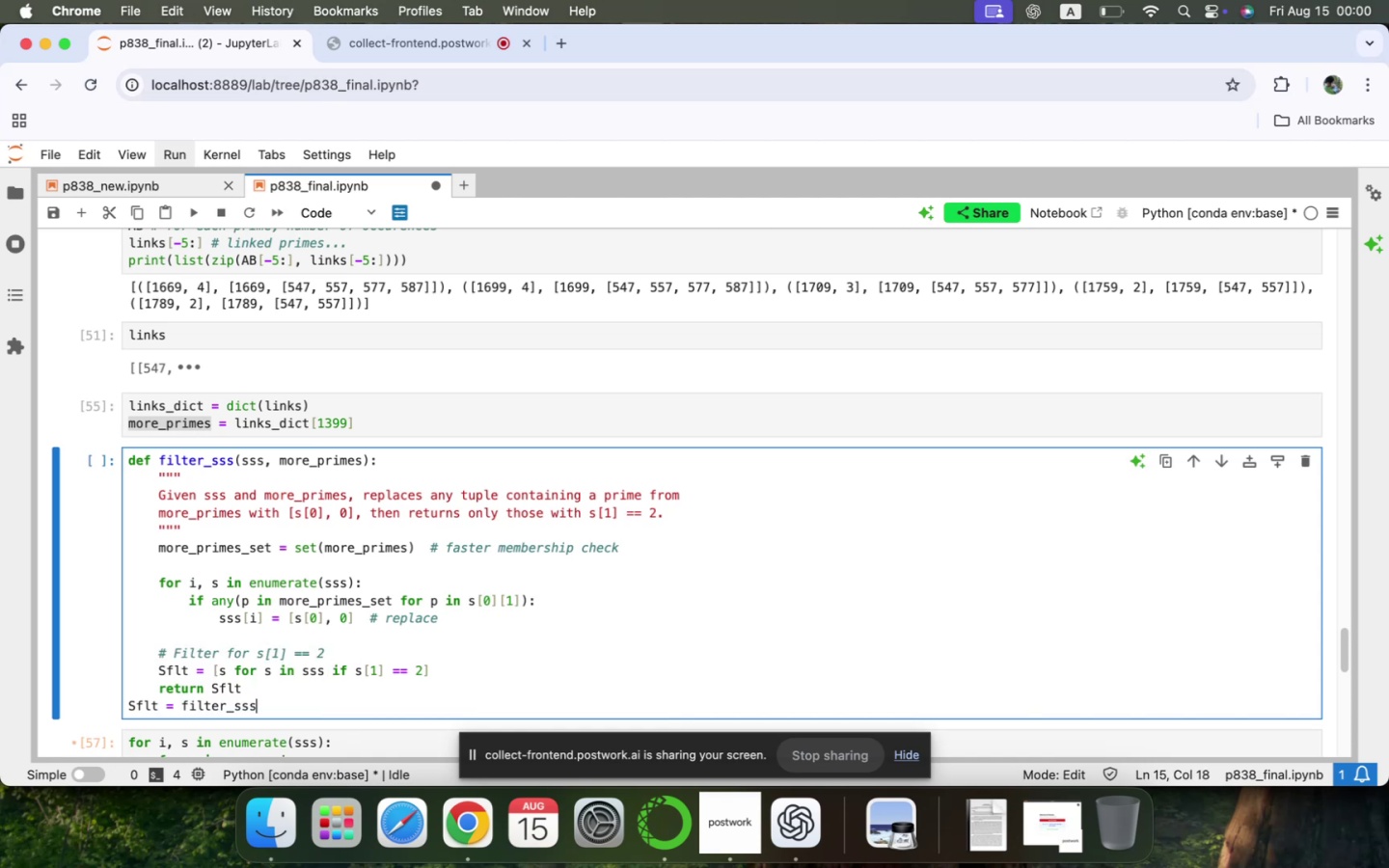 
key(Shift+9)
 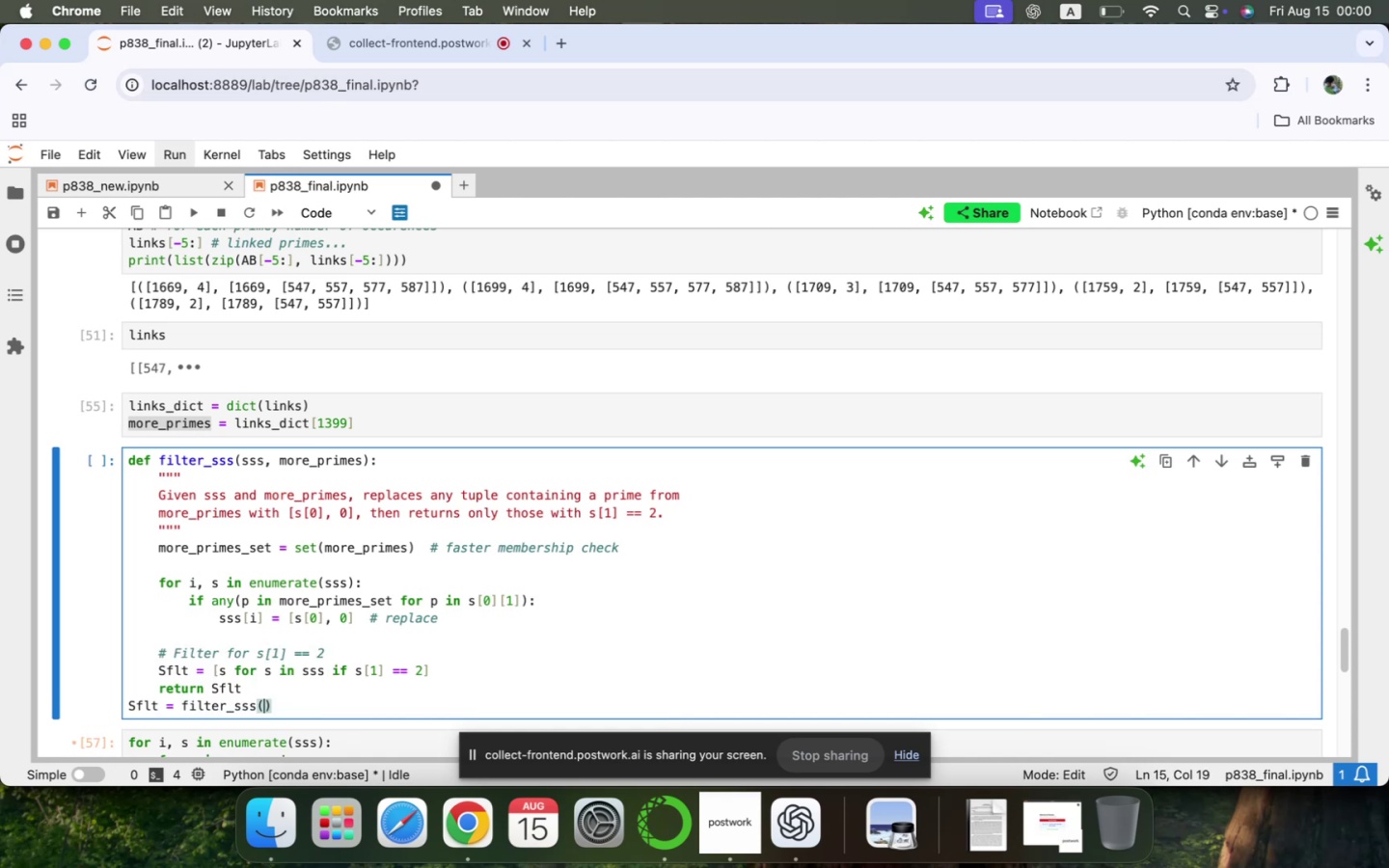 
scroll: coordinate [277, 694], scroll_direction: up, amount: 29.0
 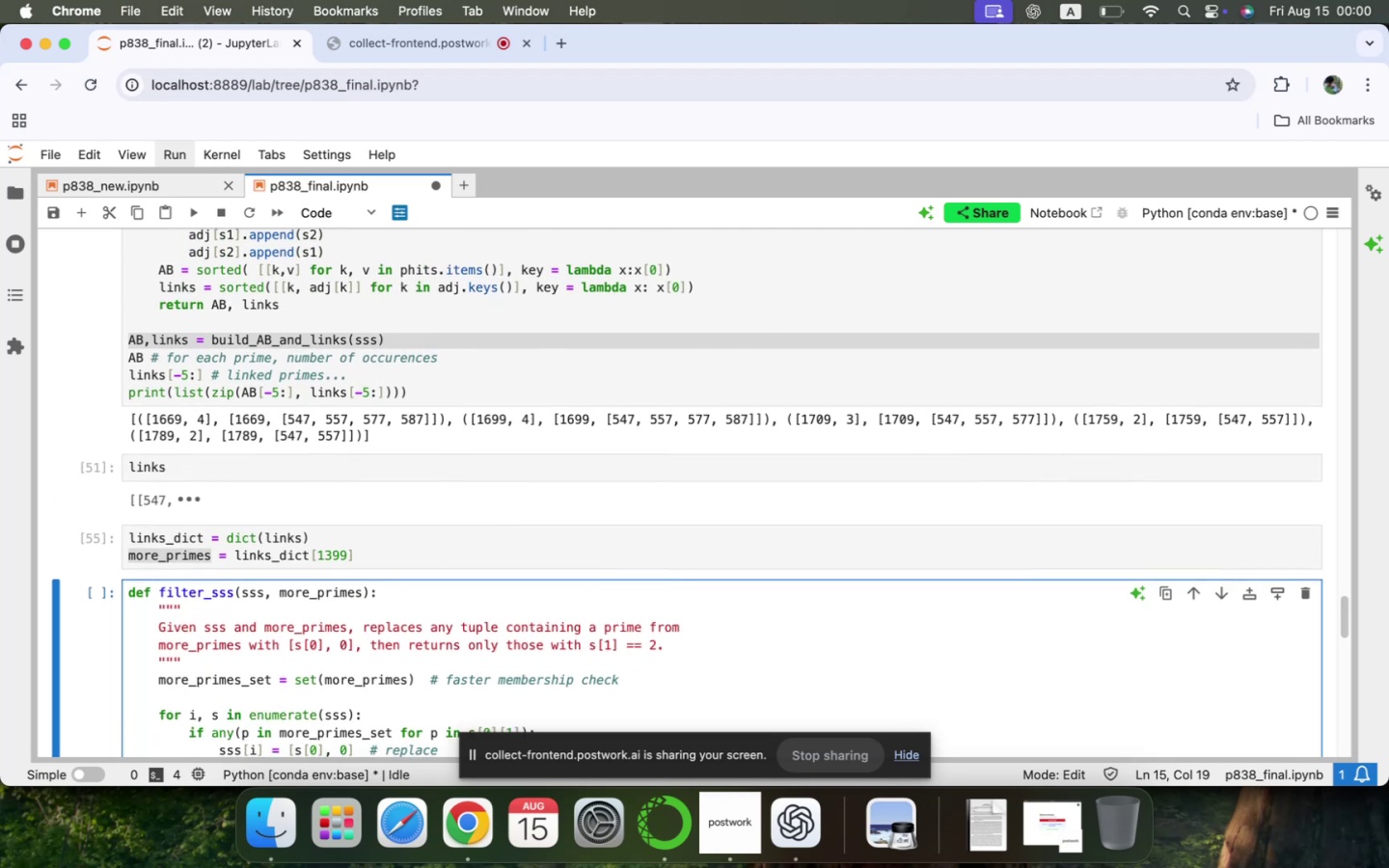 
scroll: coordinate [277, 694], scroll_direction: down, amount: 6.0
 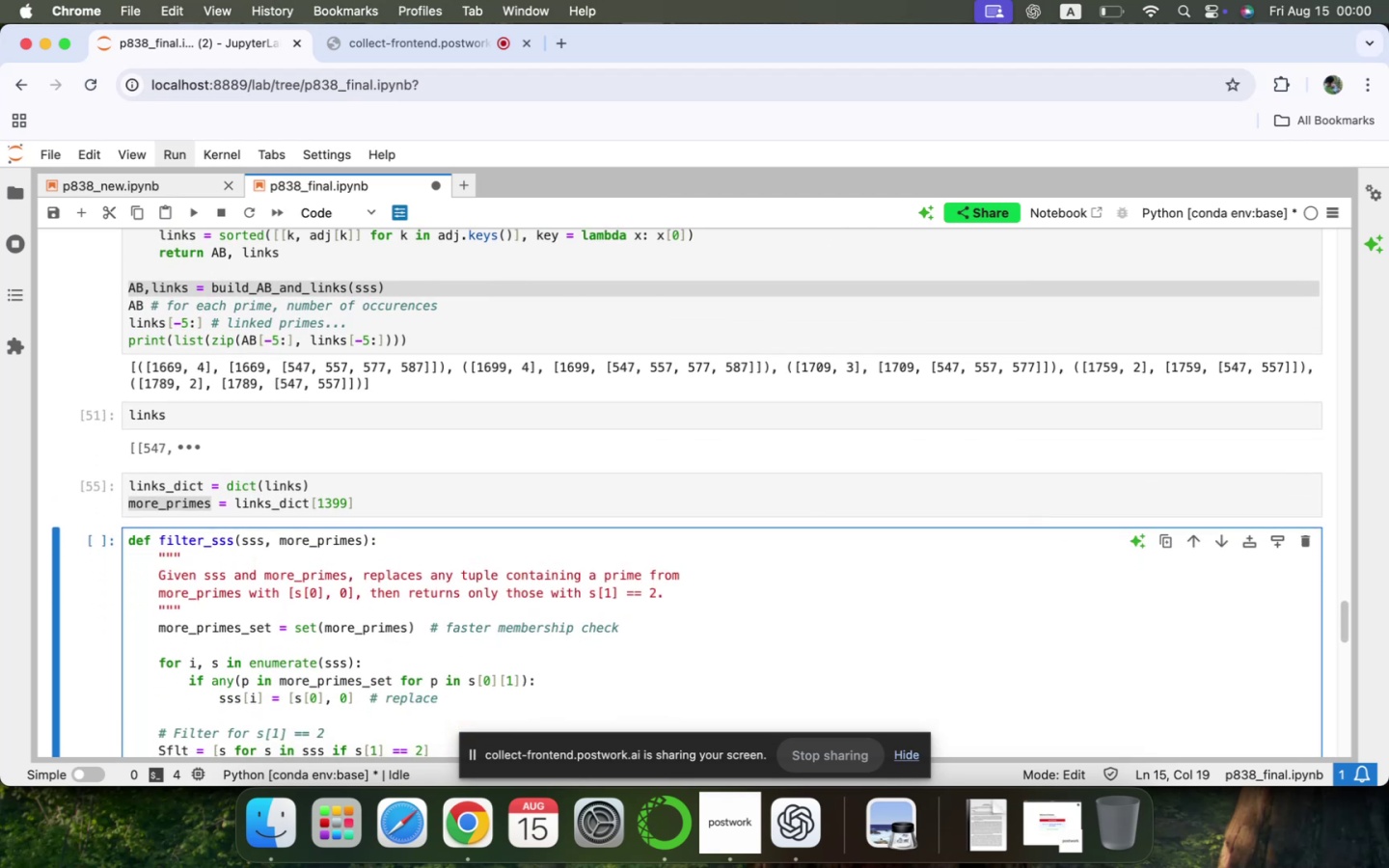 
scroll: coordinate [277, 694], scroll_direction: up, amount: 27.0
 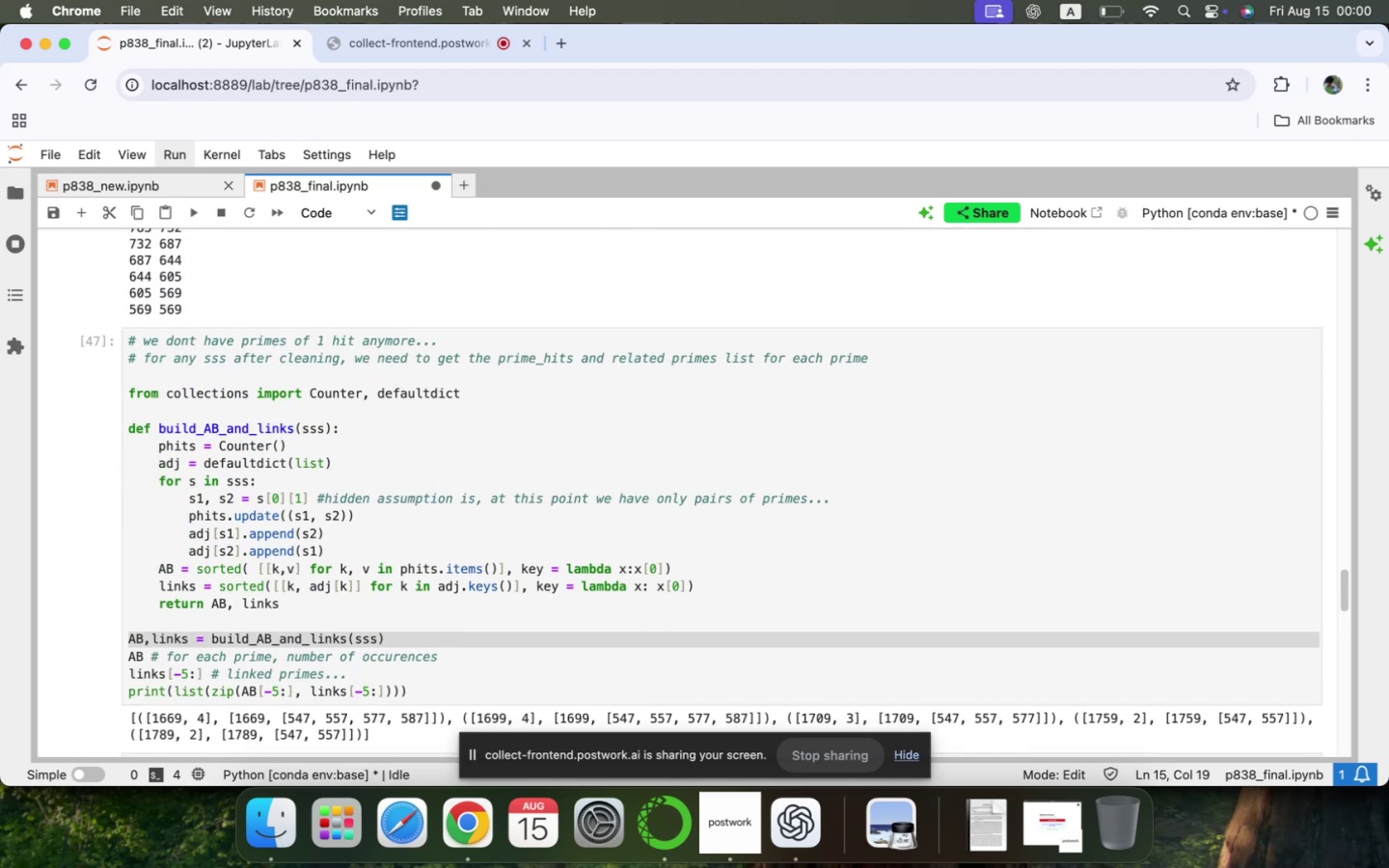 
scroll: coordinate [277, 694], scroll_direction: down, amount: 68.0
 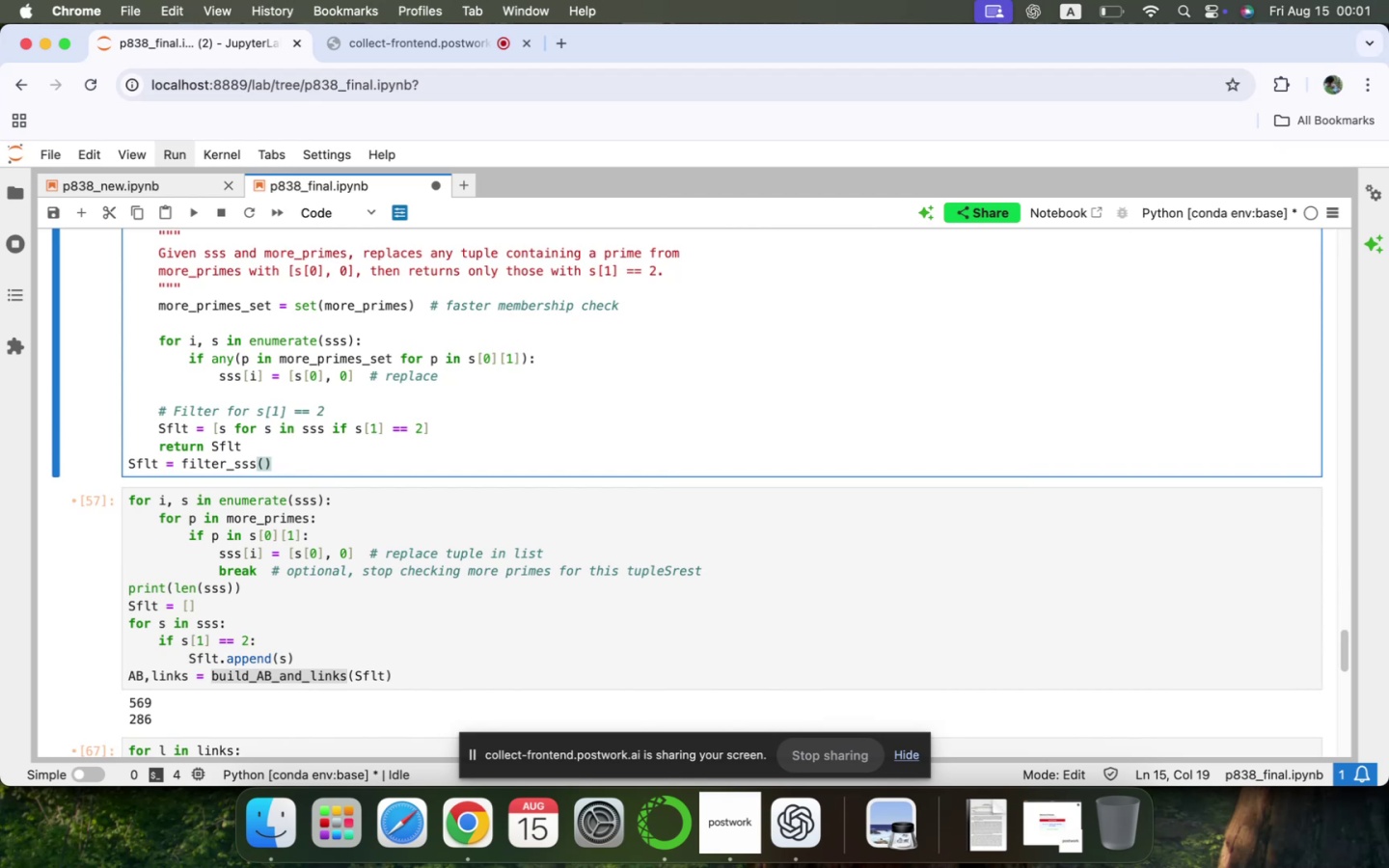 
type(sss)
 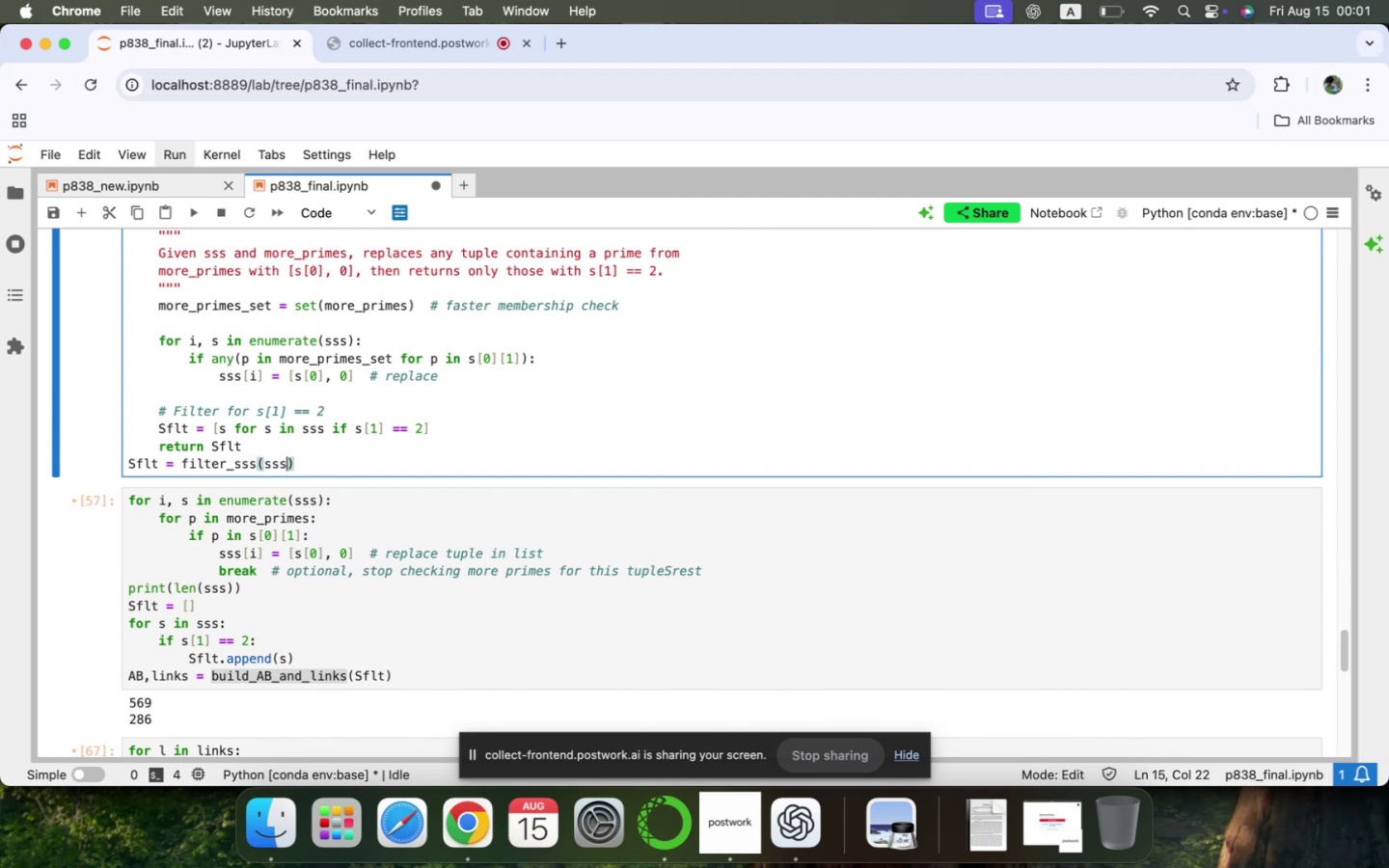 
key(ArrowDown)
 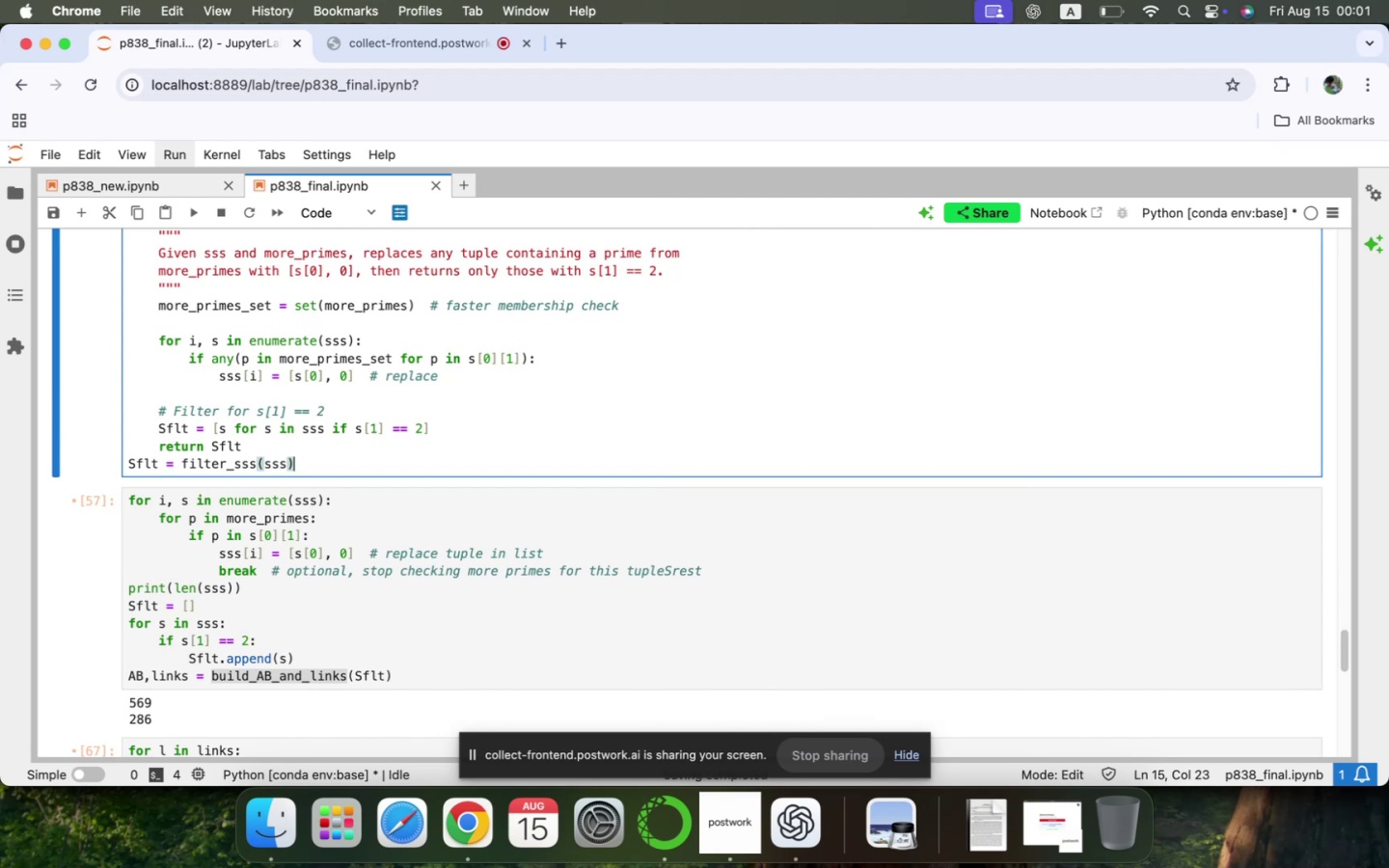 
key(Enter)
 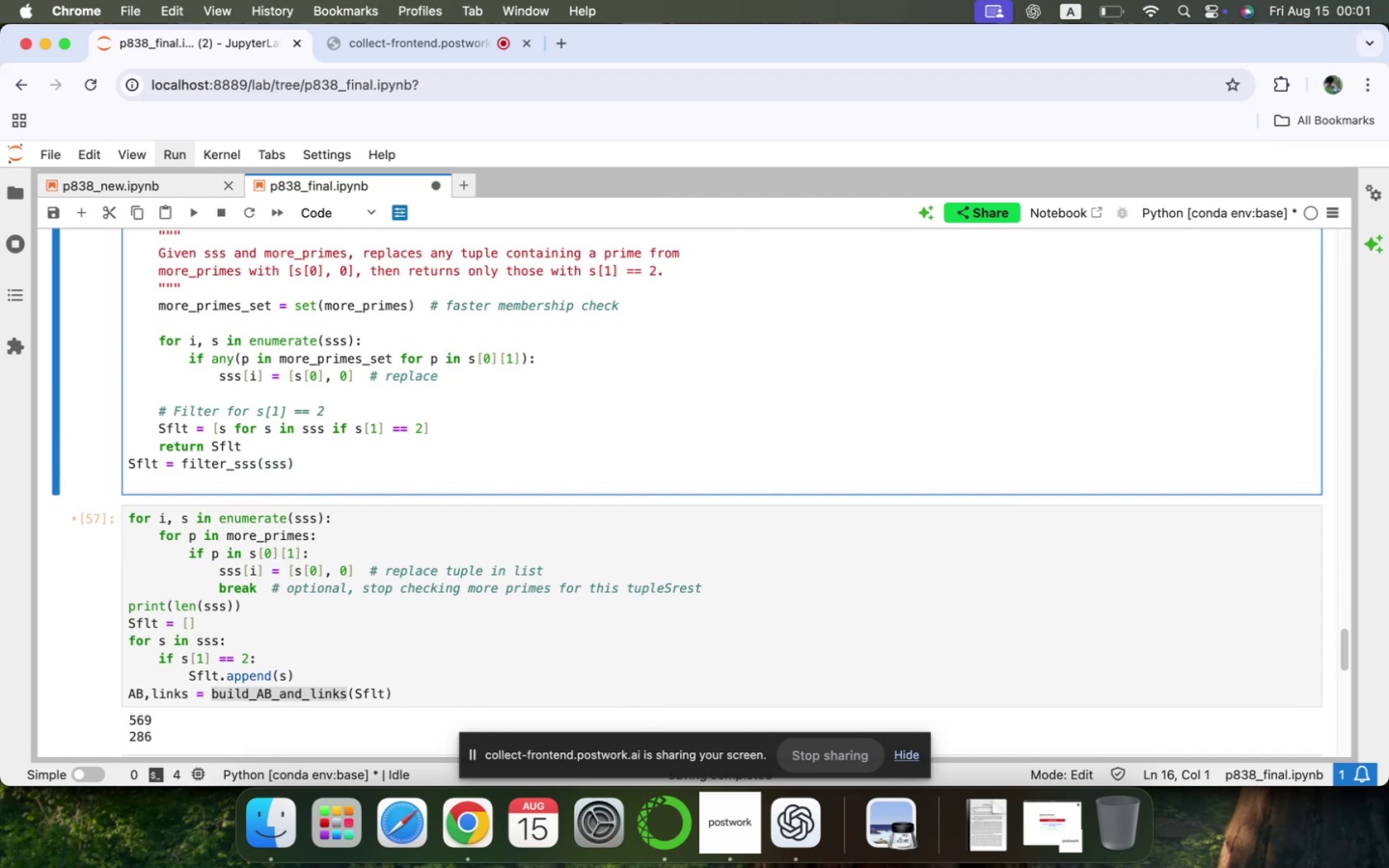 
type(len(Sflt)
 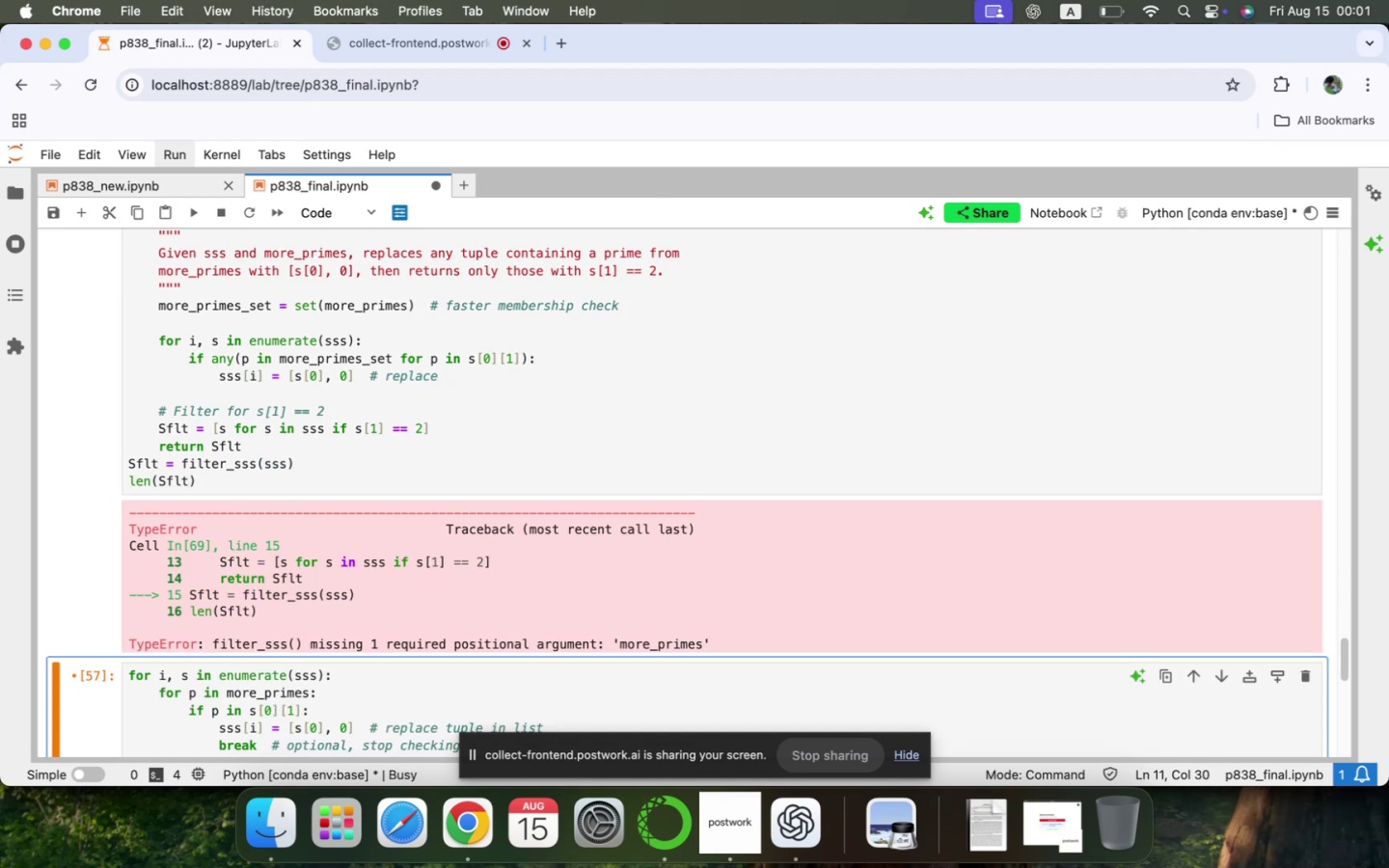 
 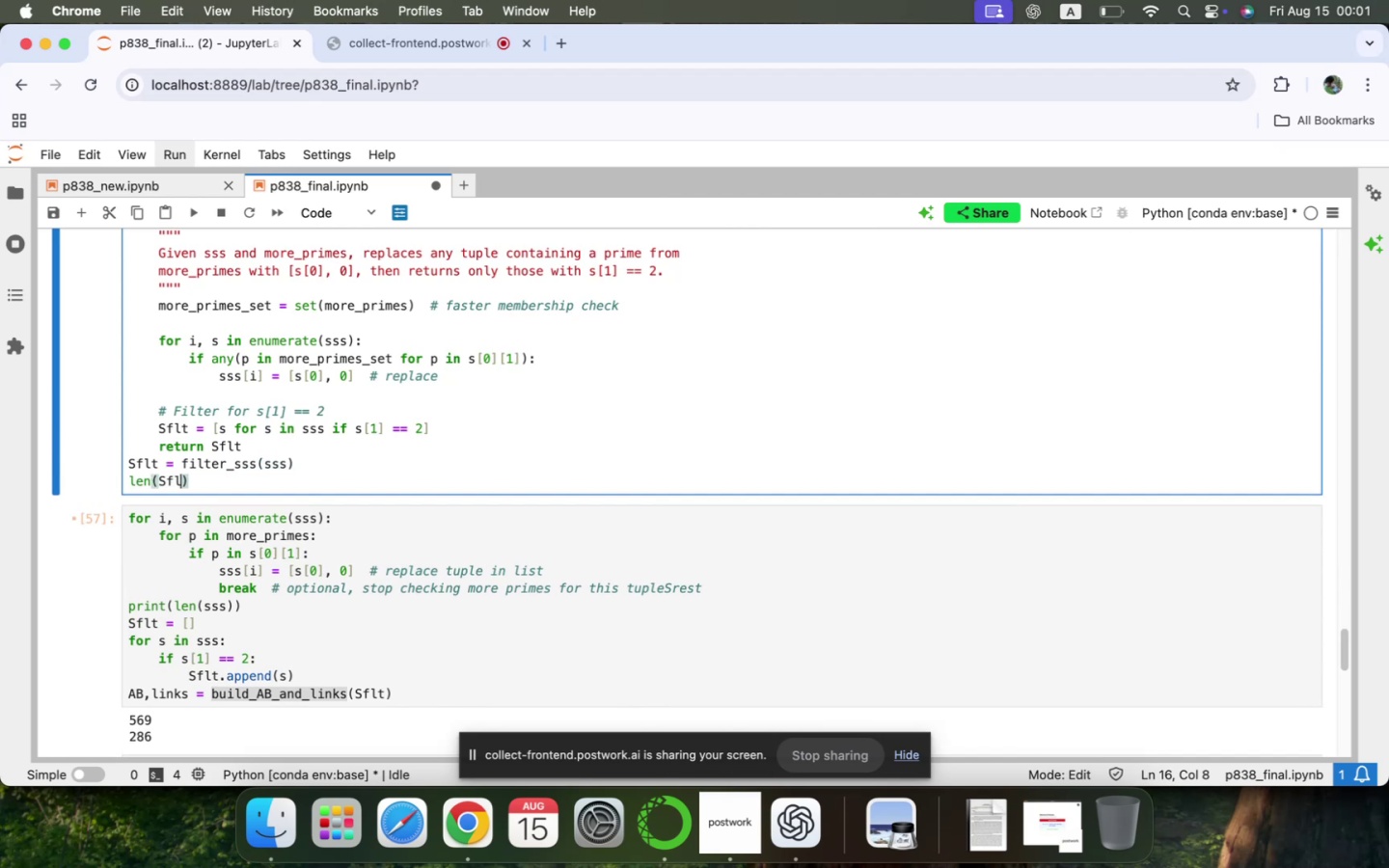 
key(Shift+Enter)
 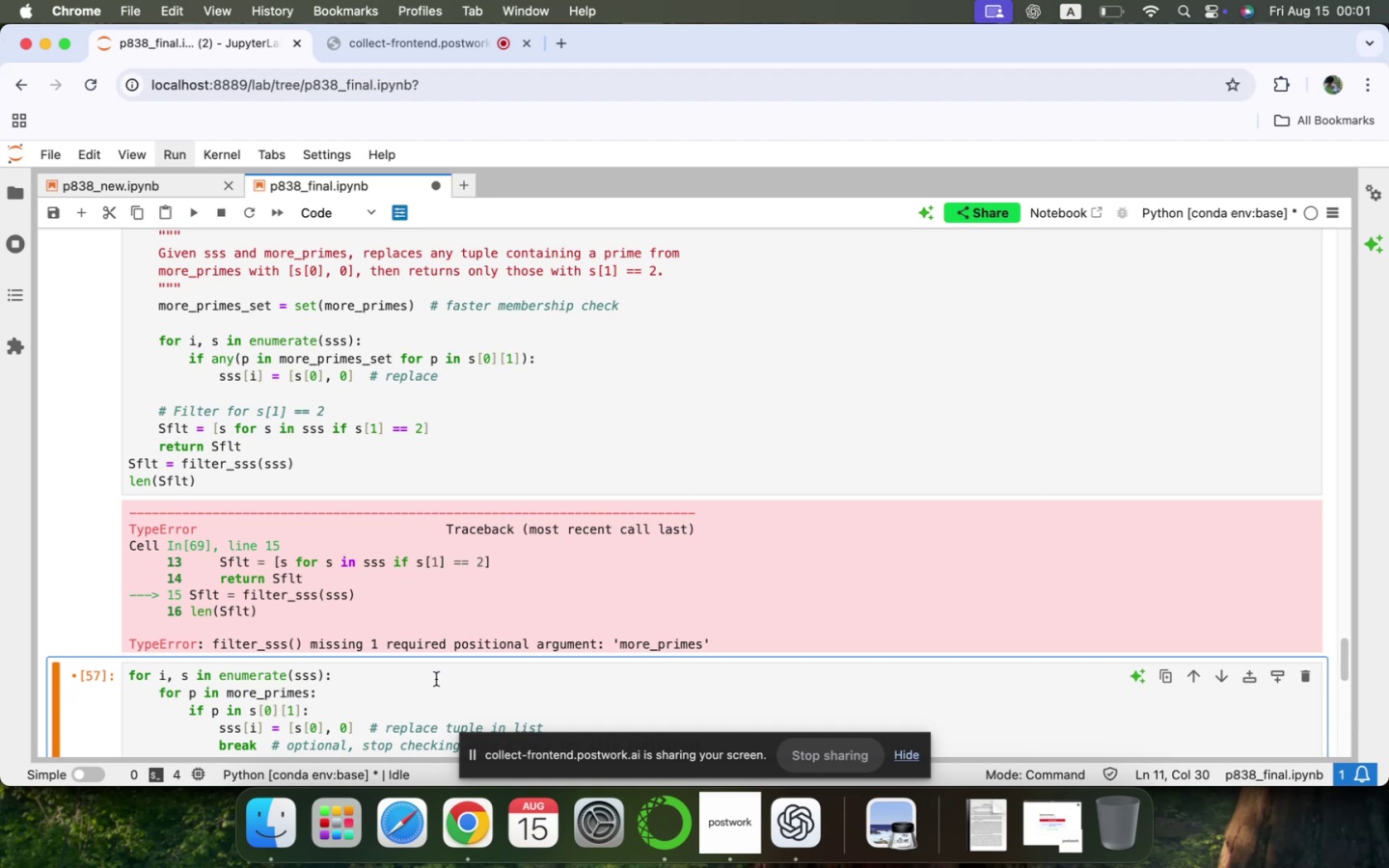 
scroll: coordinate [359, 500], scroll_direction: up, amount: 10.0
 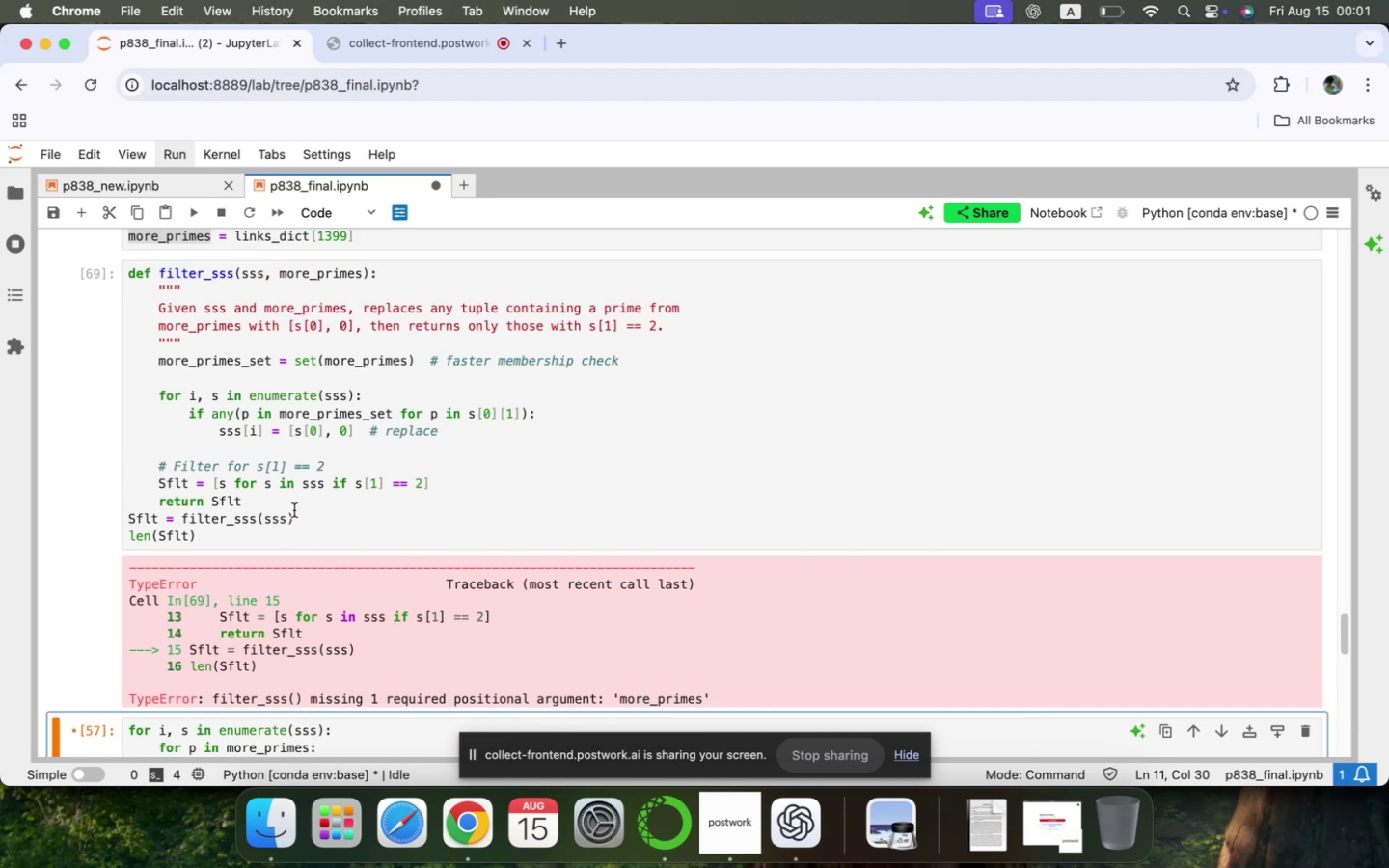 
left_click([284, 519])
 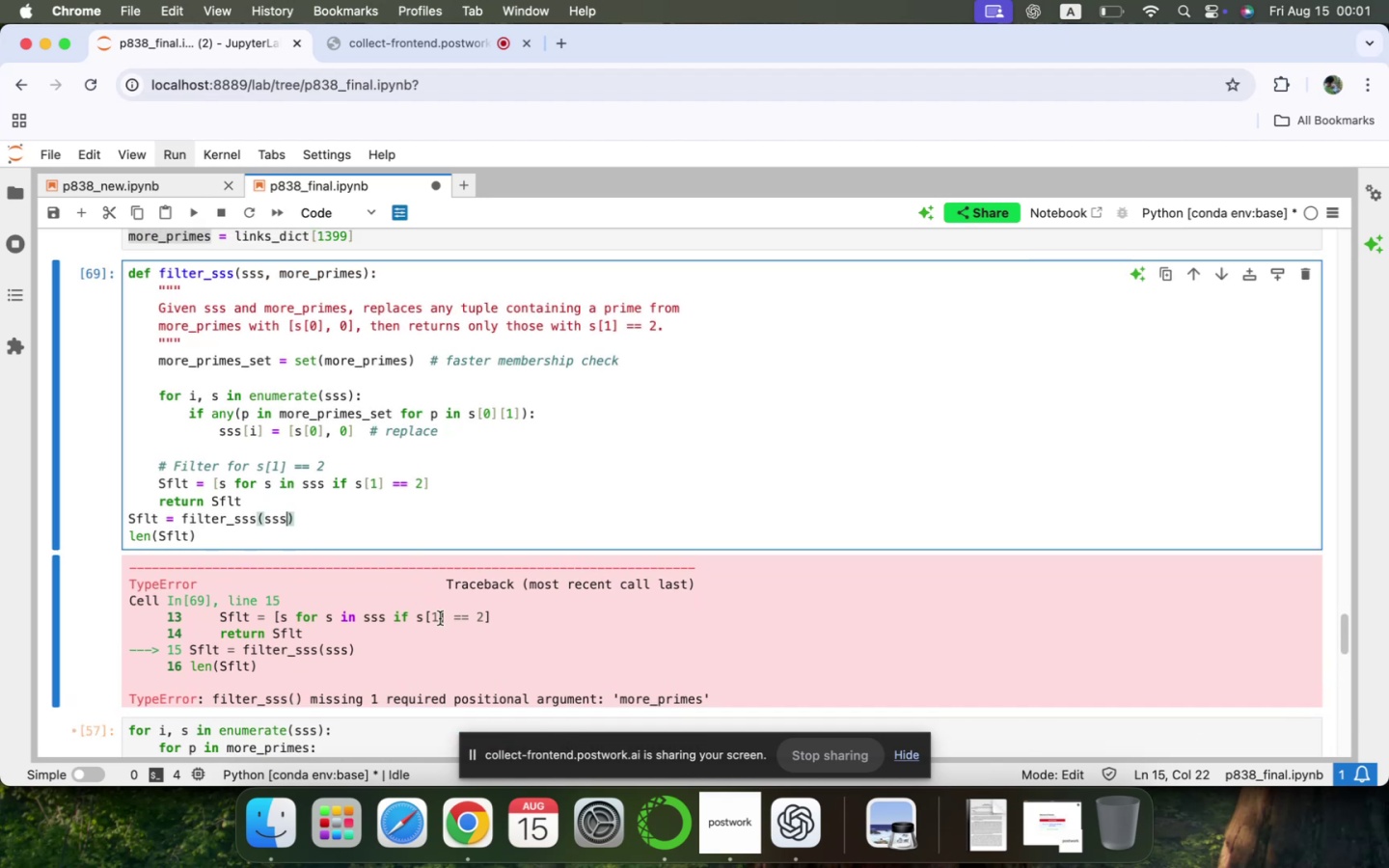 
type(, more)
key(Tab)
 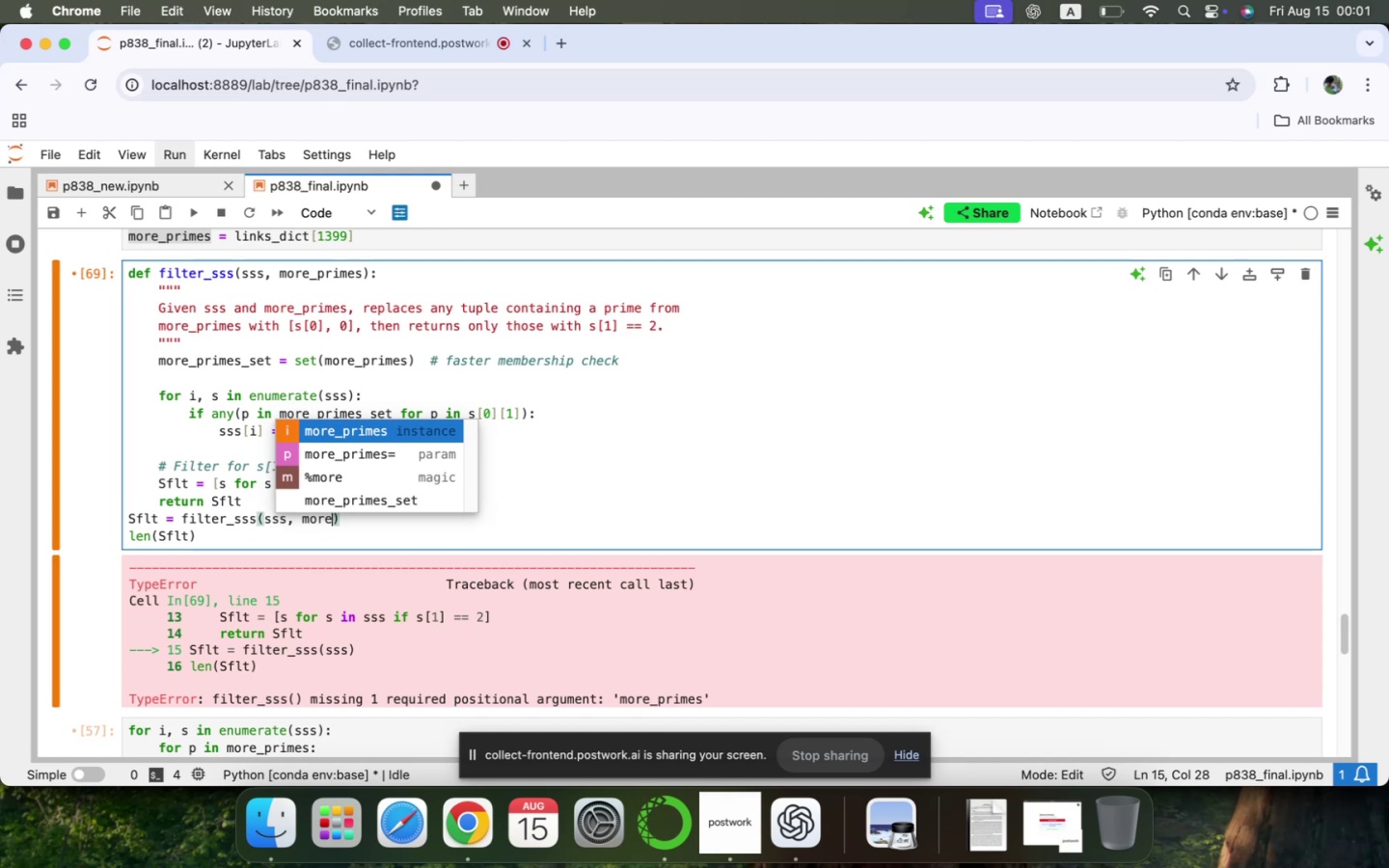 
key(Enter)
 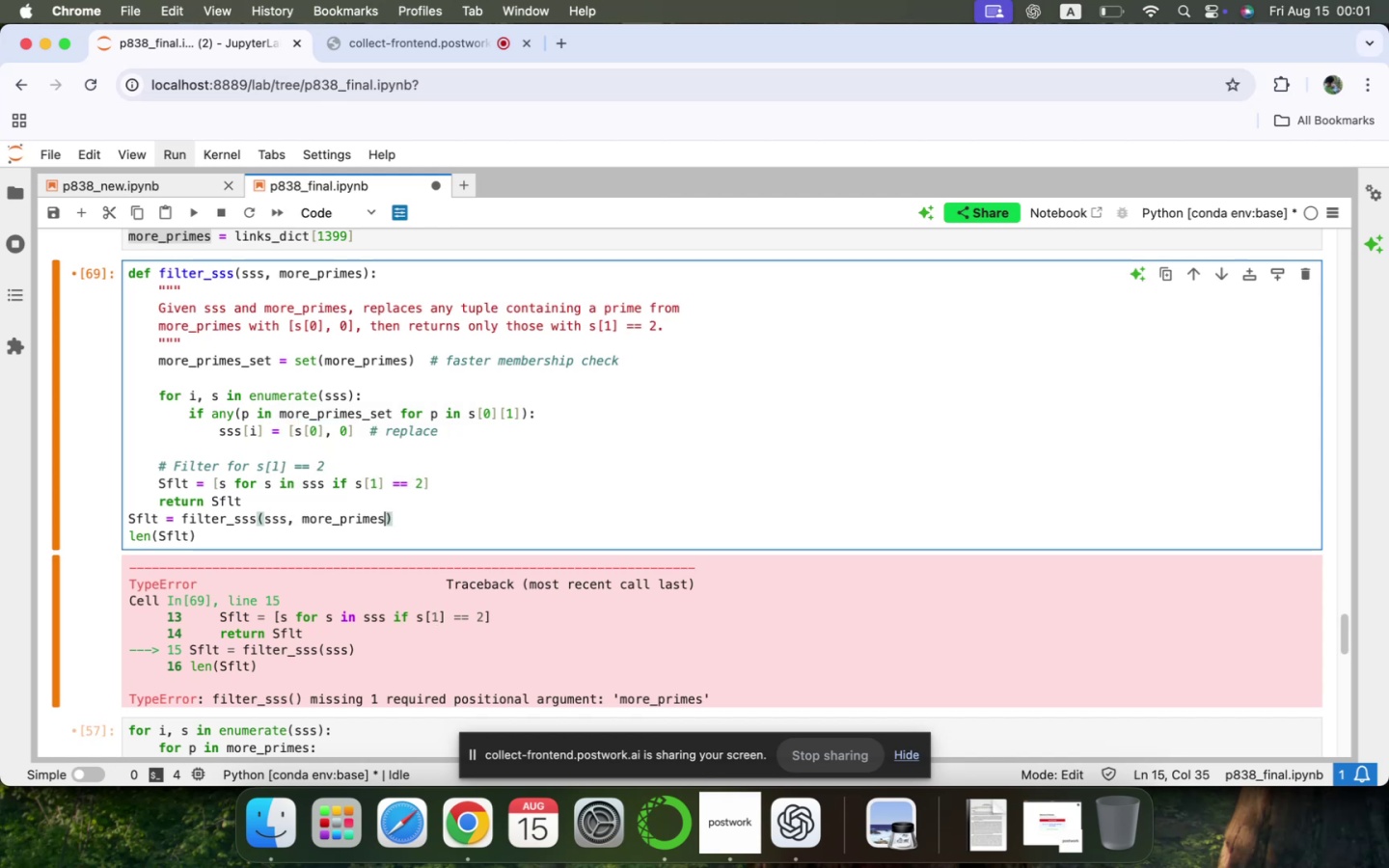 
key(Shift+Enter)
 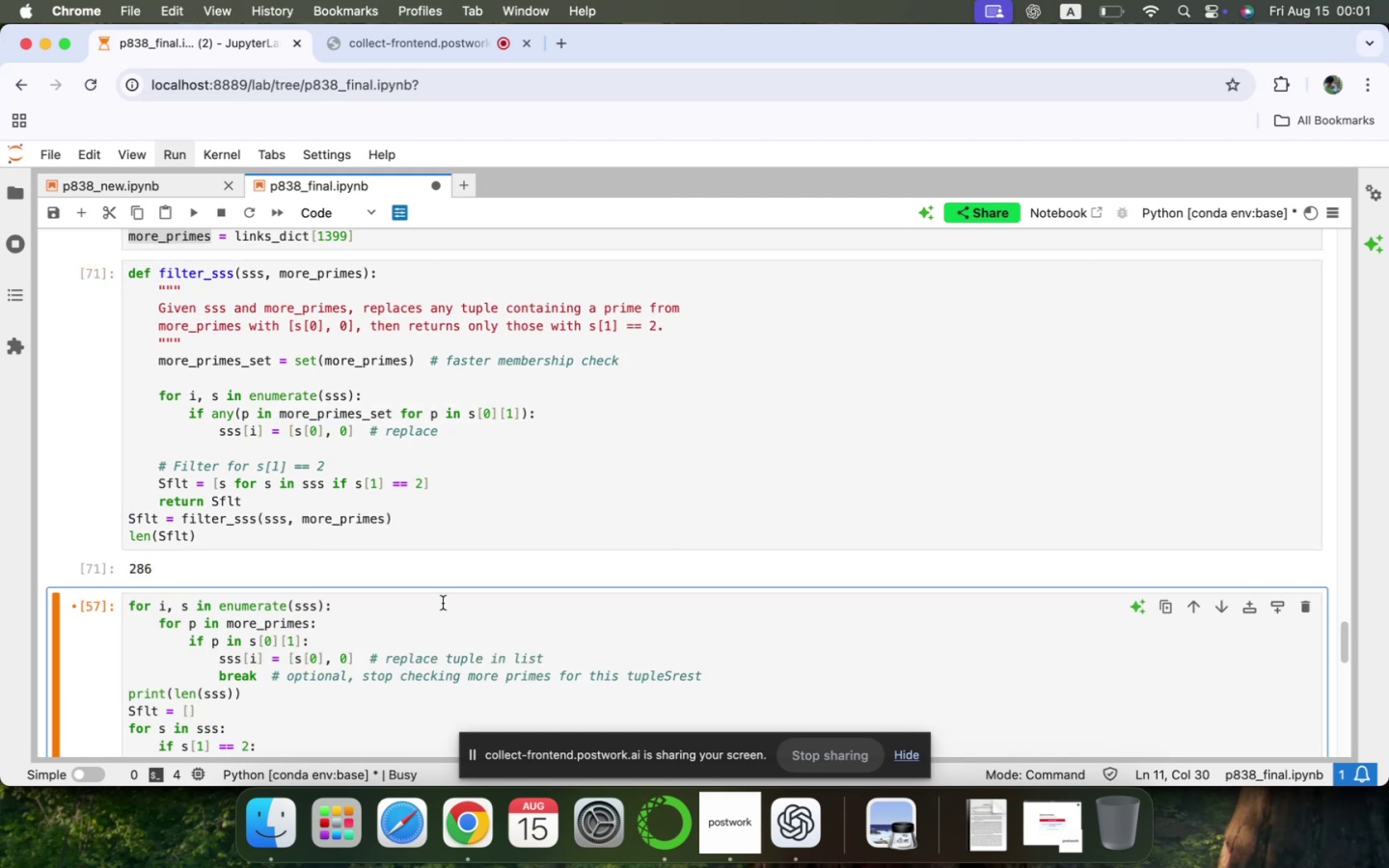 
scroll: coordinate [429, 610], scroll_direction: down, amount: 23.0
 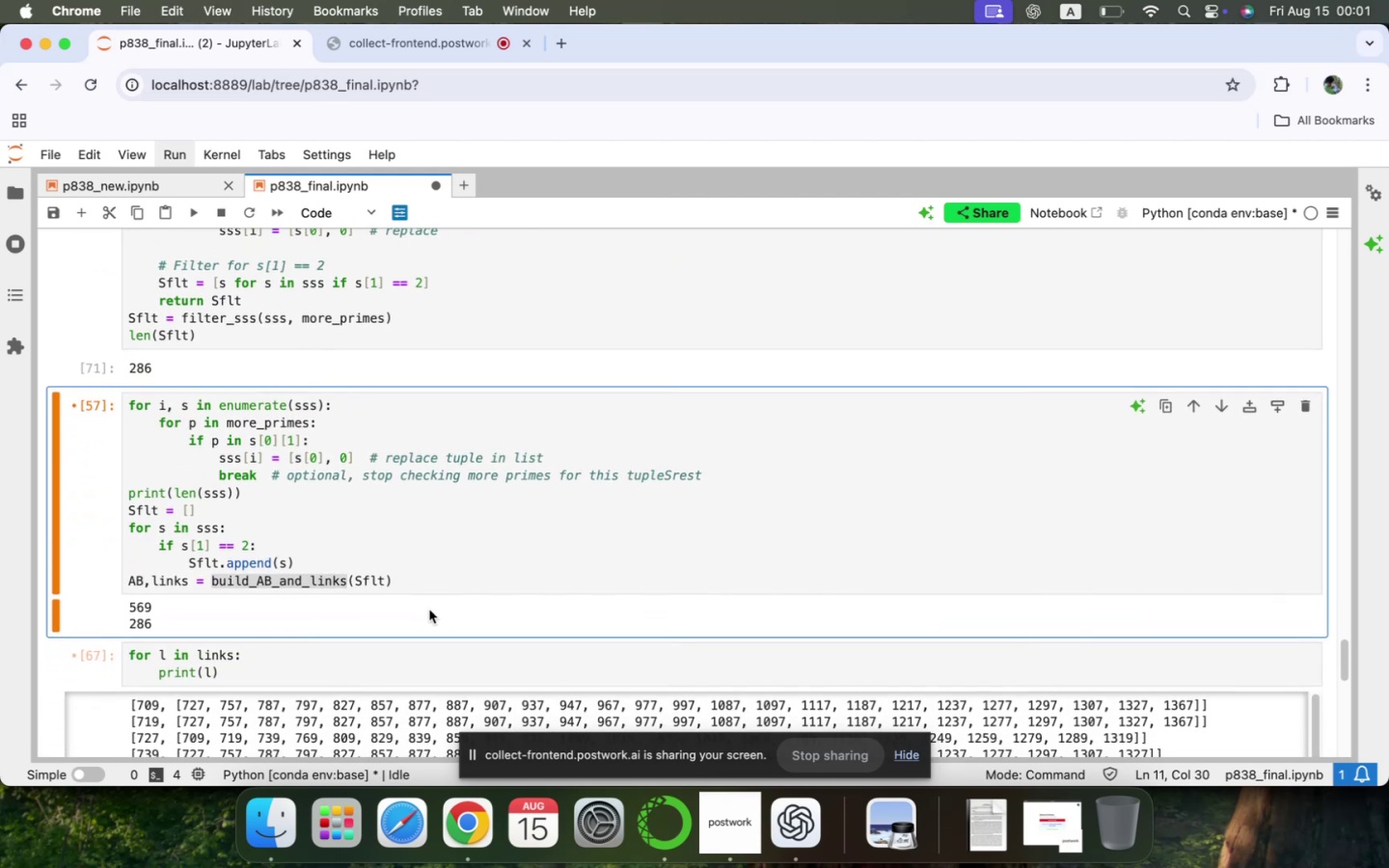 
scroll: coordinate [429, 610], scroll_direction: up, amount: 26.0
 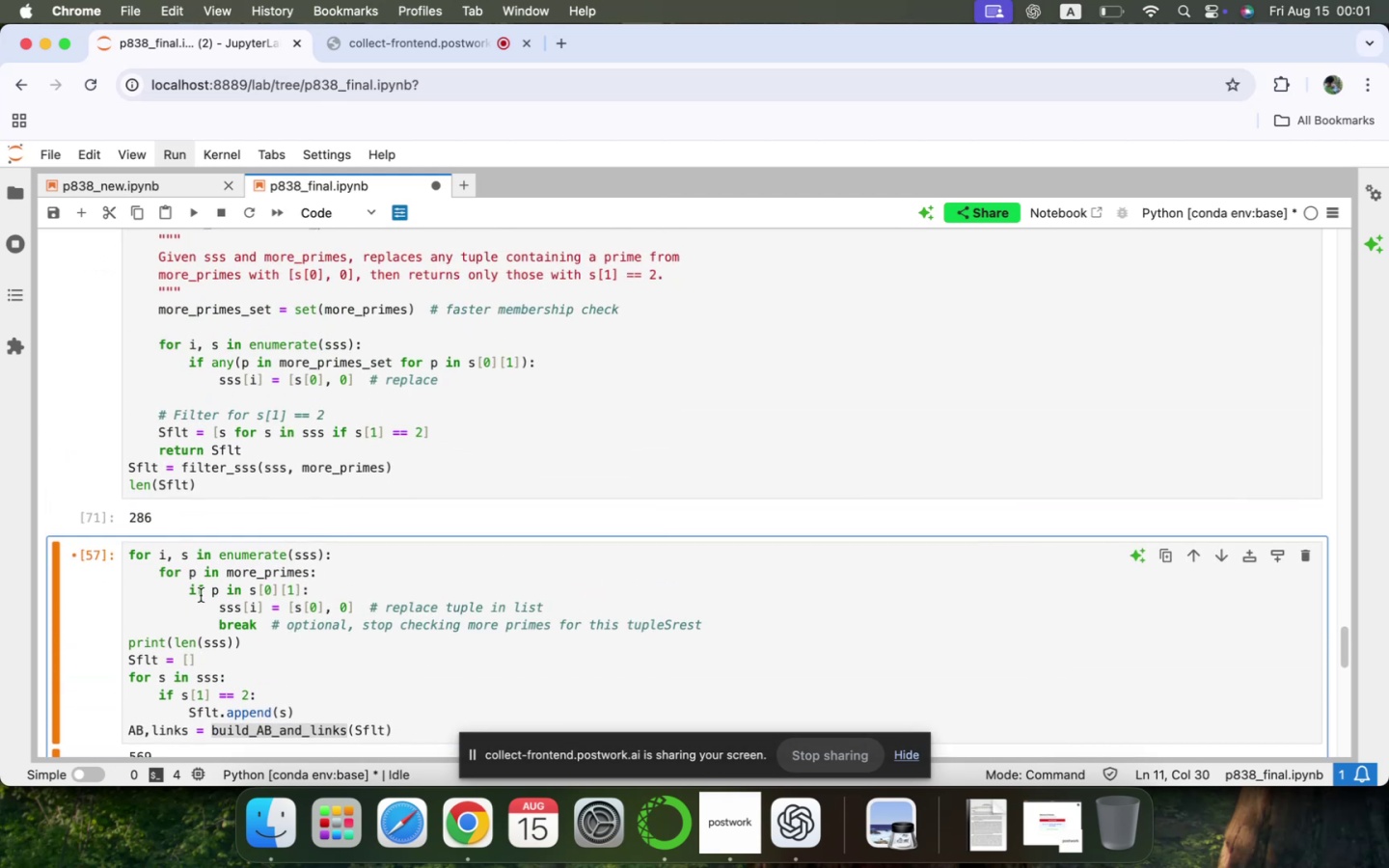 
scroll: coordinate [197, 563], scroll_direction: down, amount: 12.0
 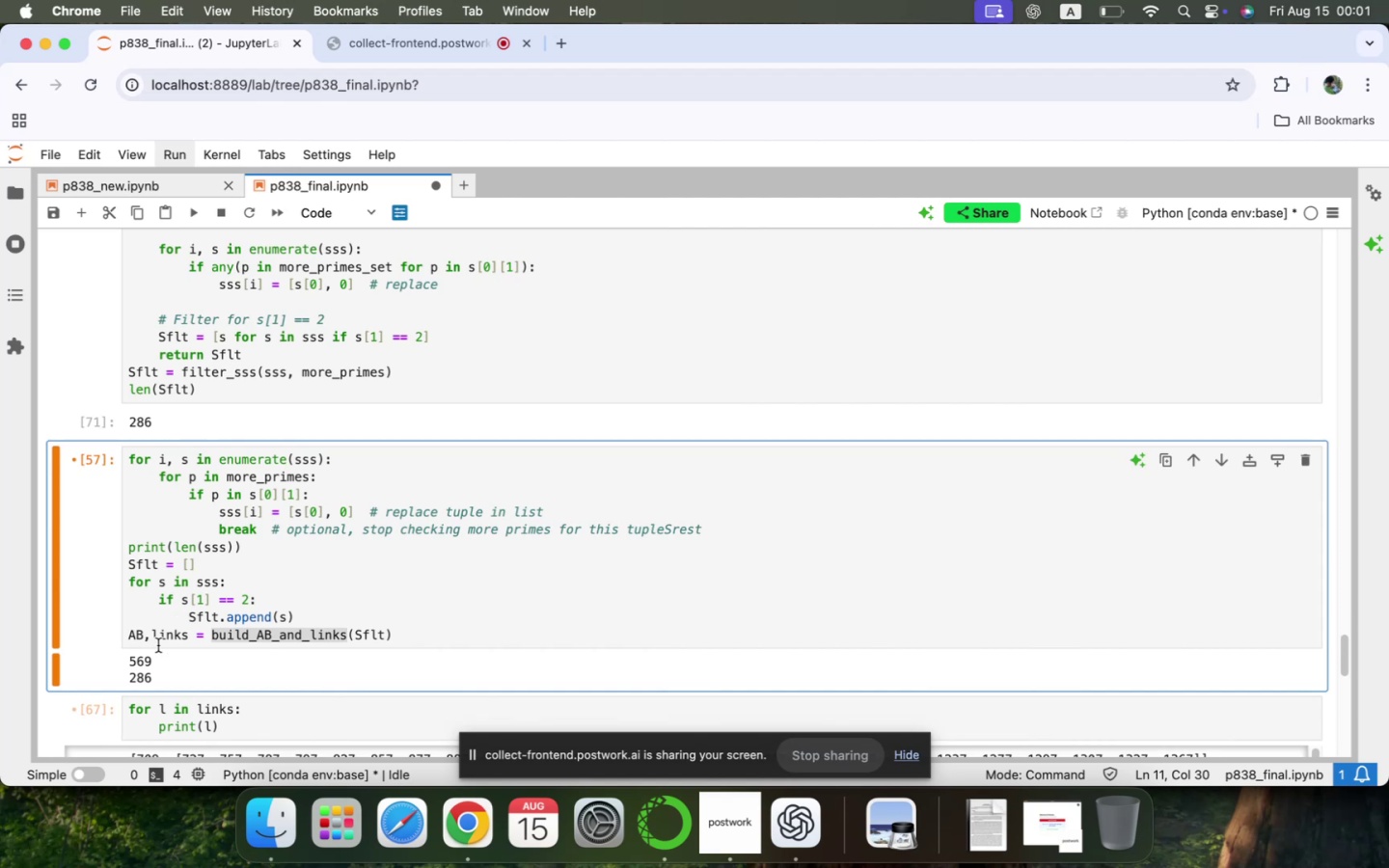 
left_click_drag(start_coordinate=[131, 637], to_coordinate=[415, 632])
 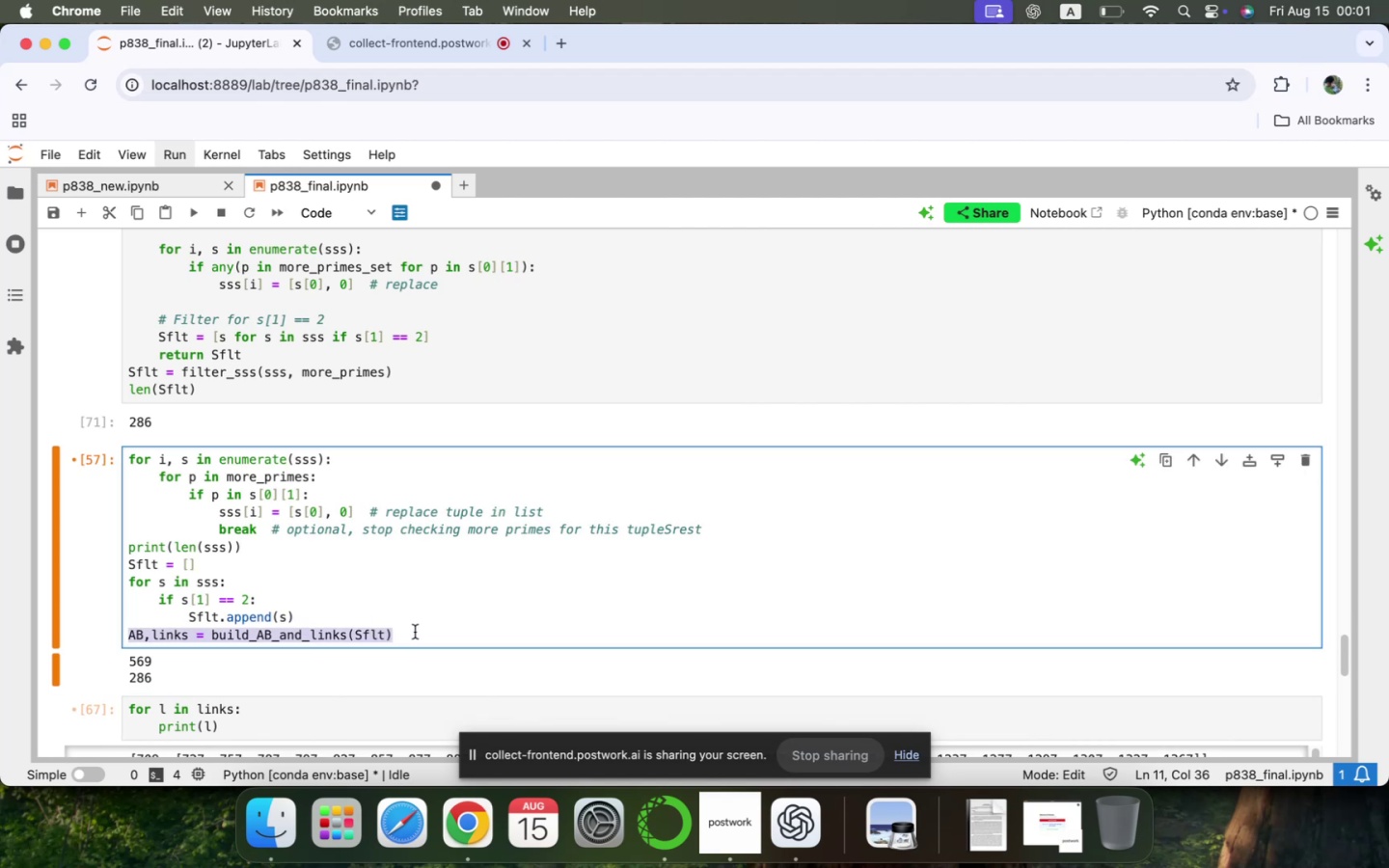 
key(Meta+C)
 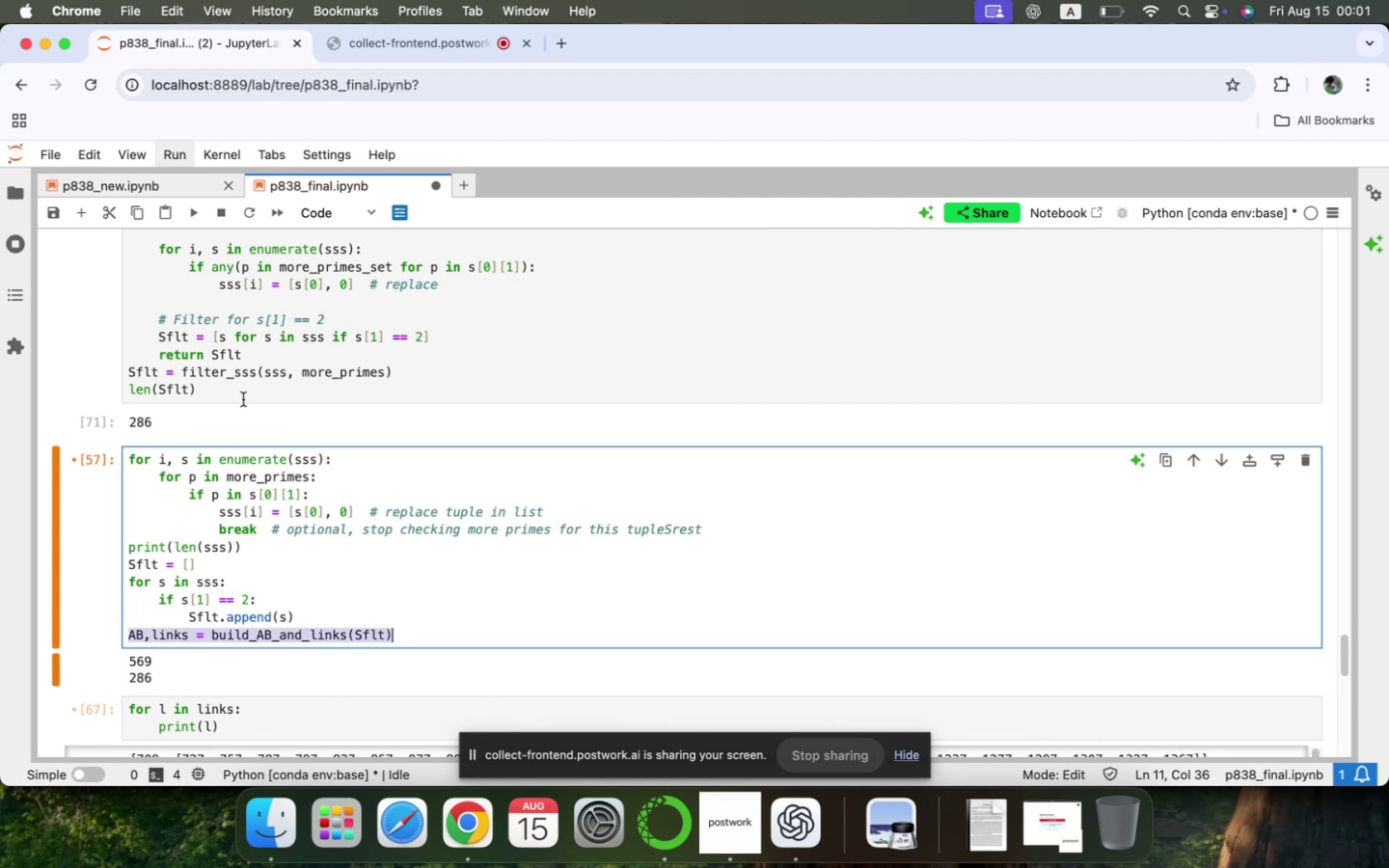 
left_click([228, 393])
 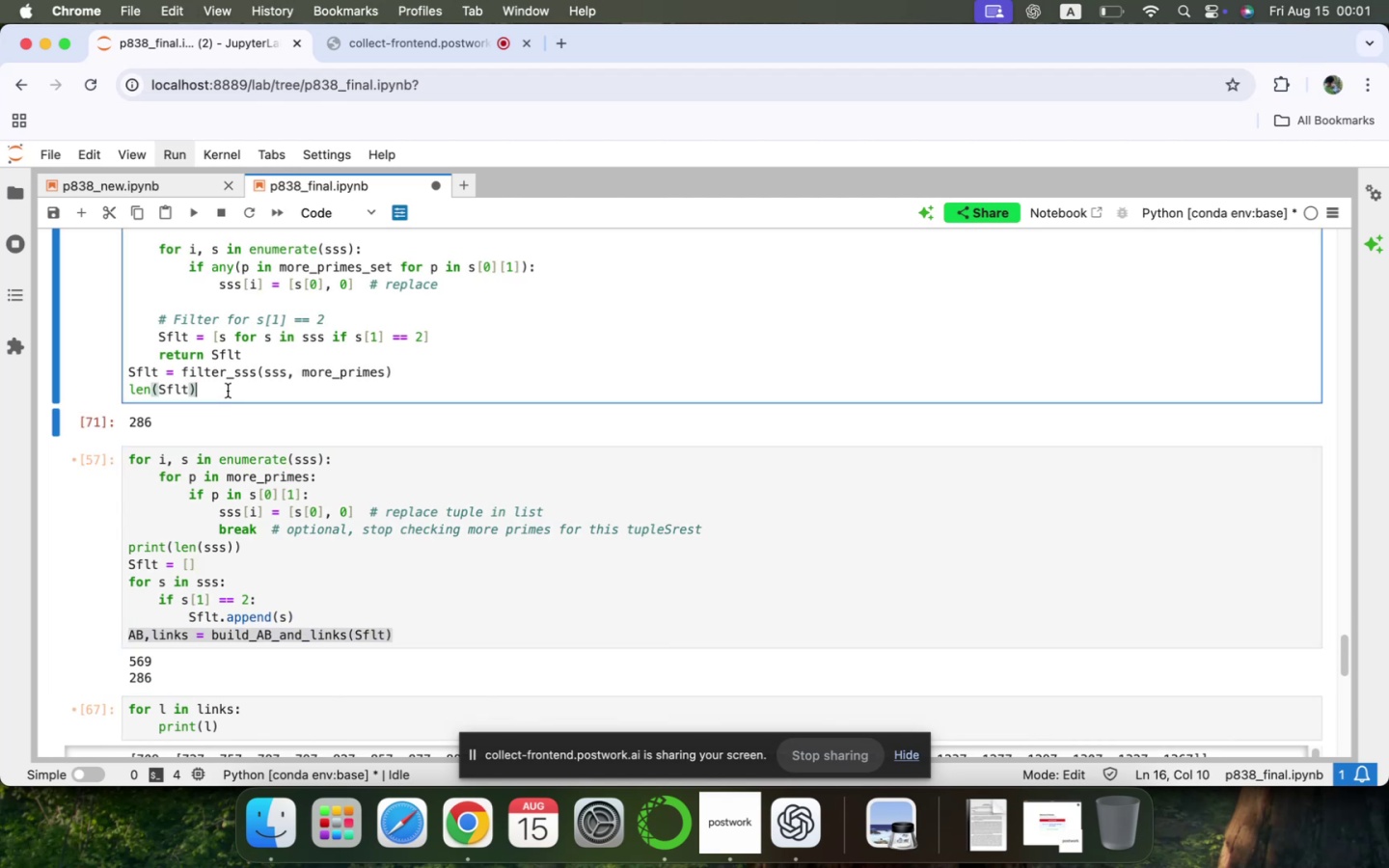 
key(Enter)
 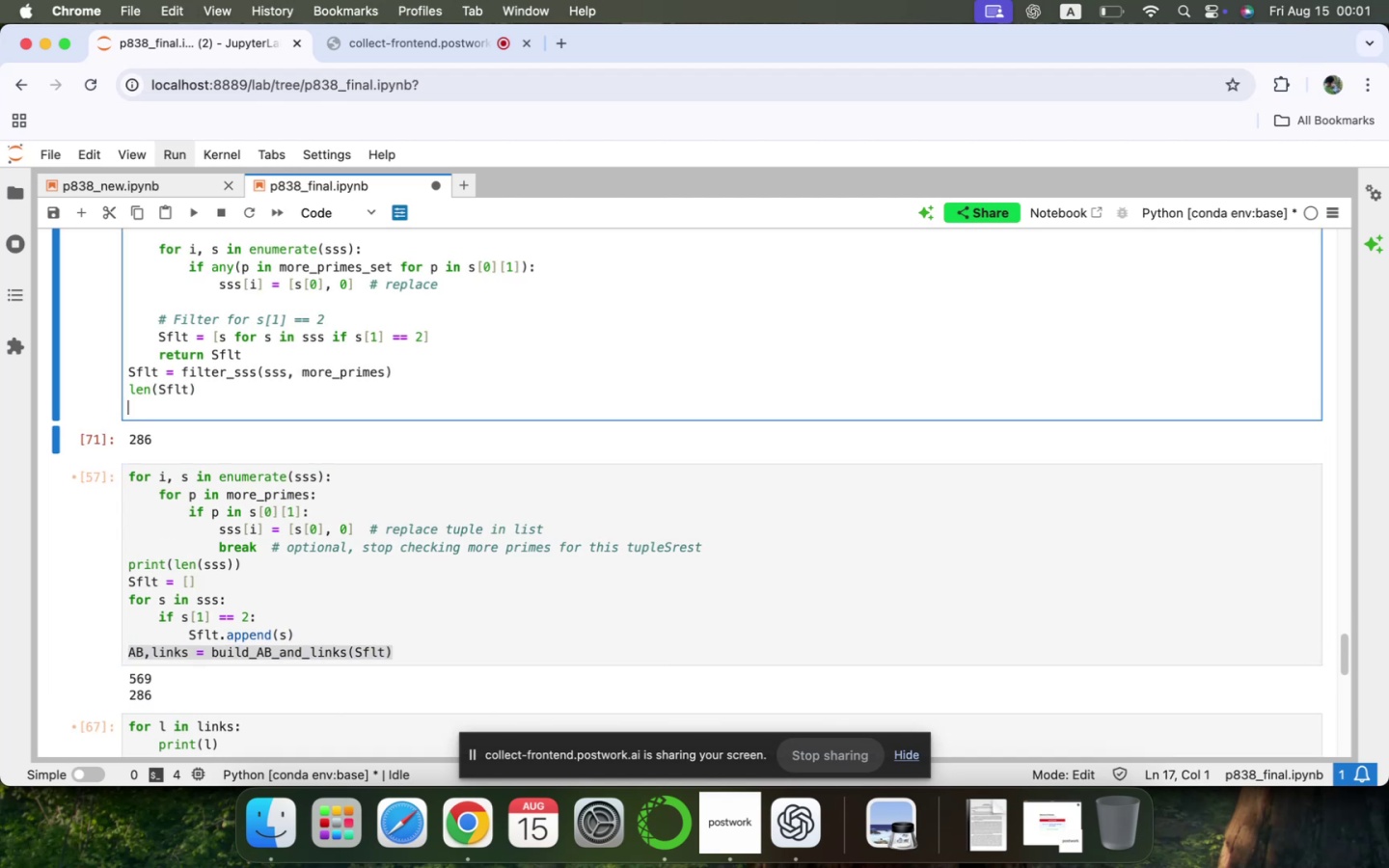 
key(Meta+V)
 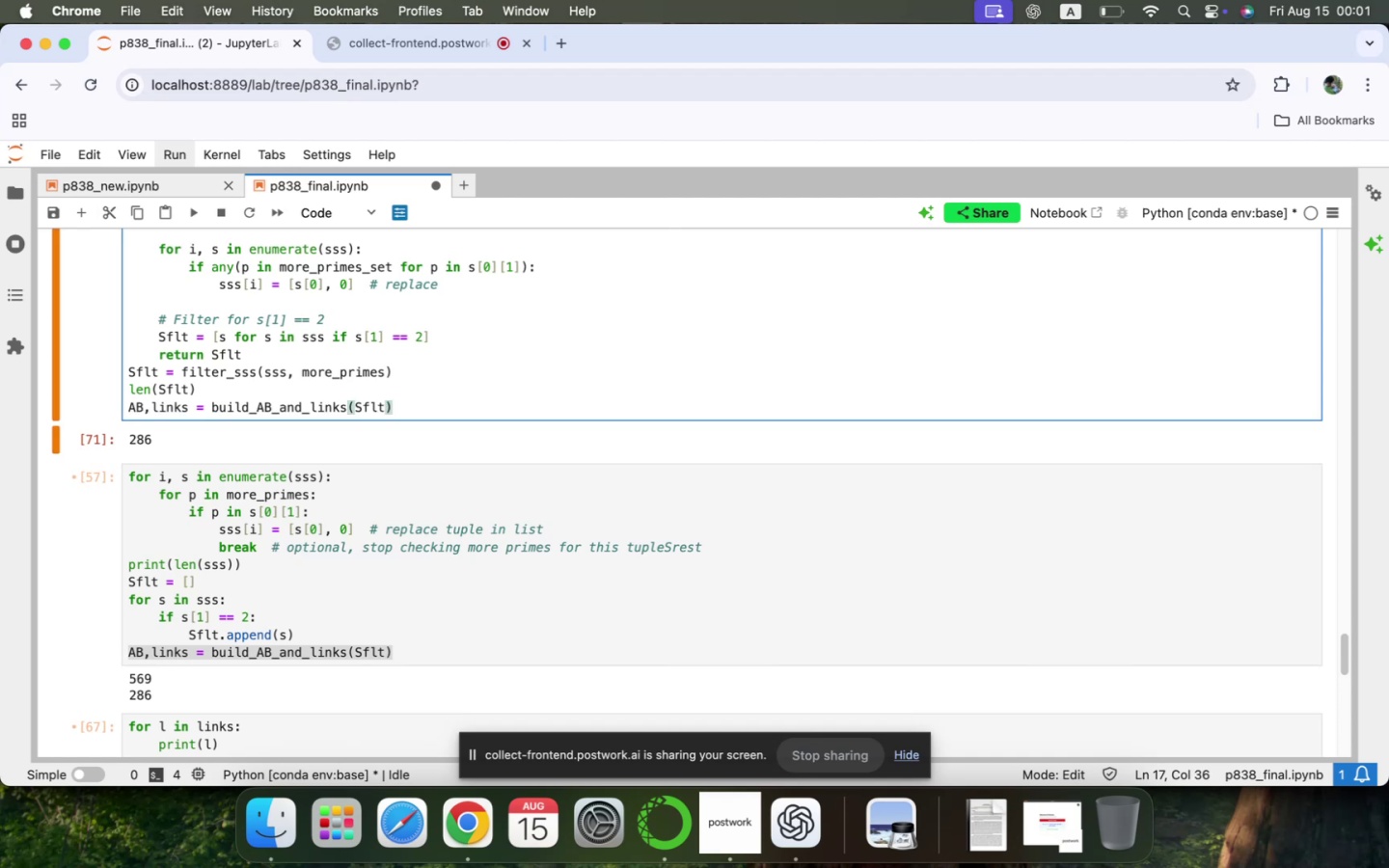 
scroll: coordinate [228, 391], scroll_direction: up, amount: 25.0
 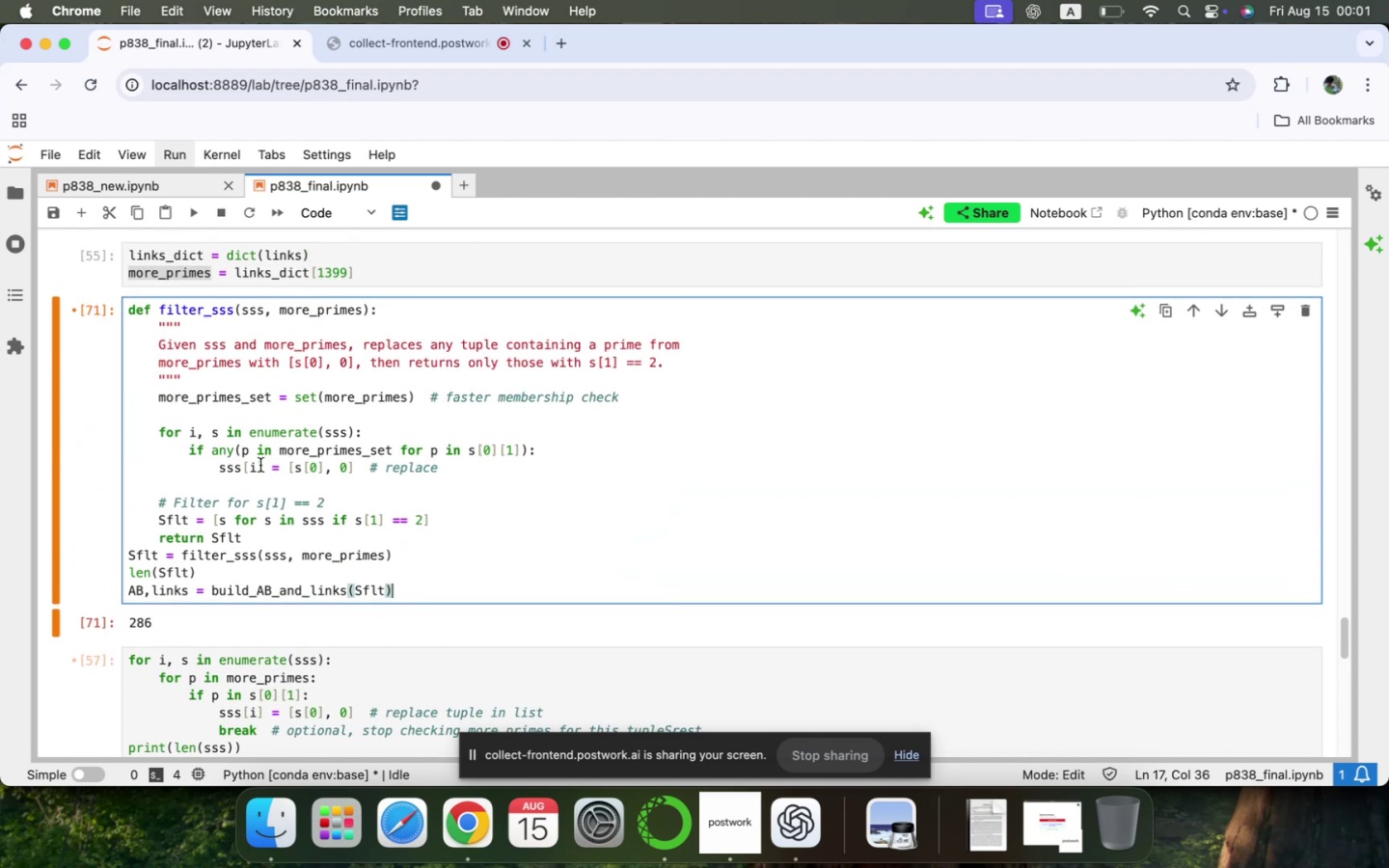 
scroll: coordinate [311, 503], scroll_direction: down, amount: 3.0
 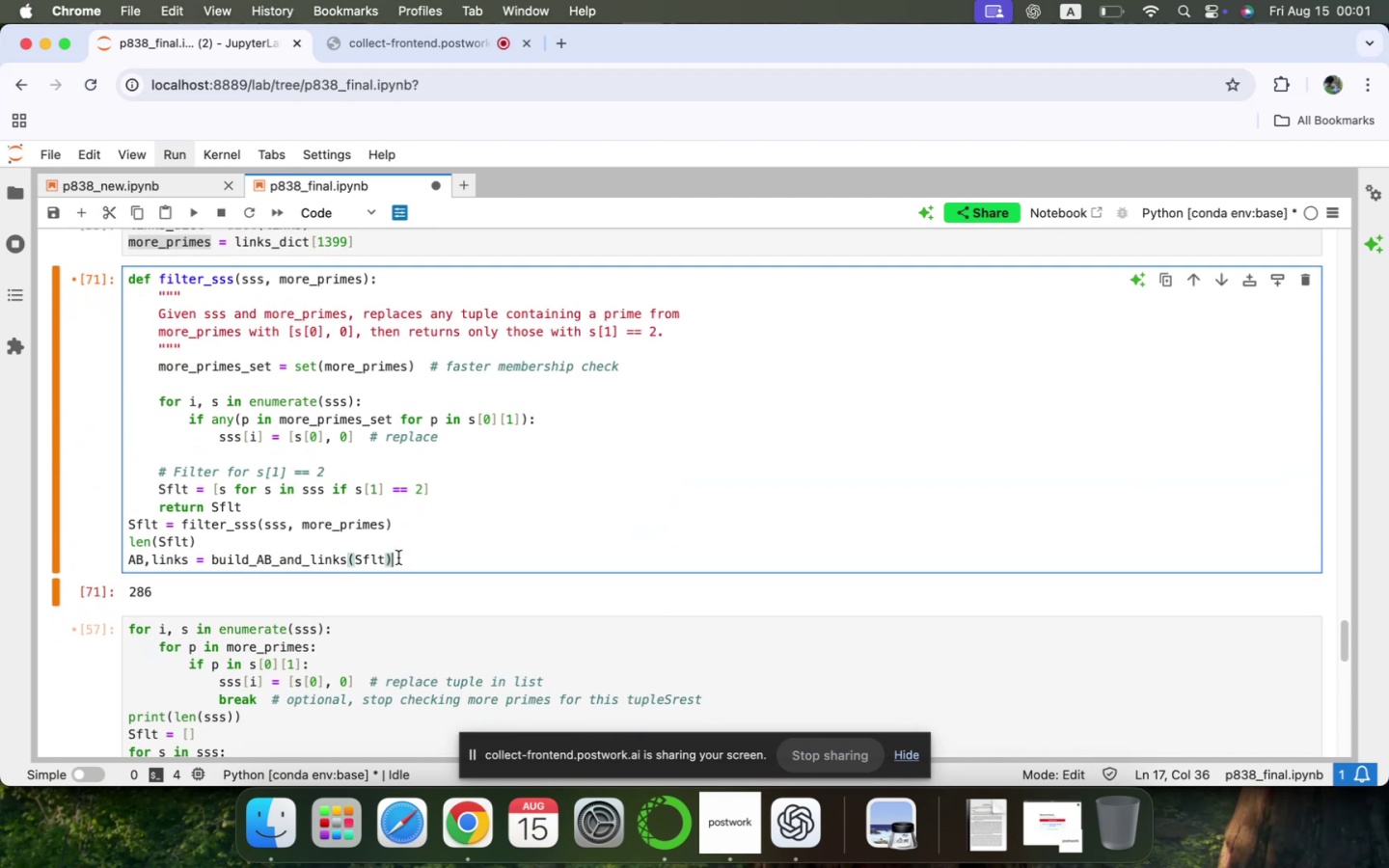 
left_click([396, 553])
 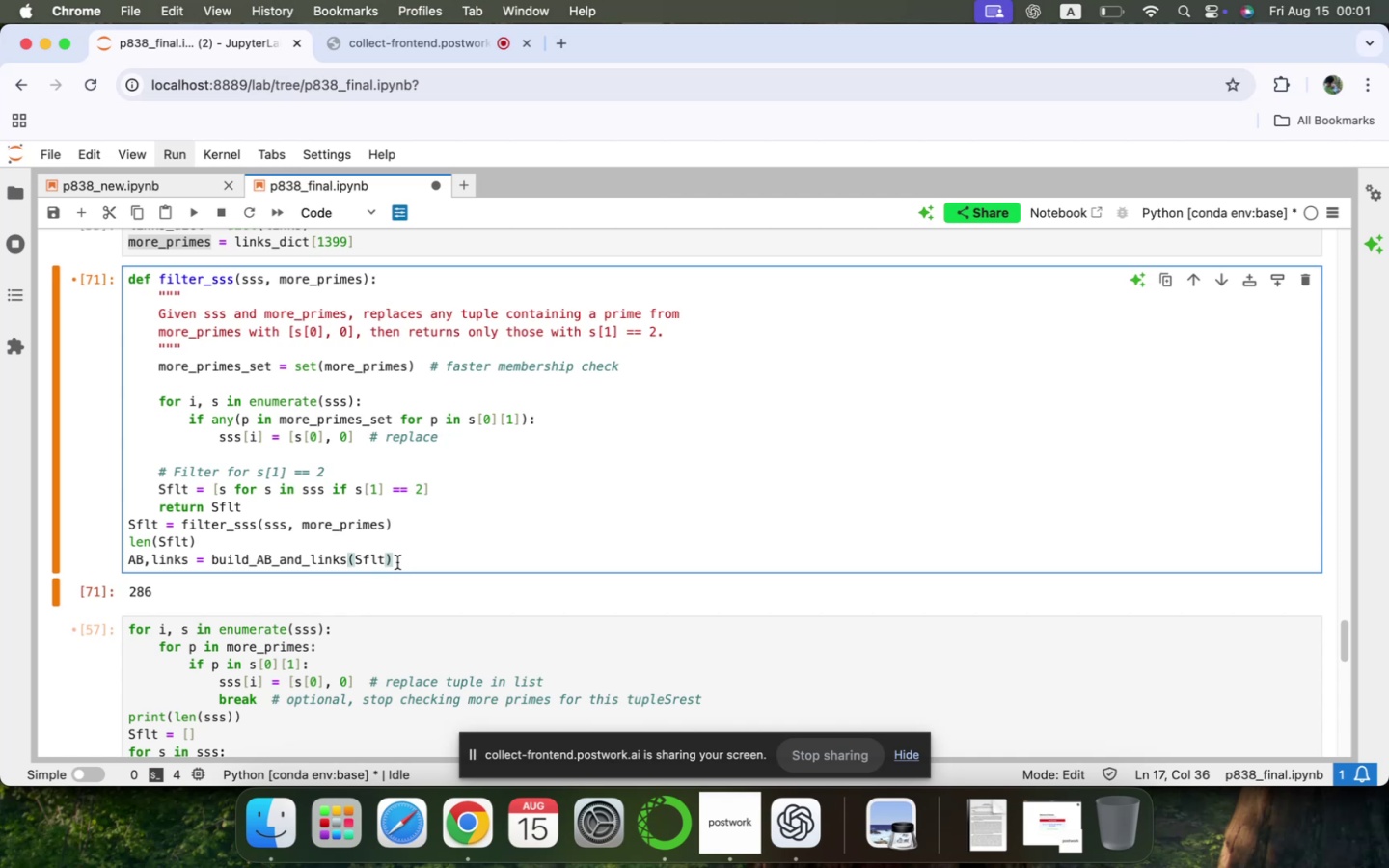 
key(Shift+Enter)
 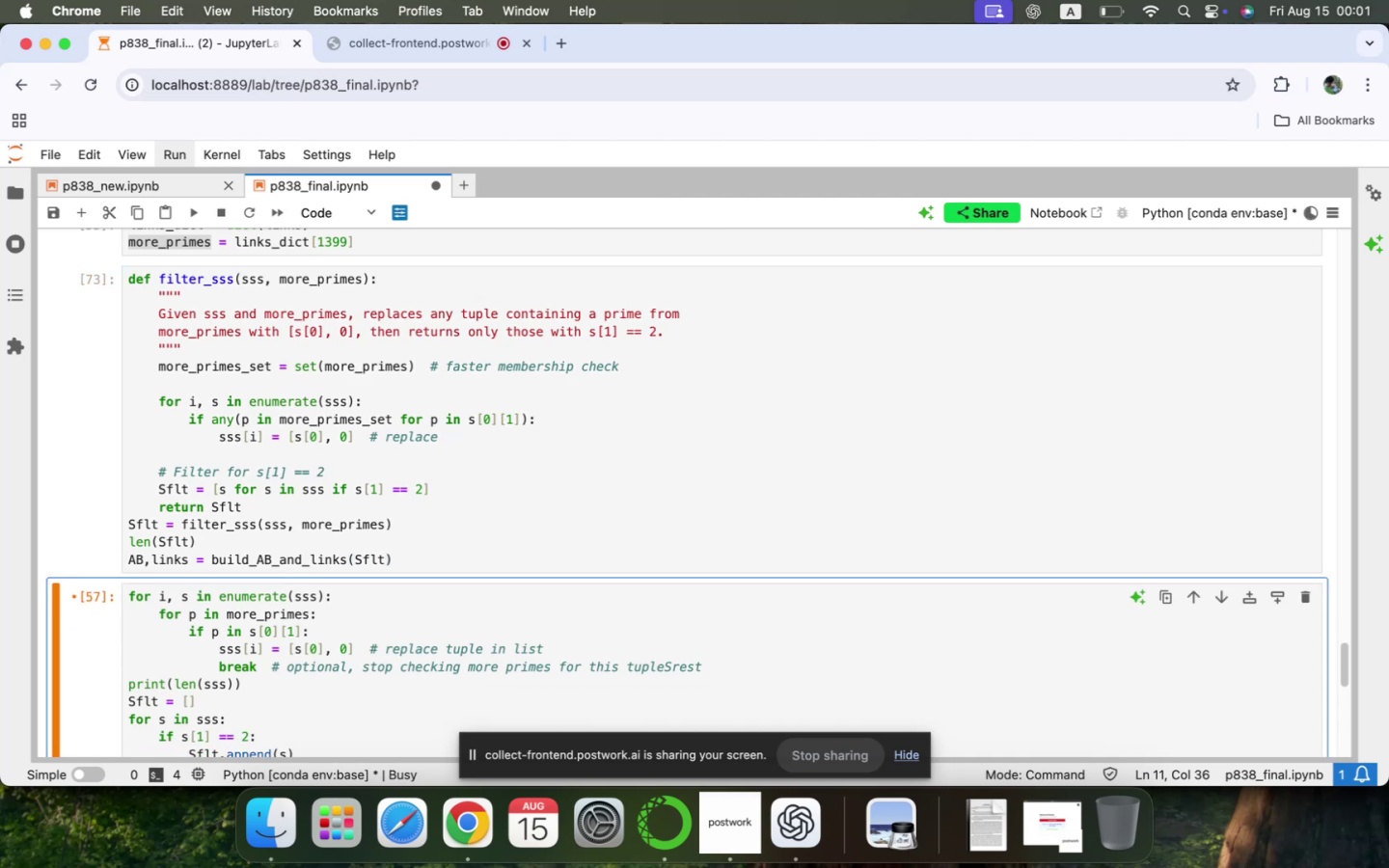 
scroll: coordinate [321, 578], scroll_direction: down, amount: 119.0
 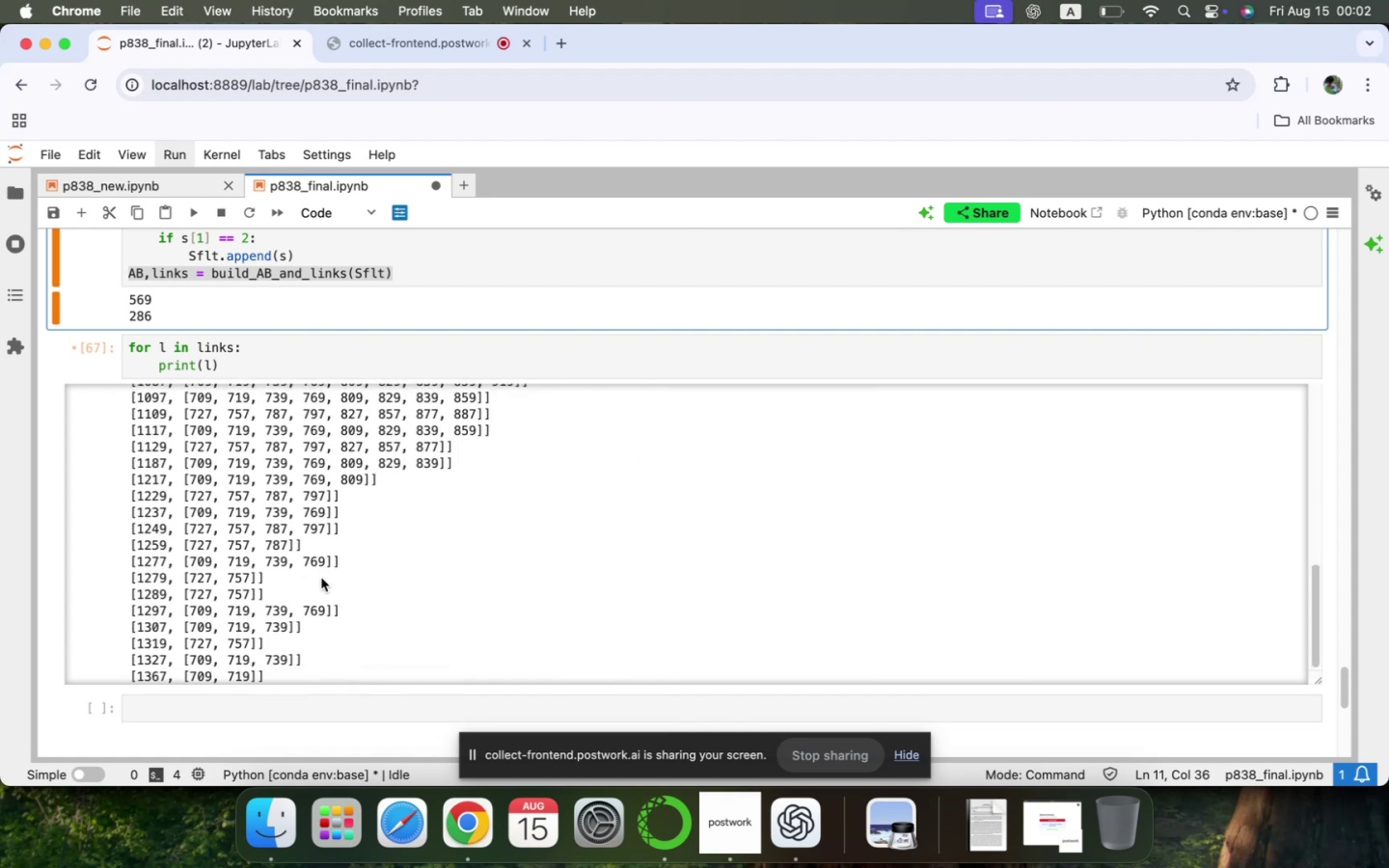 
scroll: coordinate [321, 578], scroll_direction: up, amount: 97.0
 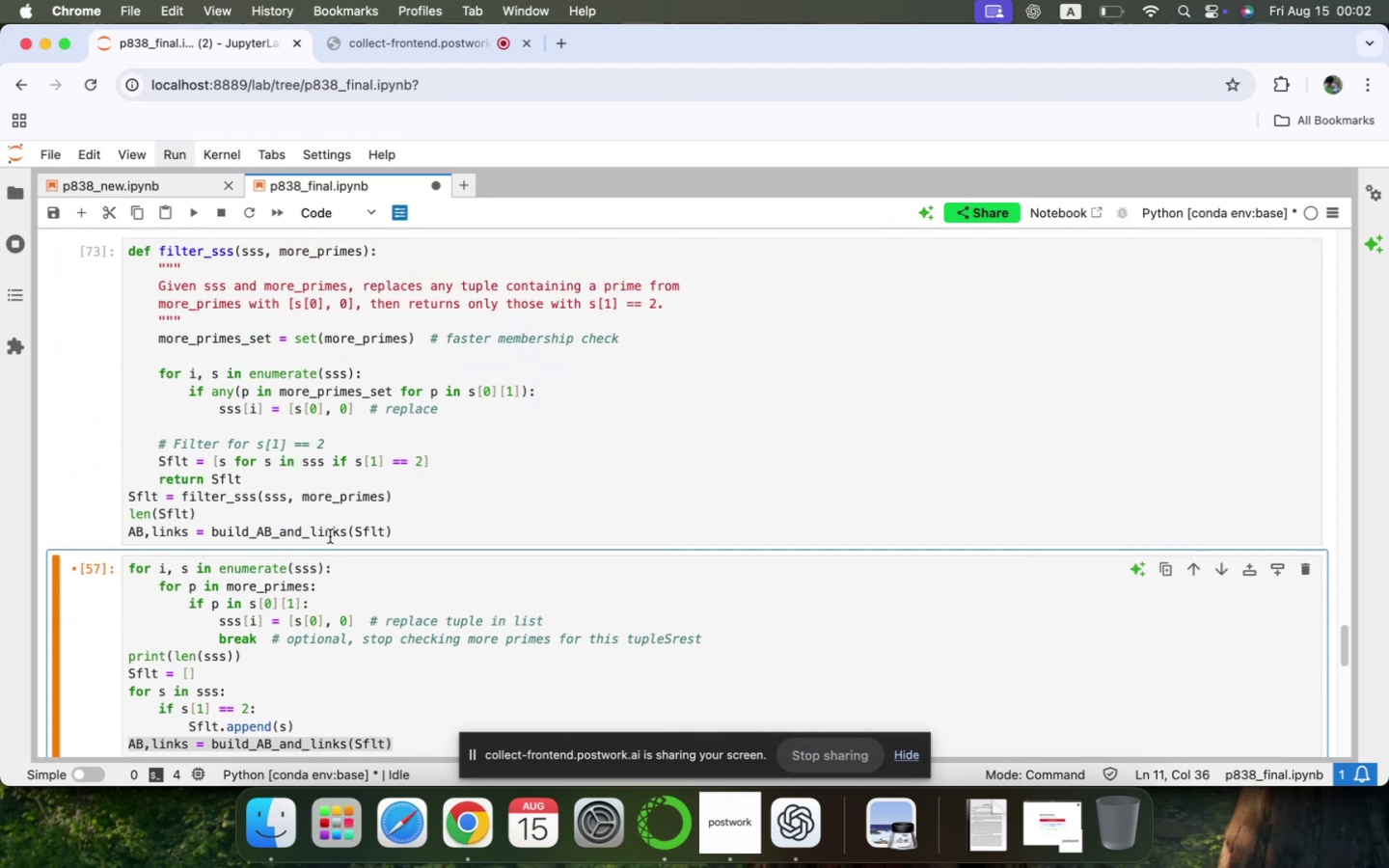 
scroll: coordinate [330, 536], scroll_direction: down, amount: 28.0
 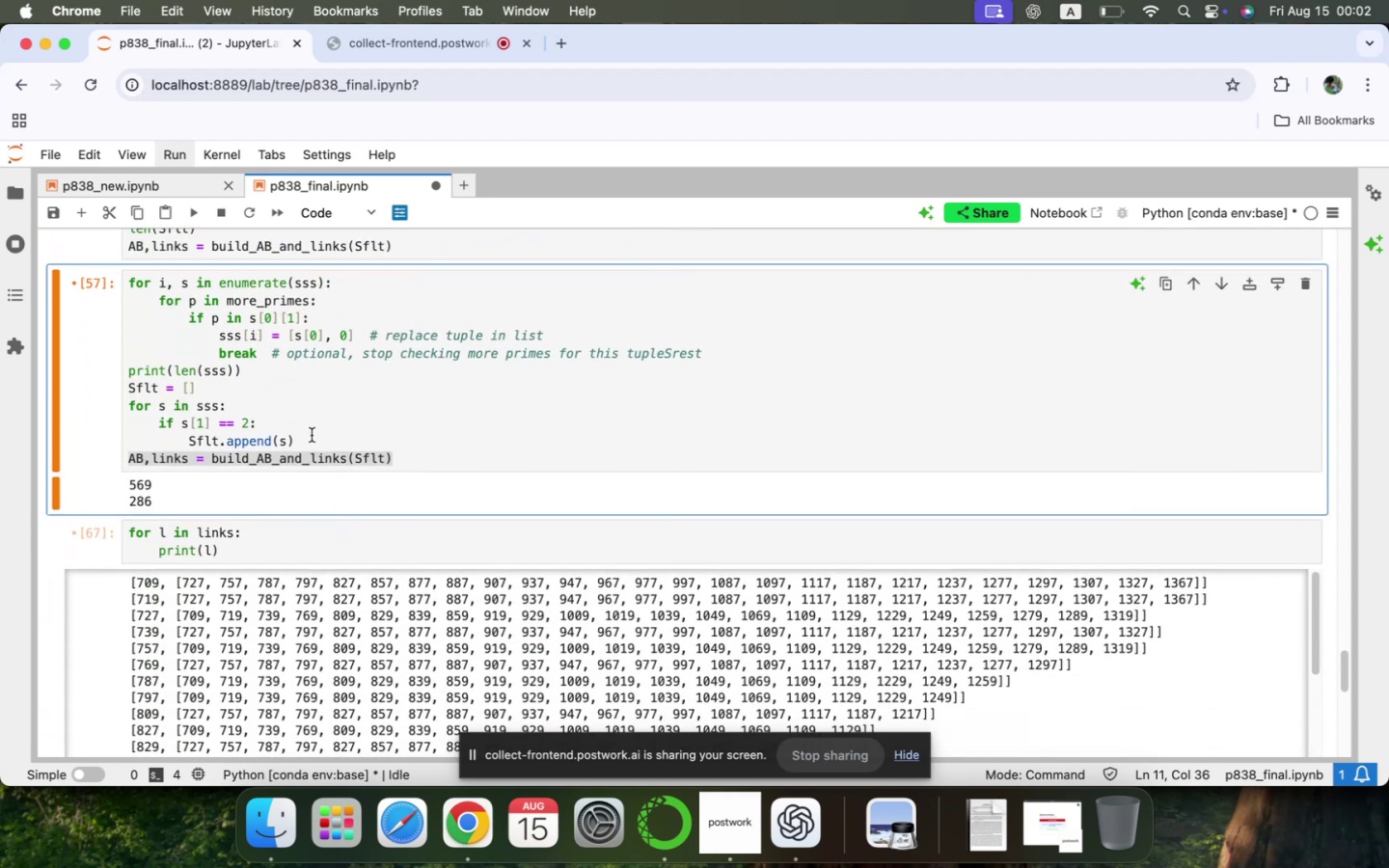 
scroll: coordinate [312, 435], scroll_direction: up, amount: 5.0
 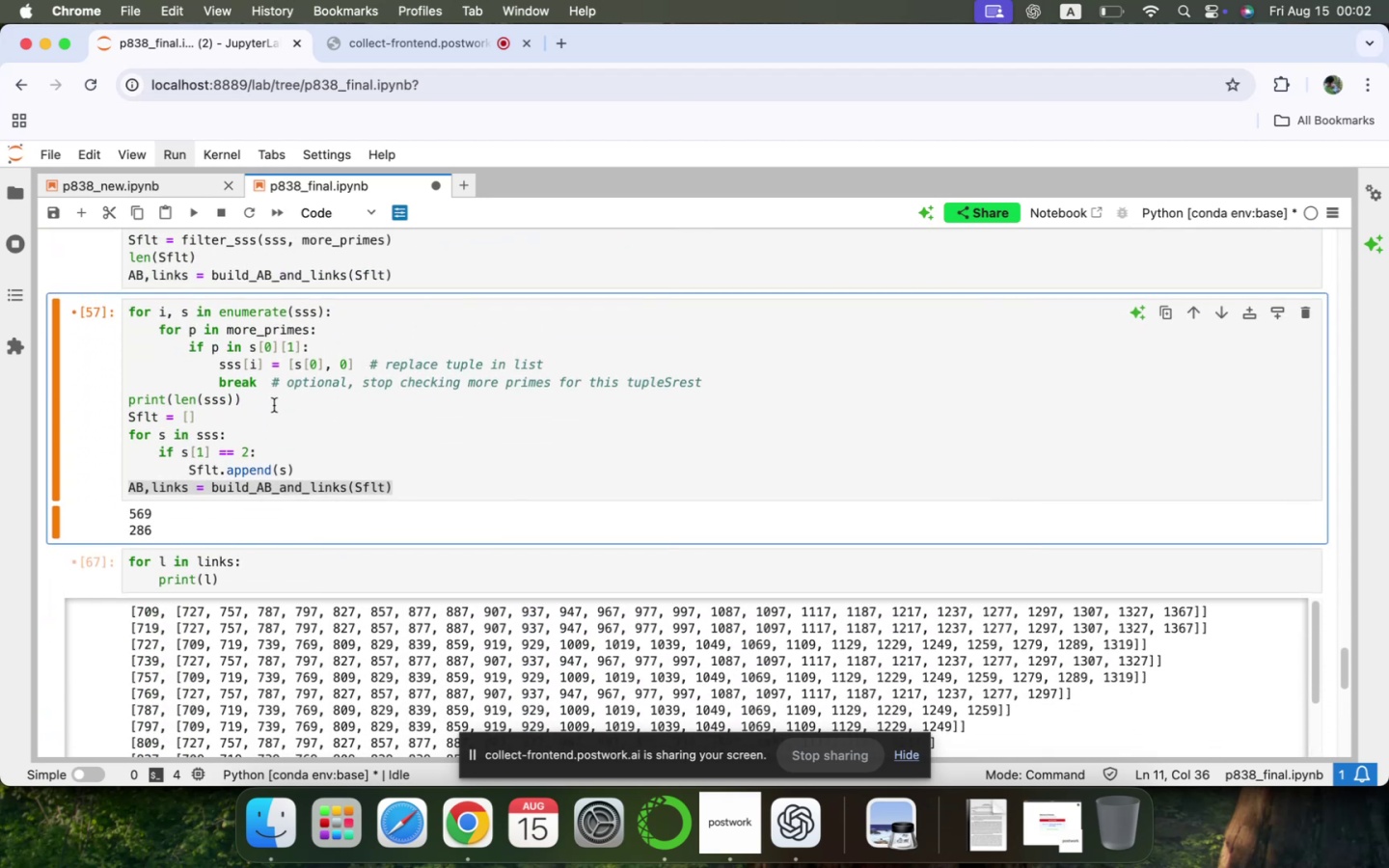 
wait(8.11)
 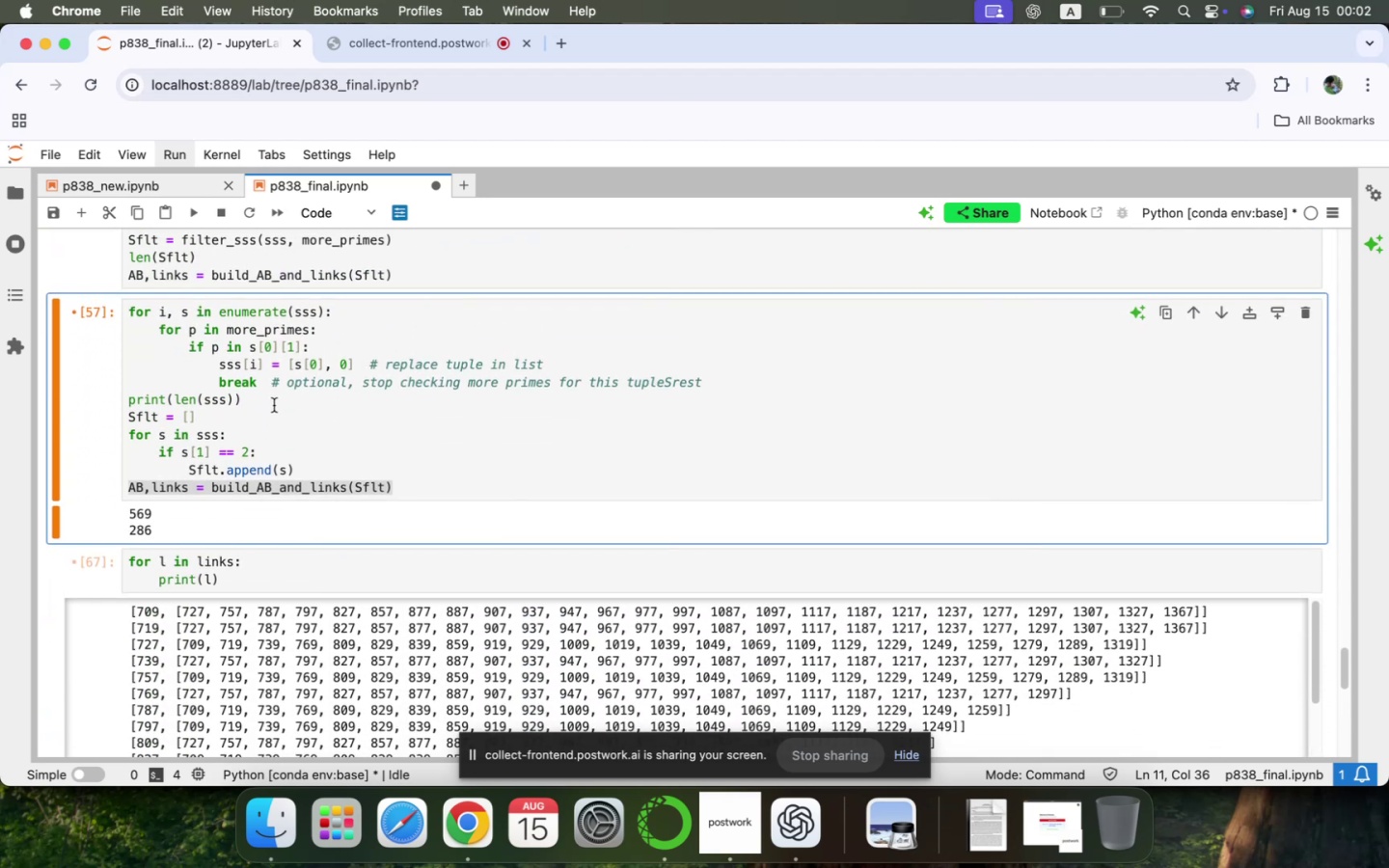 
left_click([405, 485])
 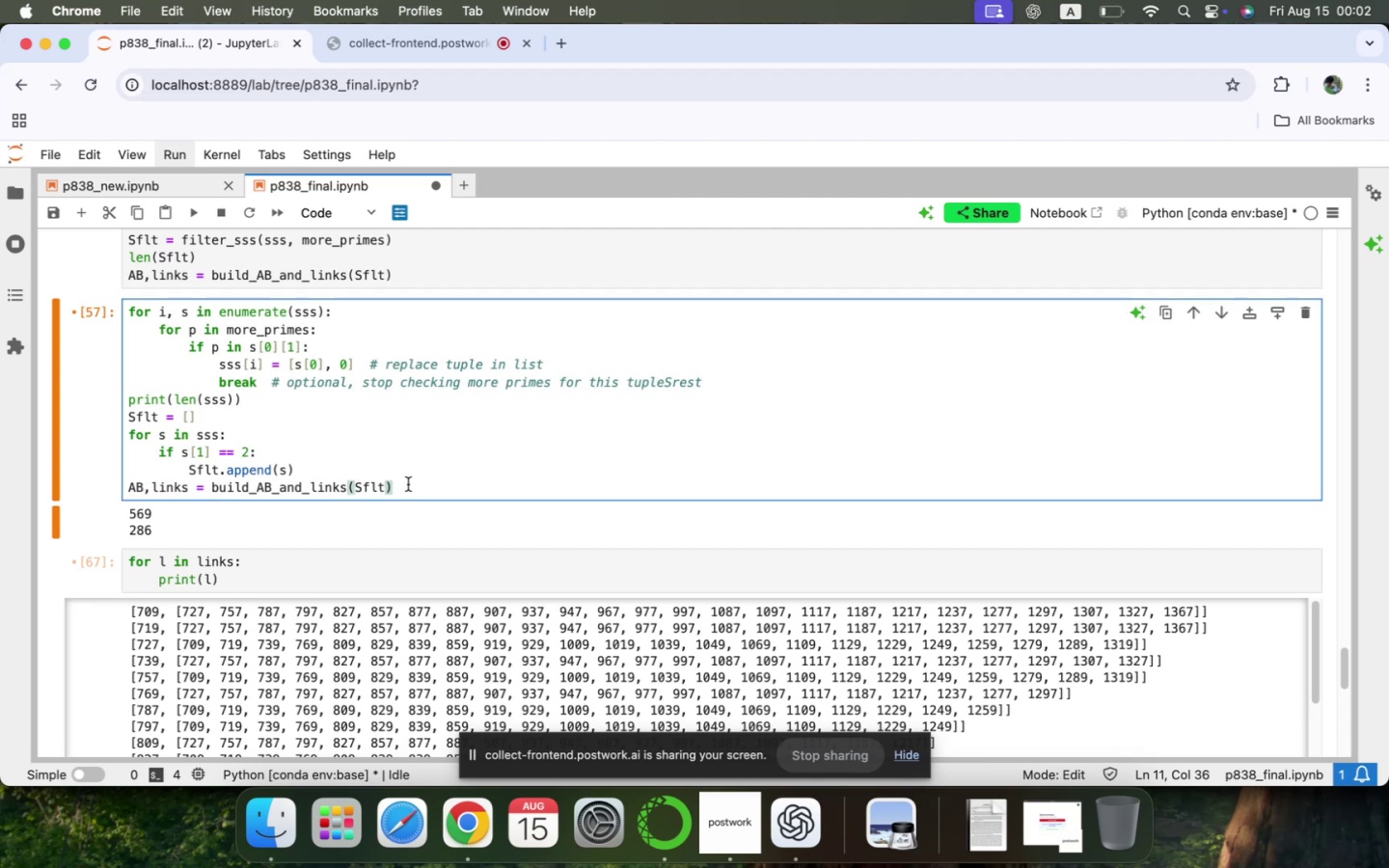 
key(Shift+ShiftRight)
 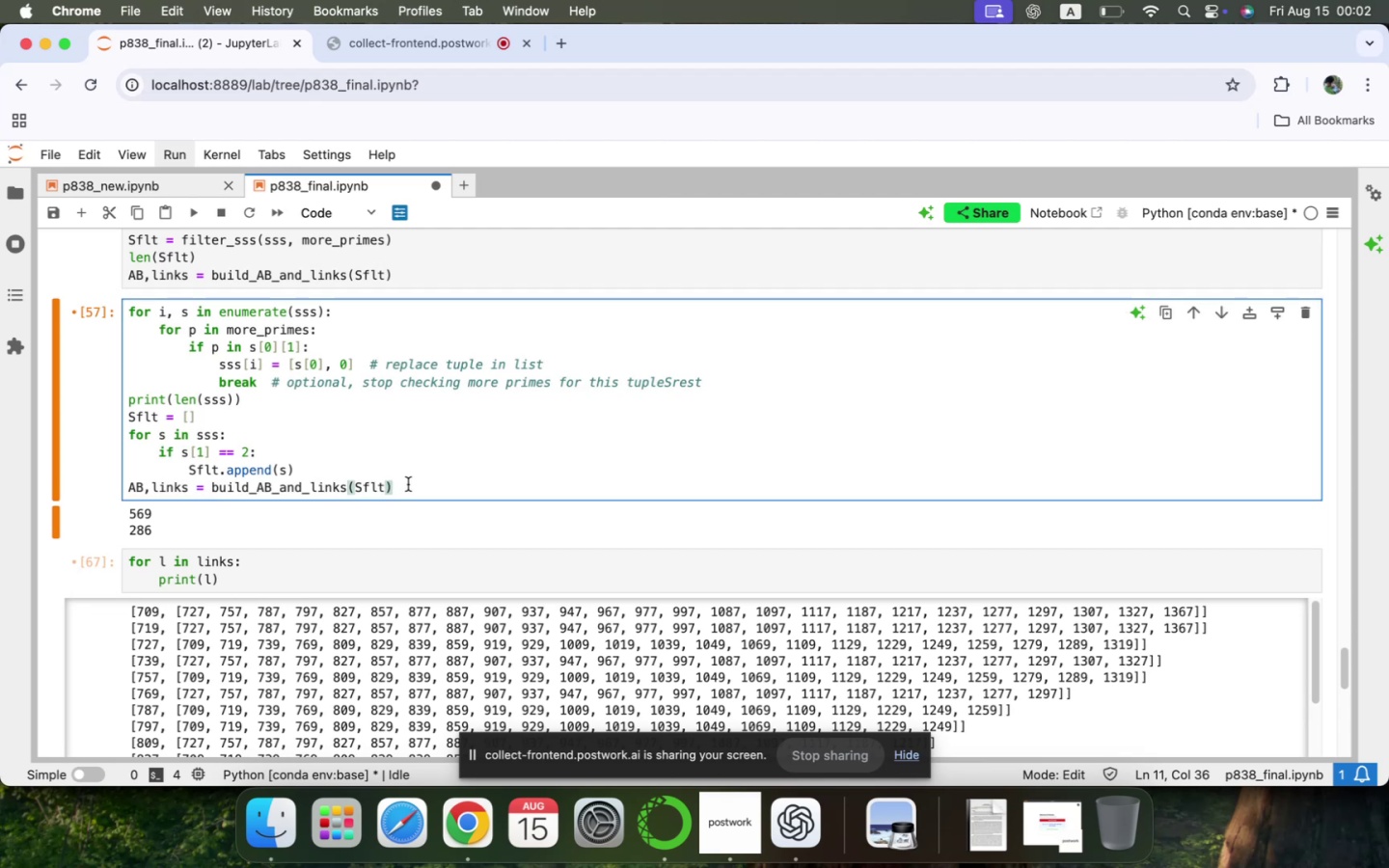 
key(Shift+Enter)
 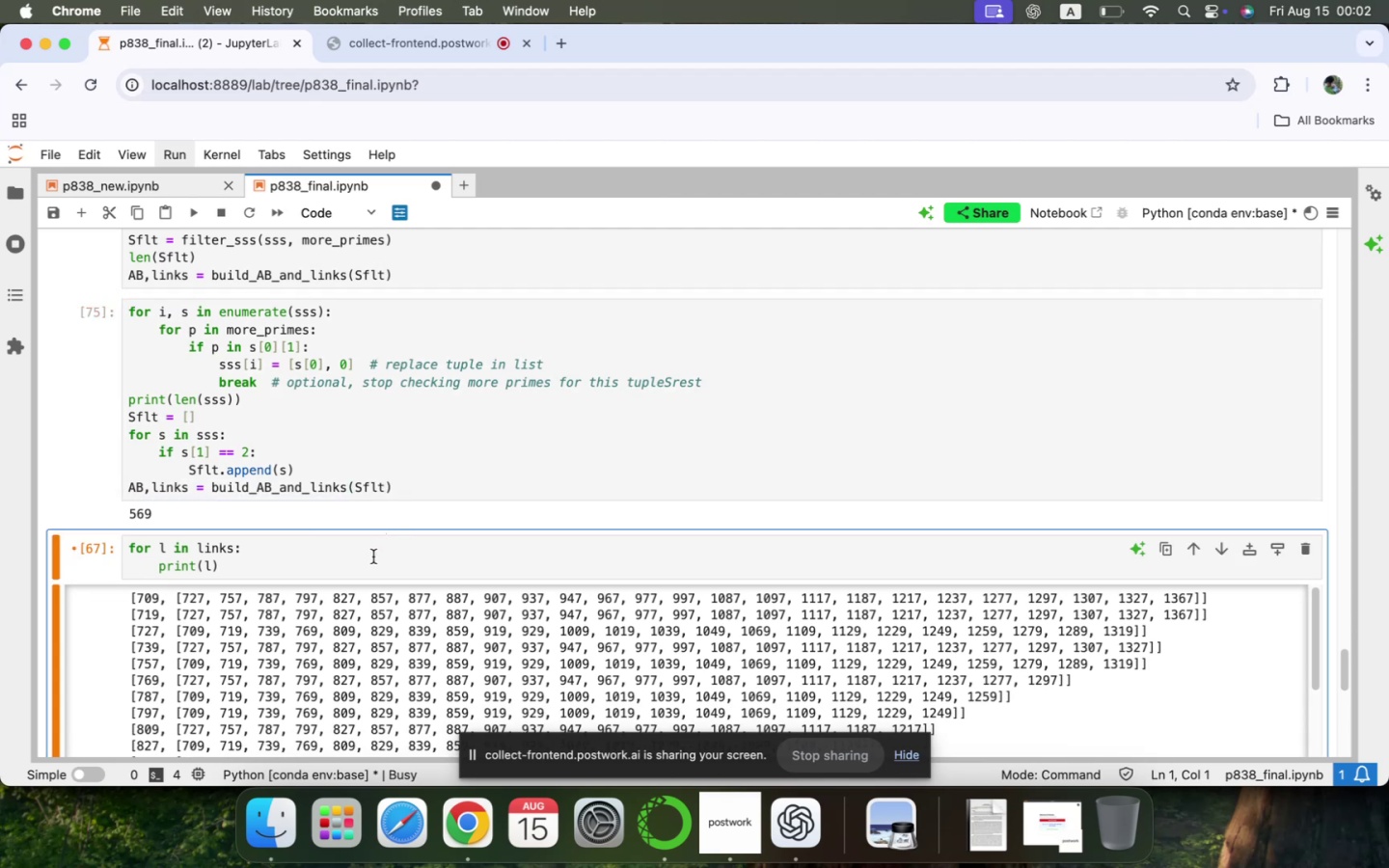 
left_click([321, 560])
 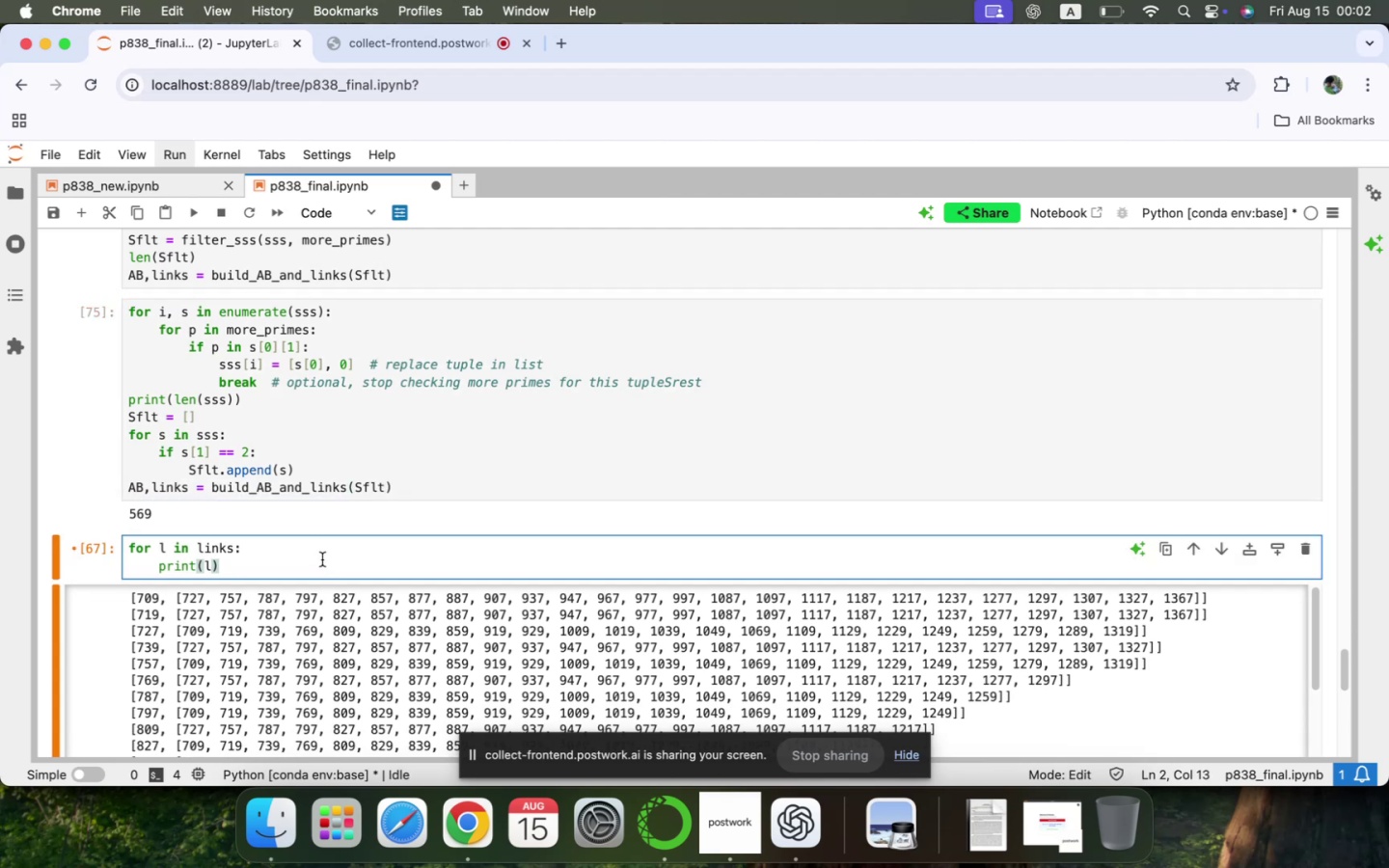 
key(Shift+ShiftRight)
 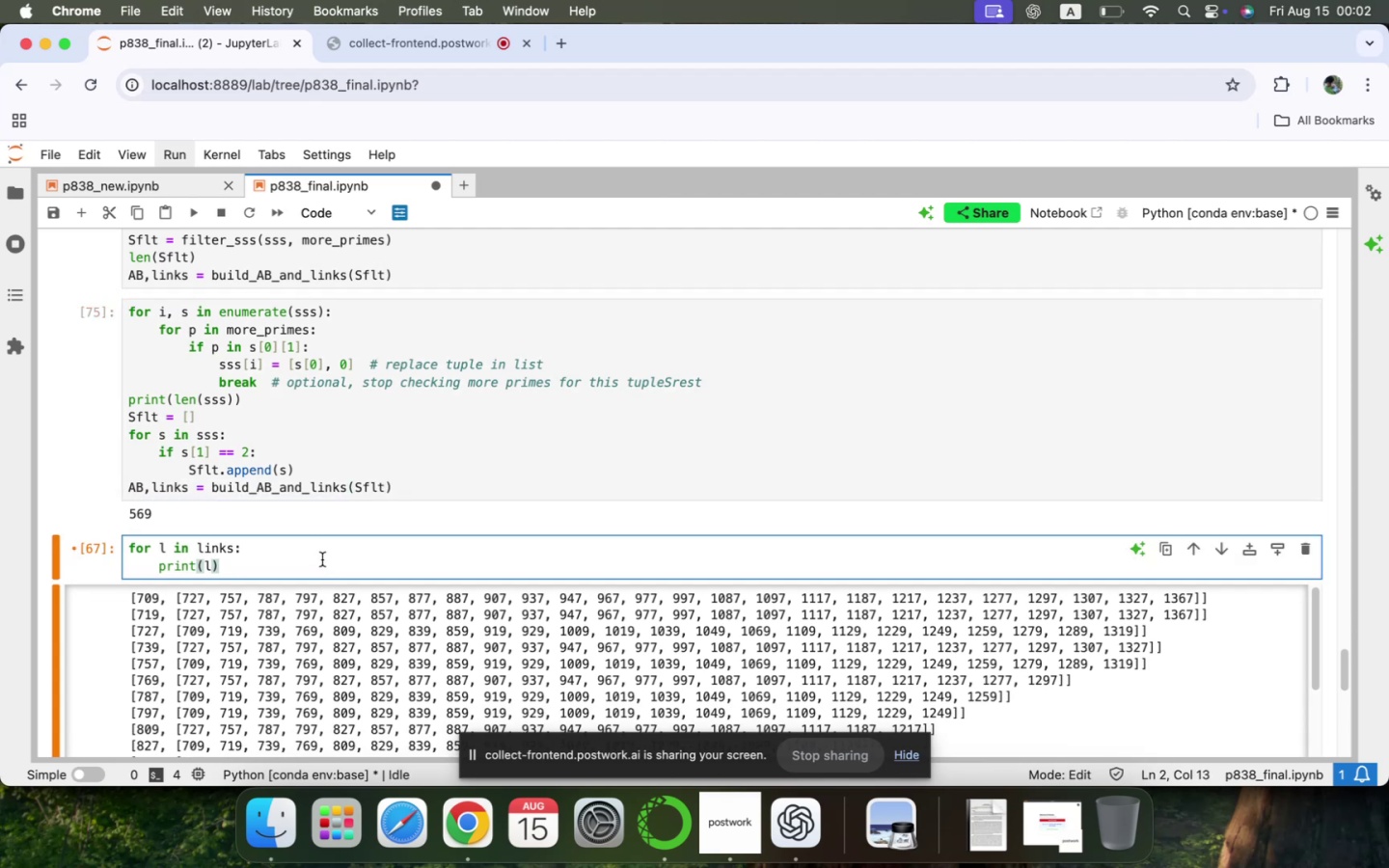 
key(Shift+Enter)
 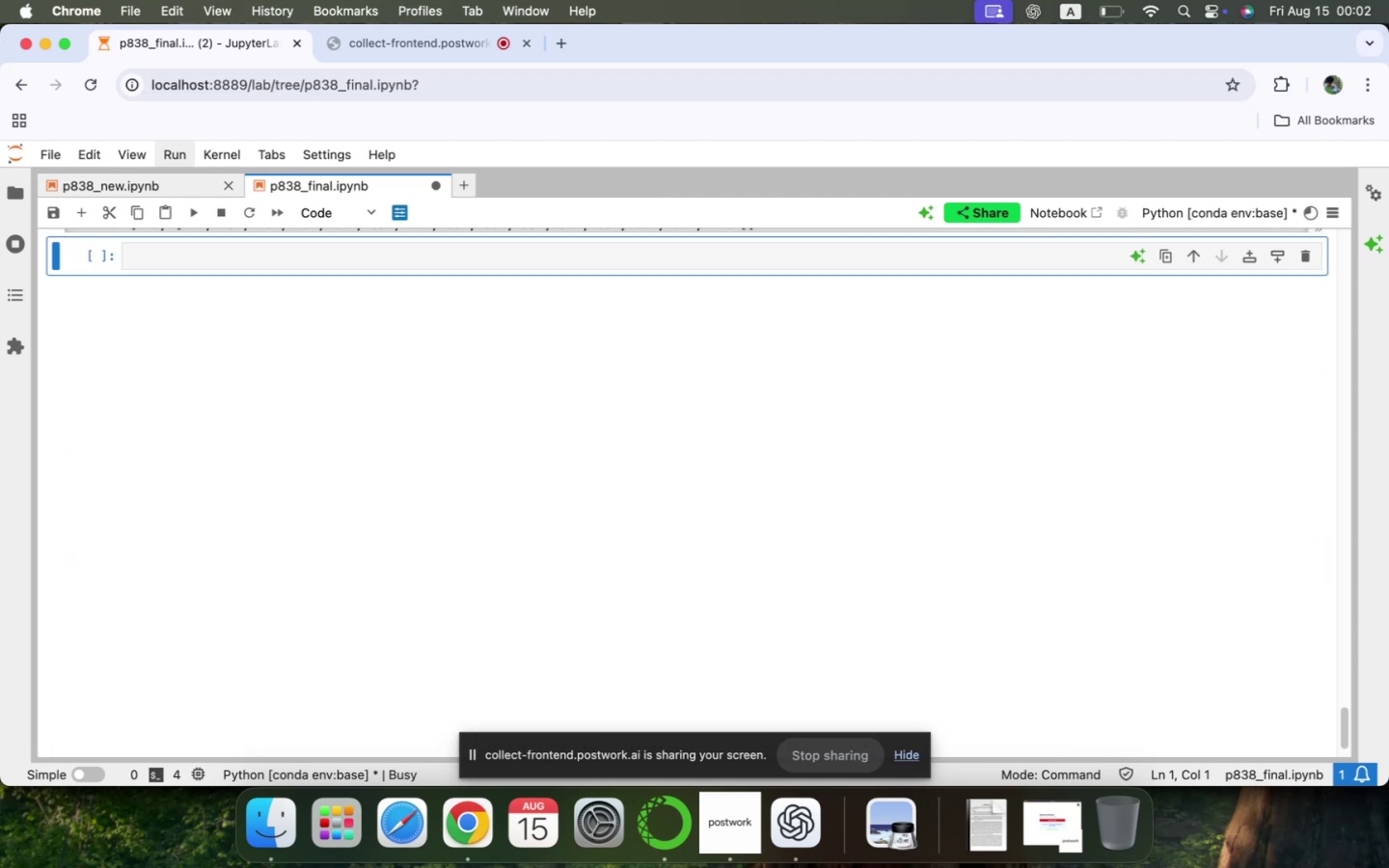 
scroll: coordinate [322, 559], scroll_direction: up, amount: 21.0
 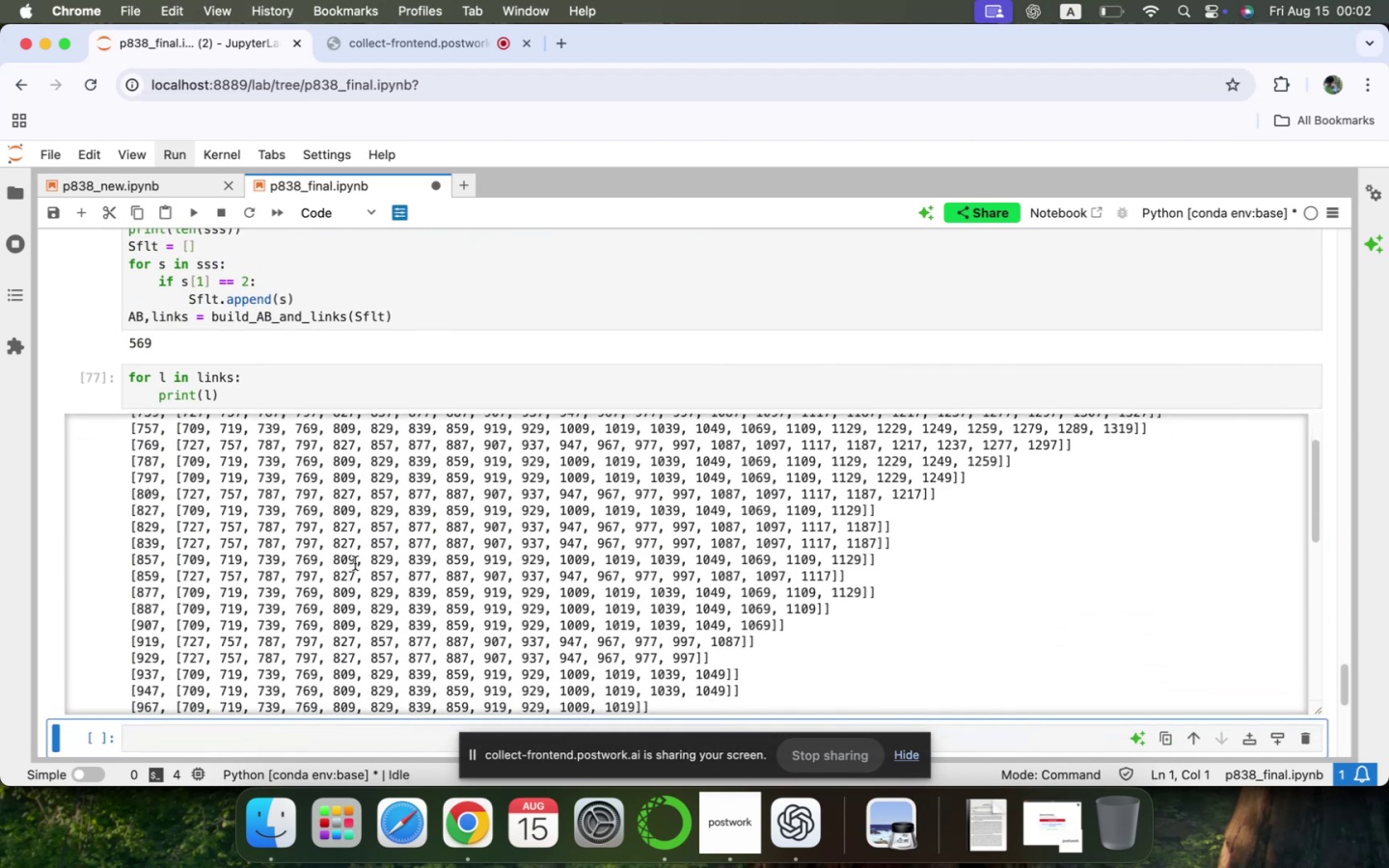 
scroll: coordinate [355, 544], scroll_direction: down, amount: 145.0
 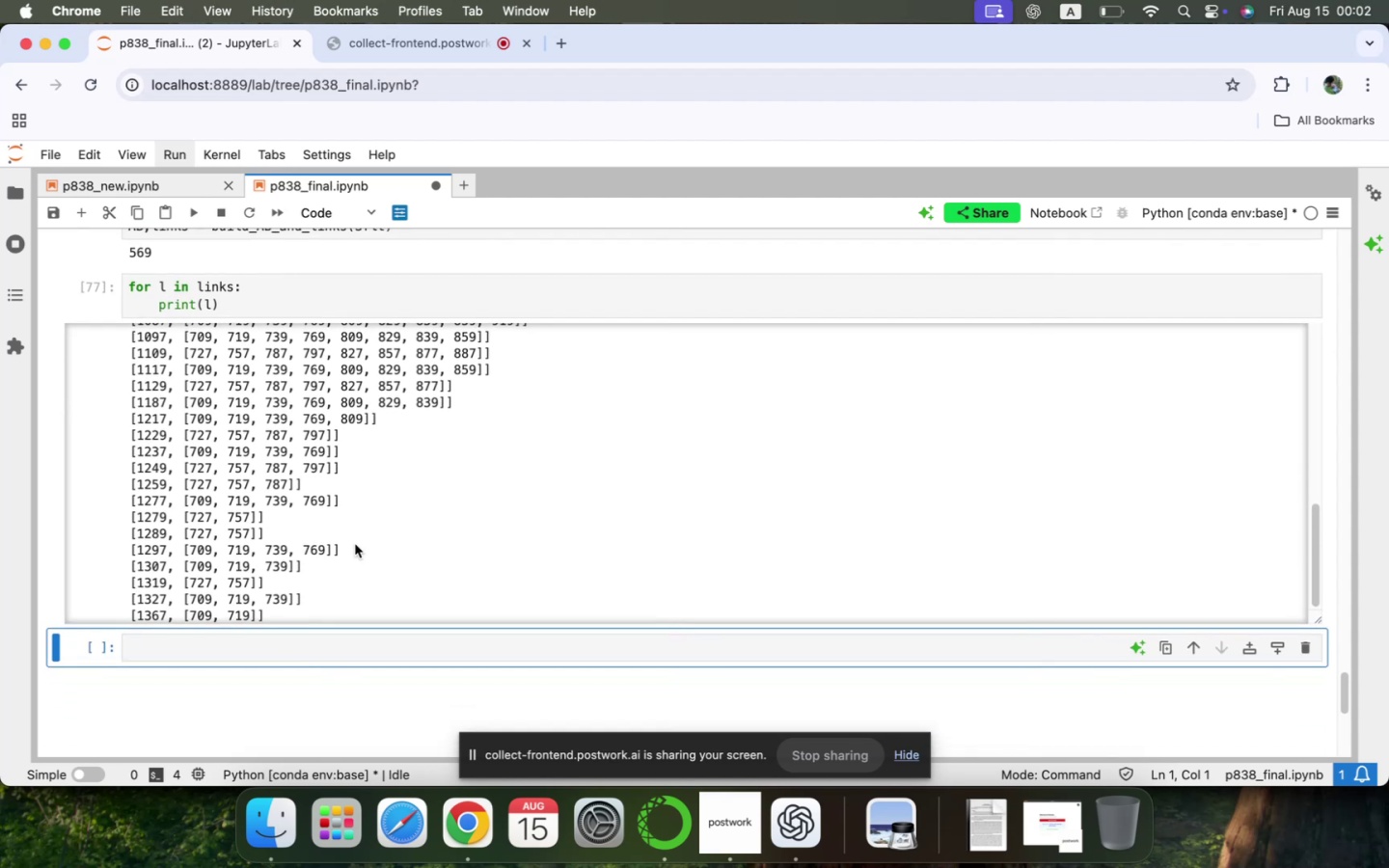 
scroll: coordinate [355, 544], scroll_direction: up, amount: 218.0
 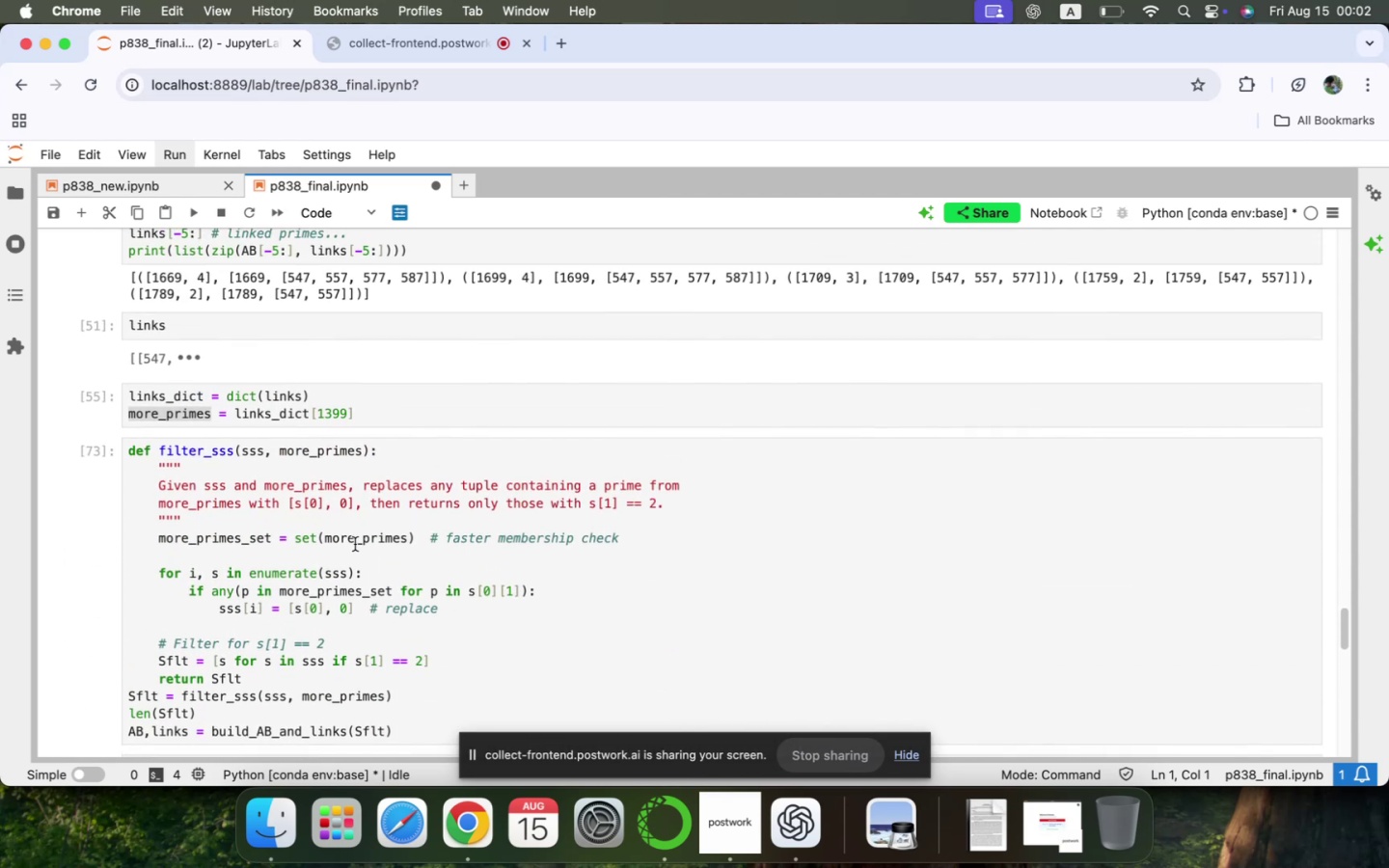 
scroll: coordinate [355, 536], scroll_direction: down, amount: 138.0
 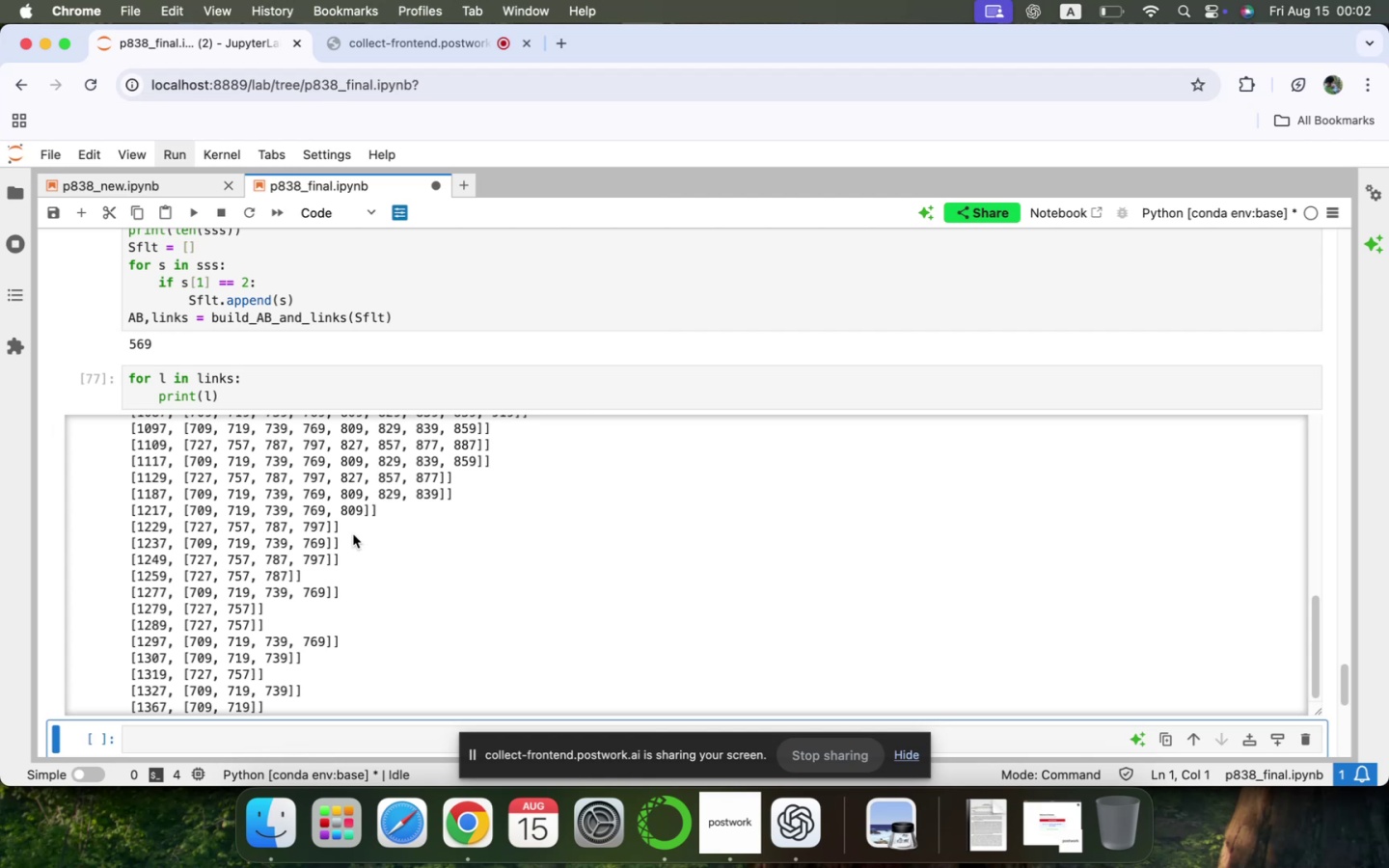 
wait(18.8)
 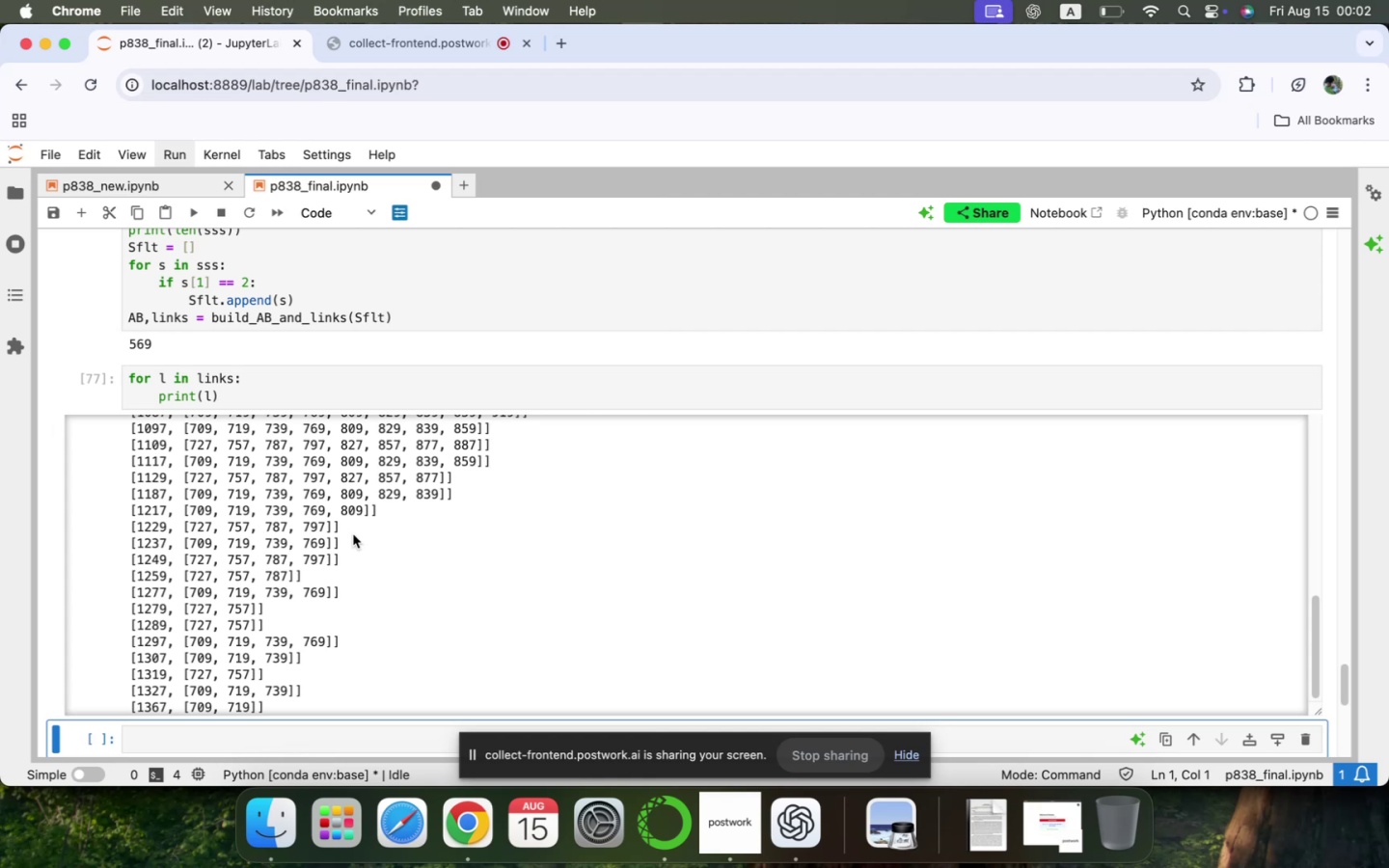 
scroll: coordinate [353, 534], scroll_direction: down, amount: 33.0
 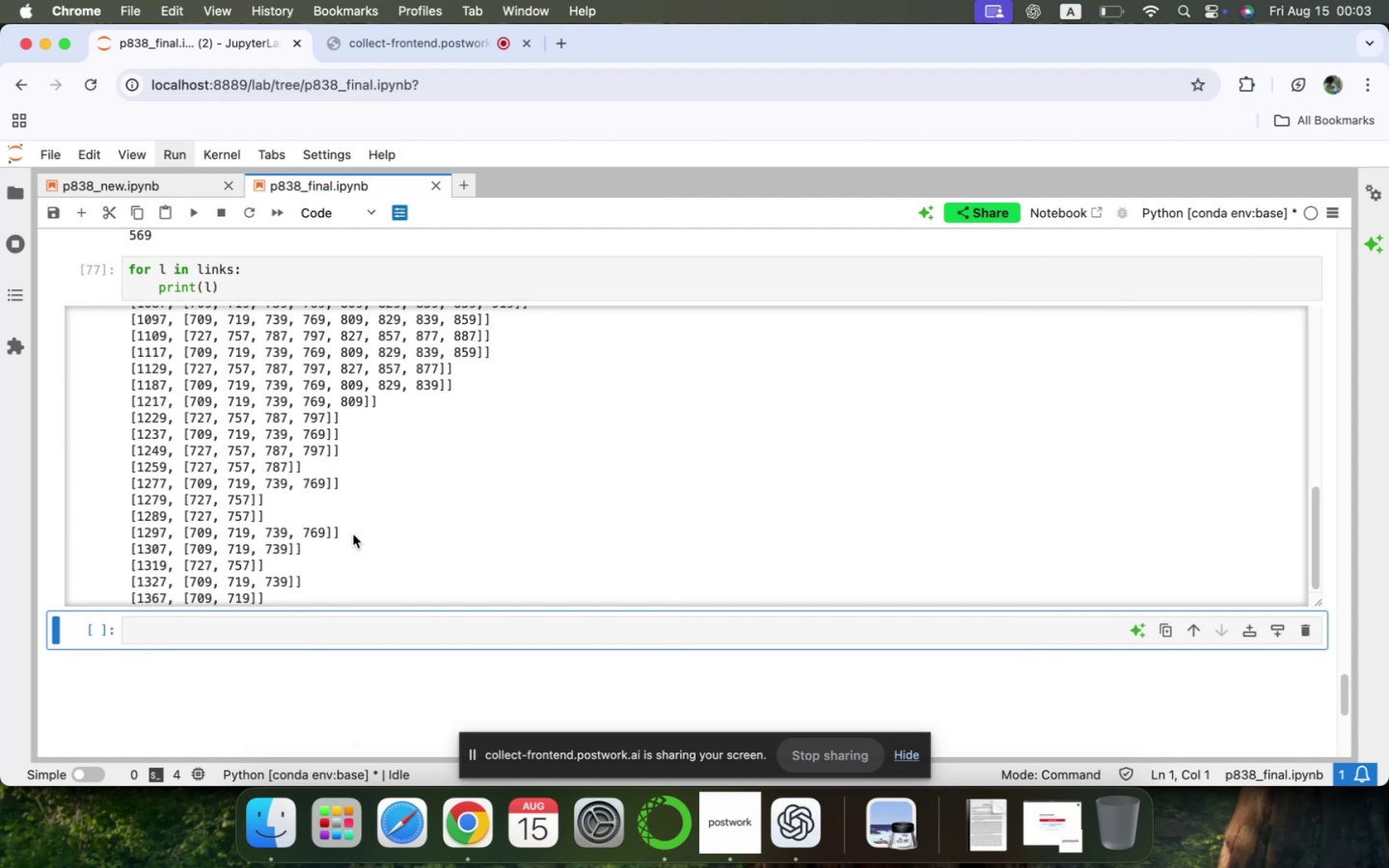 
wait(7.43)
 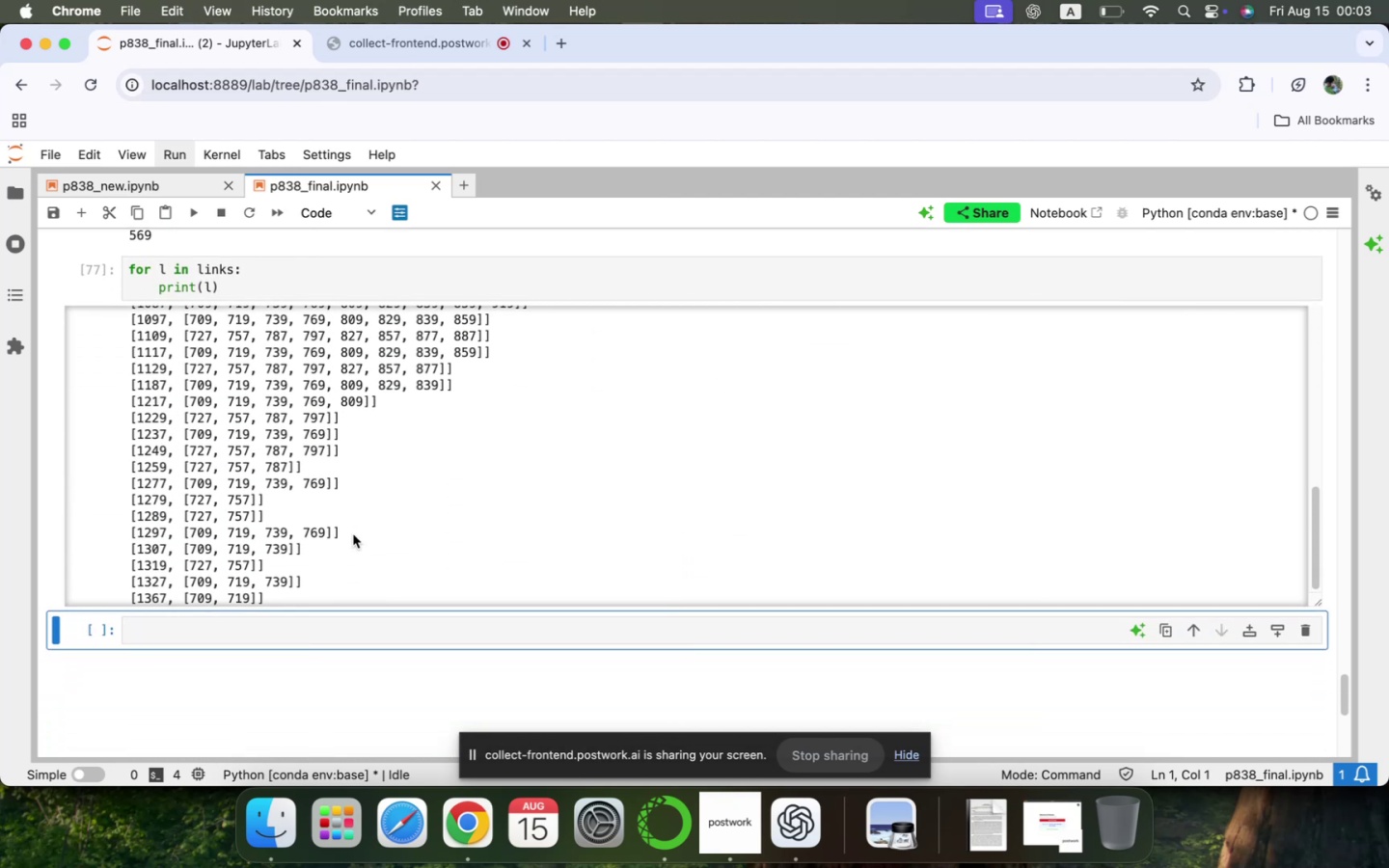 
scroll: coordinate [353, 534], scroll_direction: up, amount: 63.0
 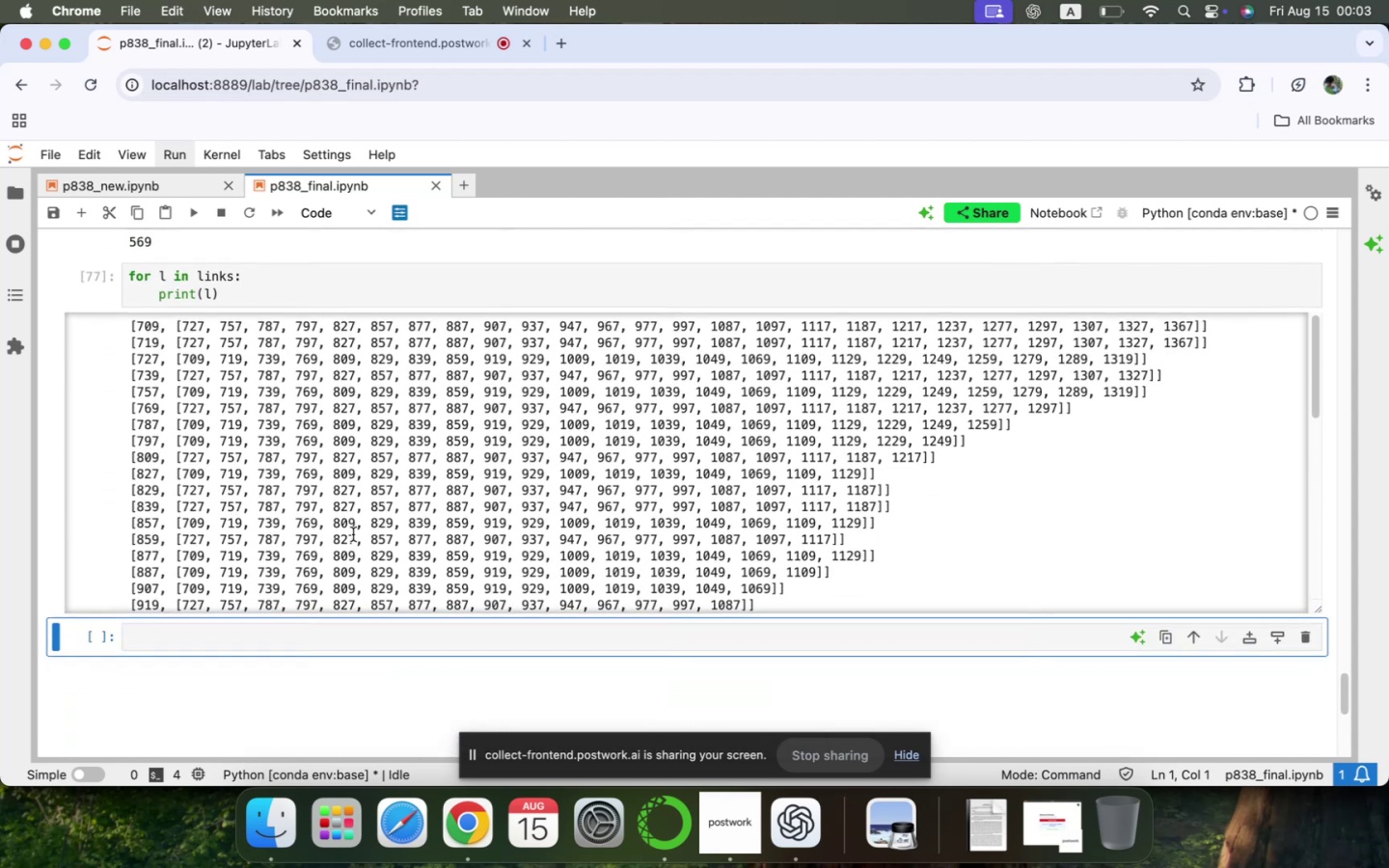 
scroll: coordinate [353, 534], scroll_direction: down, amount: 11.0
 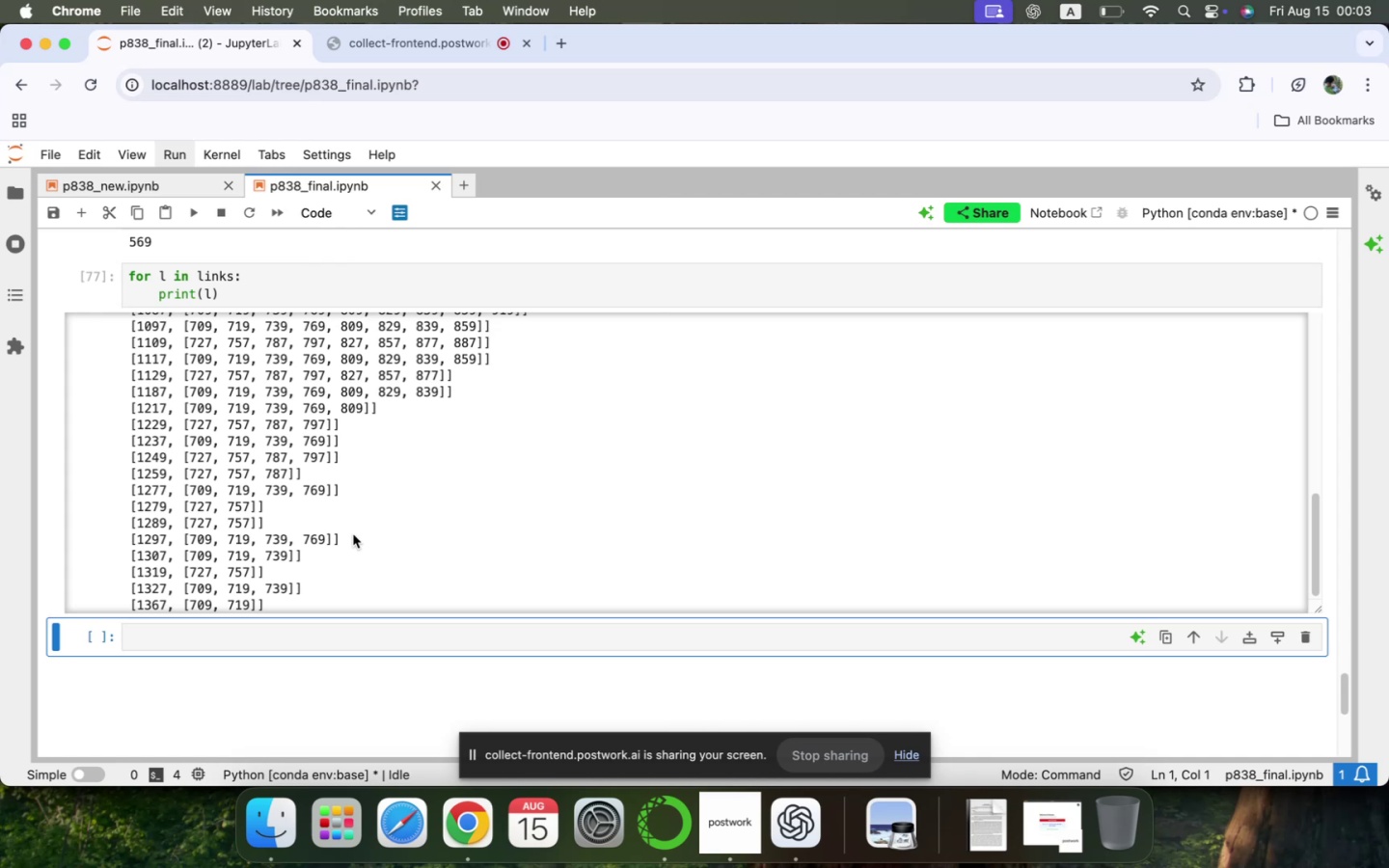 
left_click([260, 636])
 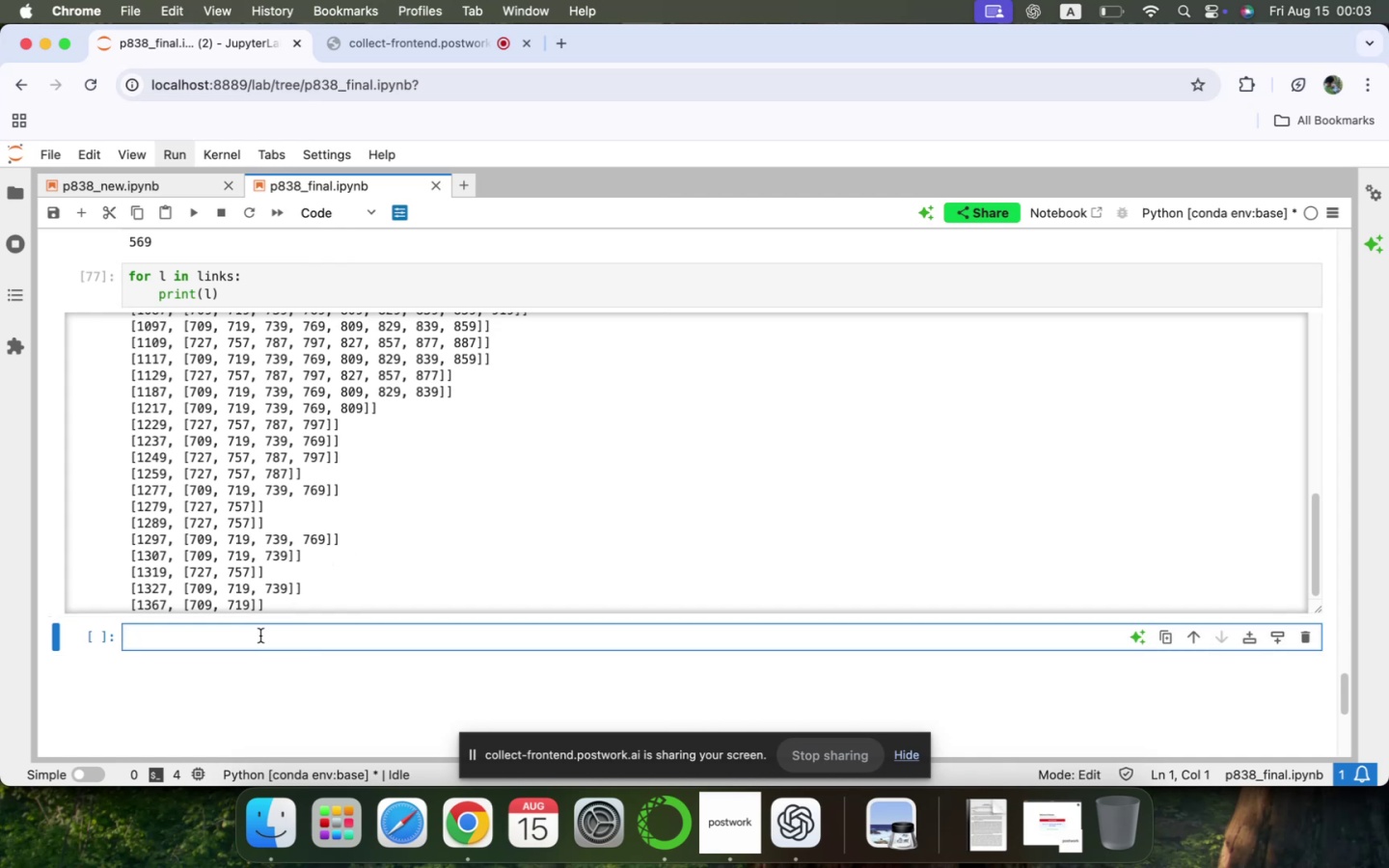 
type(more)
key(Tab)
 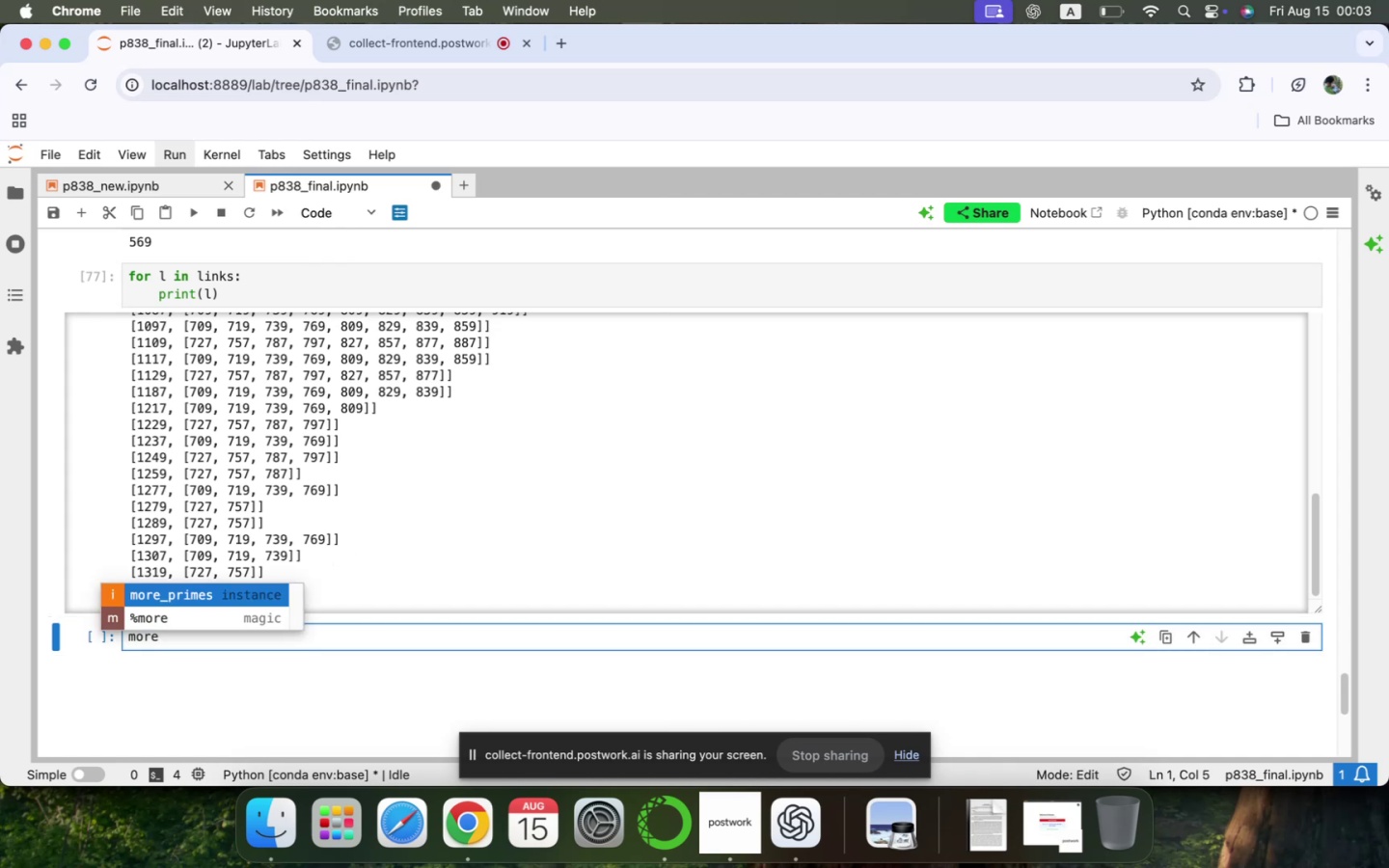 
key(Enter)
 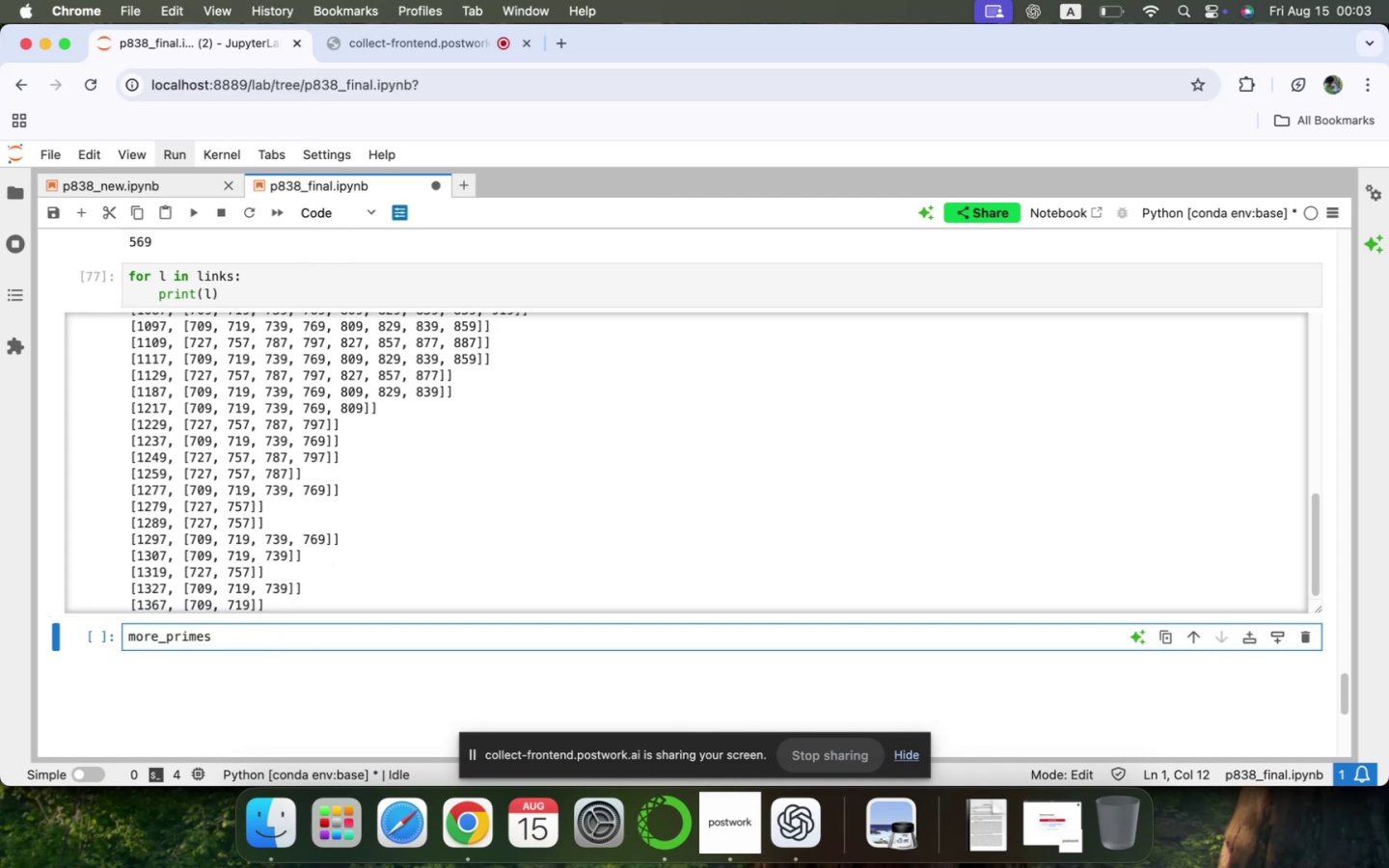 
type(.append()
 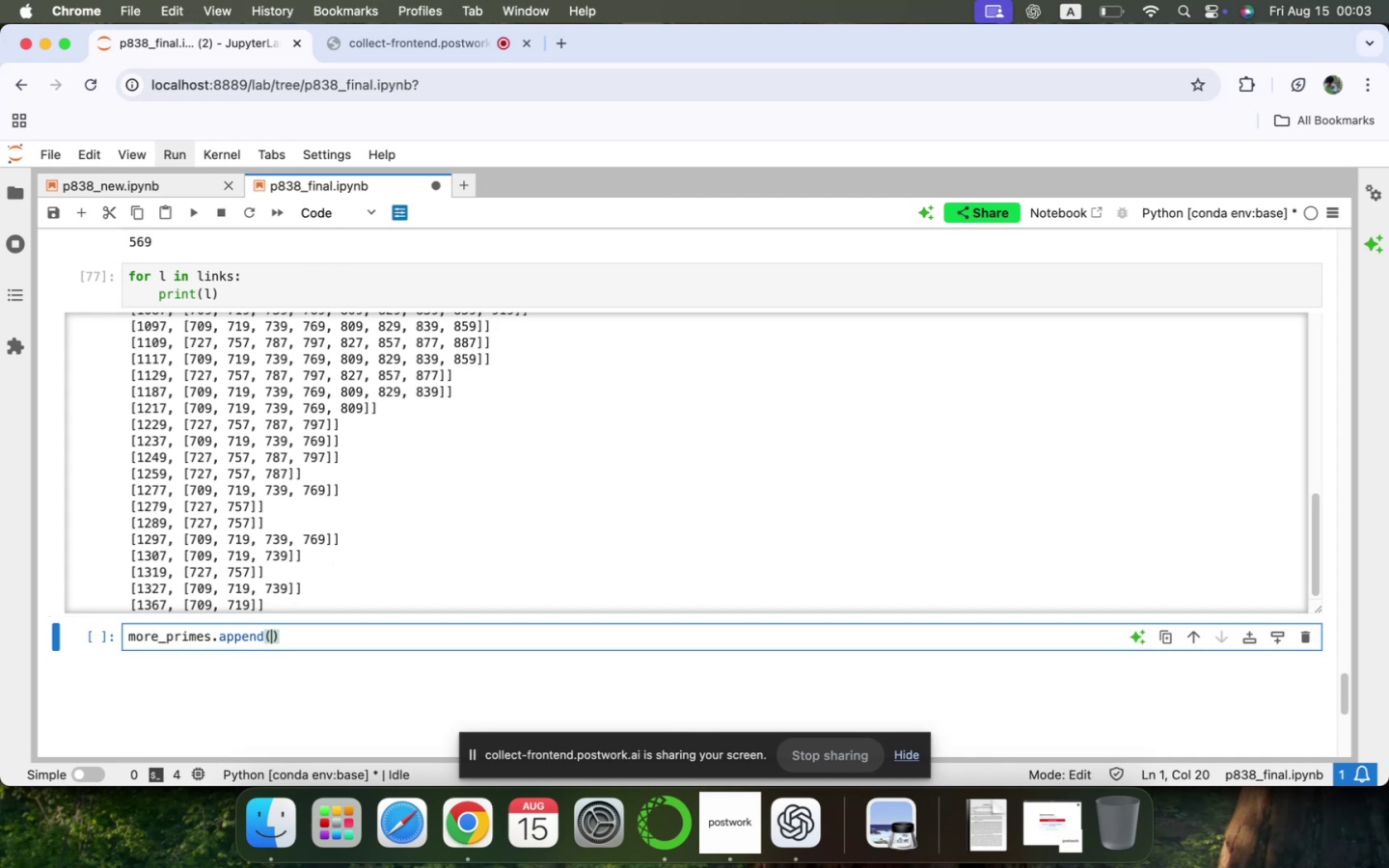 
wait(13.68)
 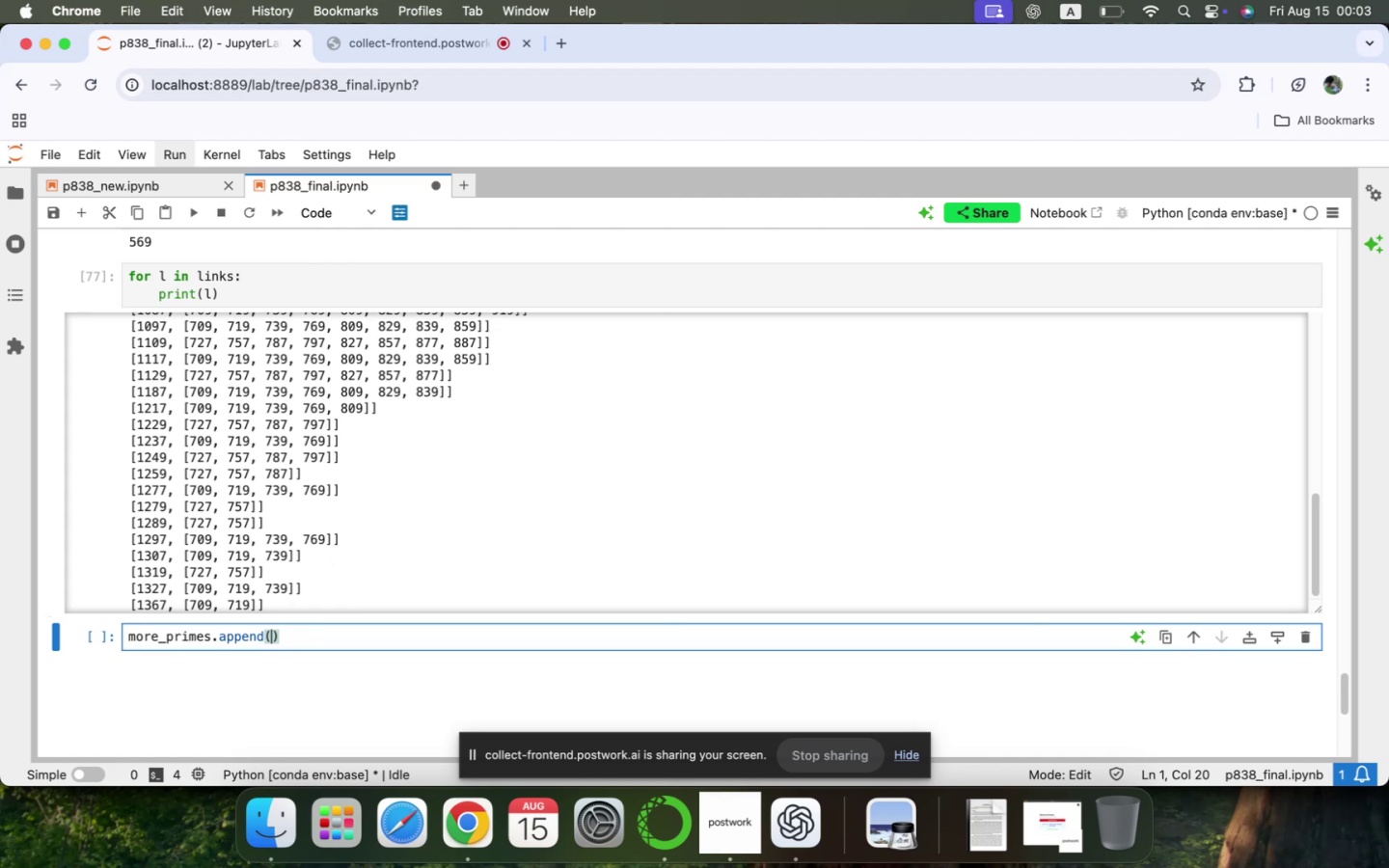 
type(727, 757)
 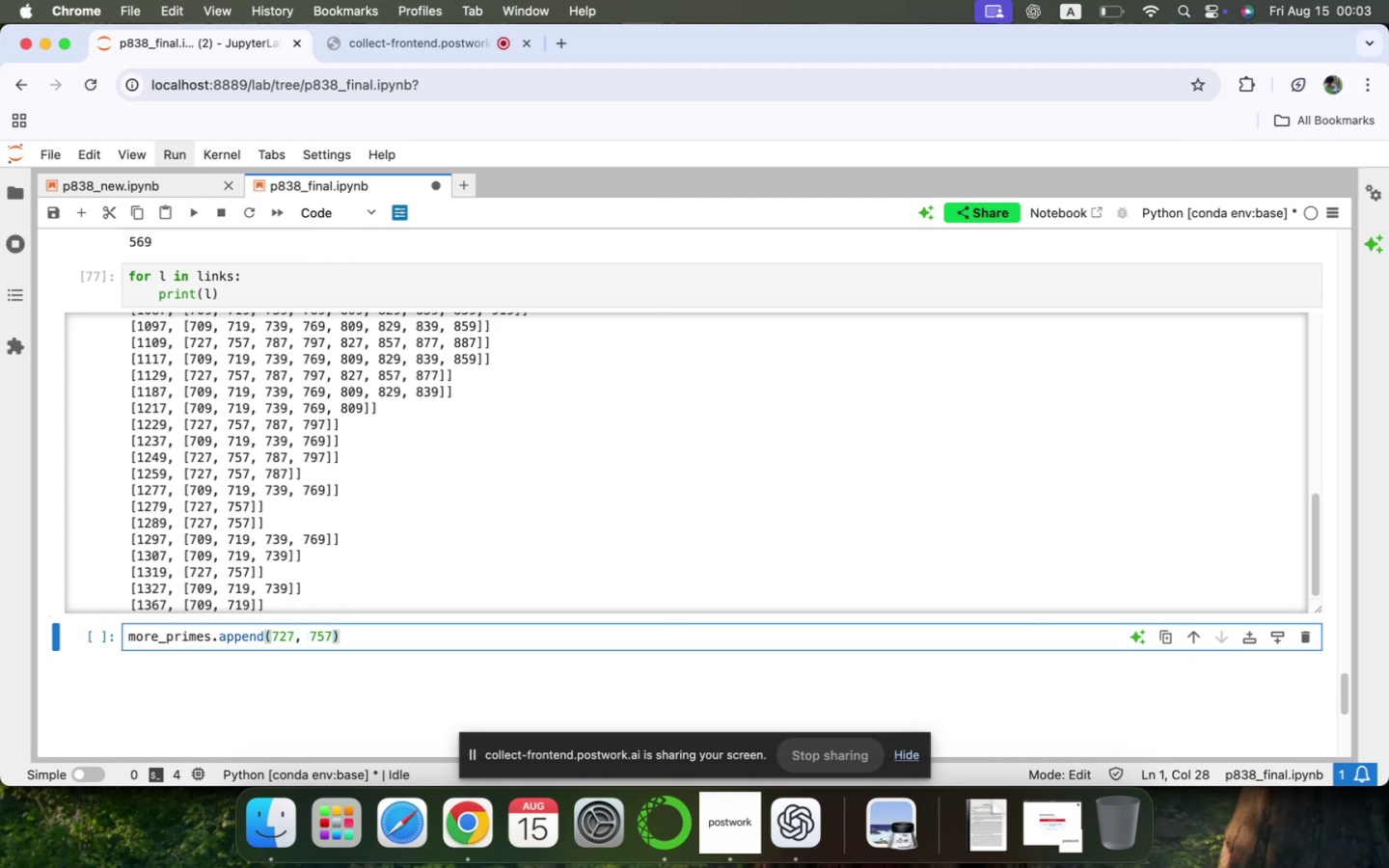 
key(Comma)
 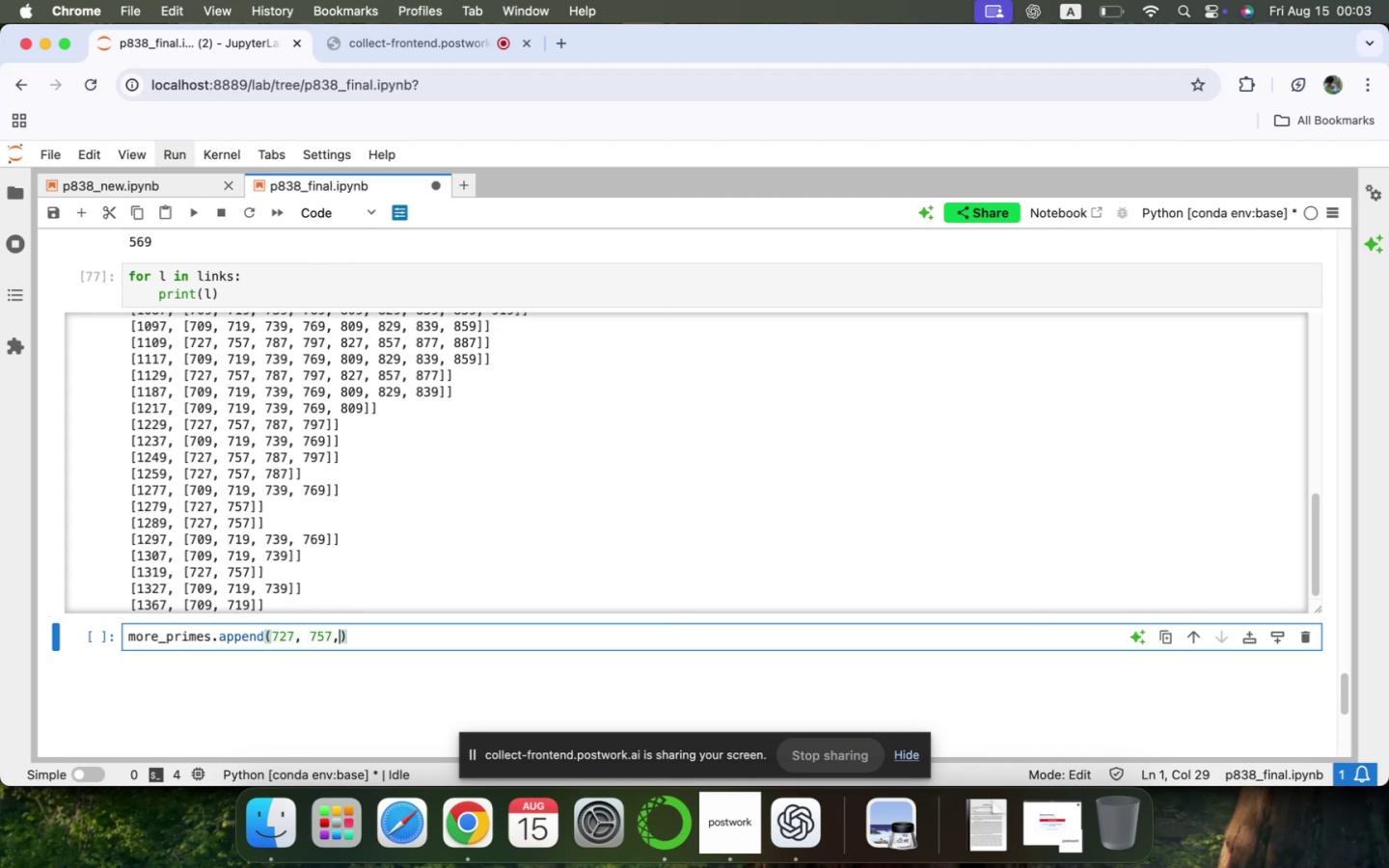 
key(Space)
 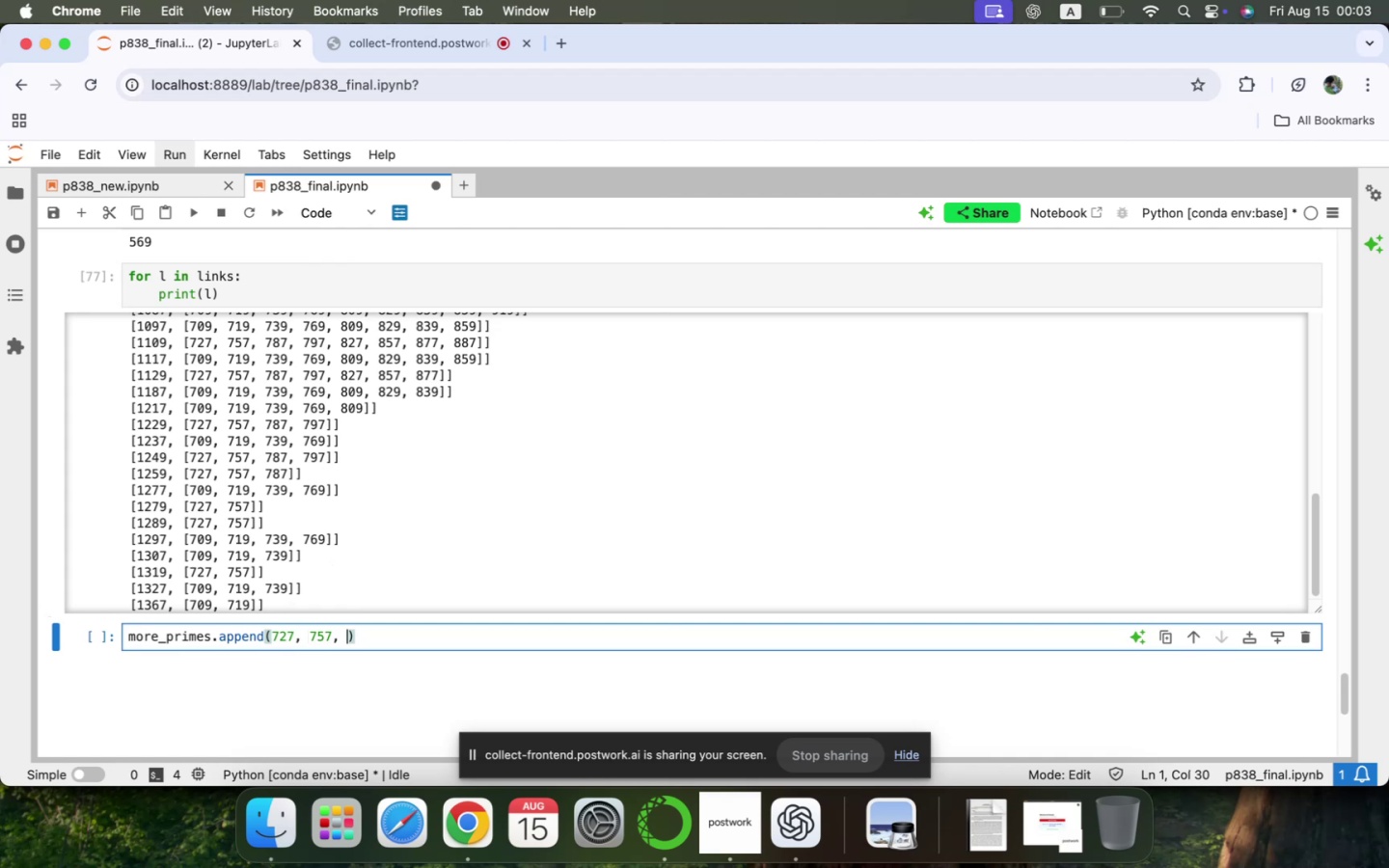 
wait(7.03)
 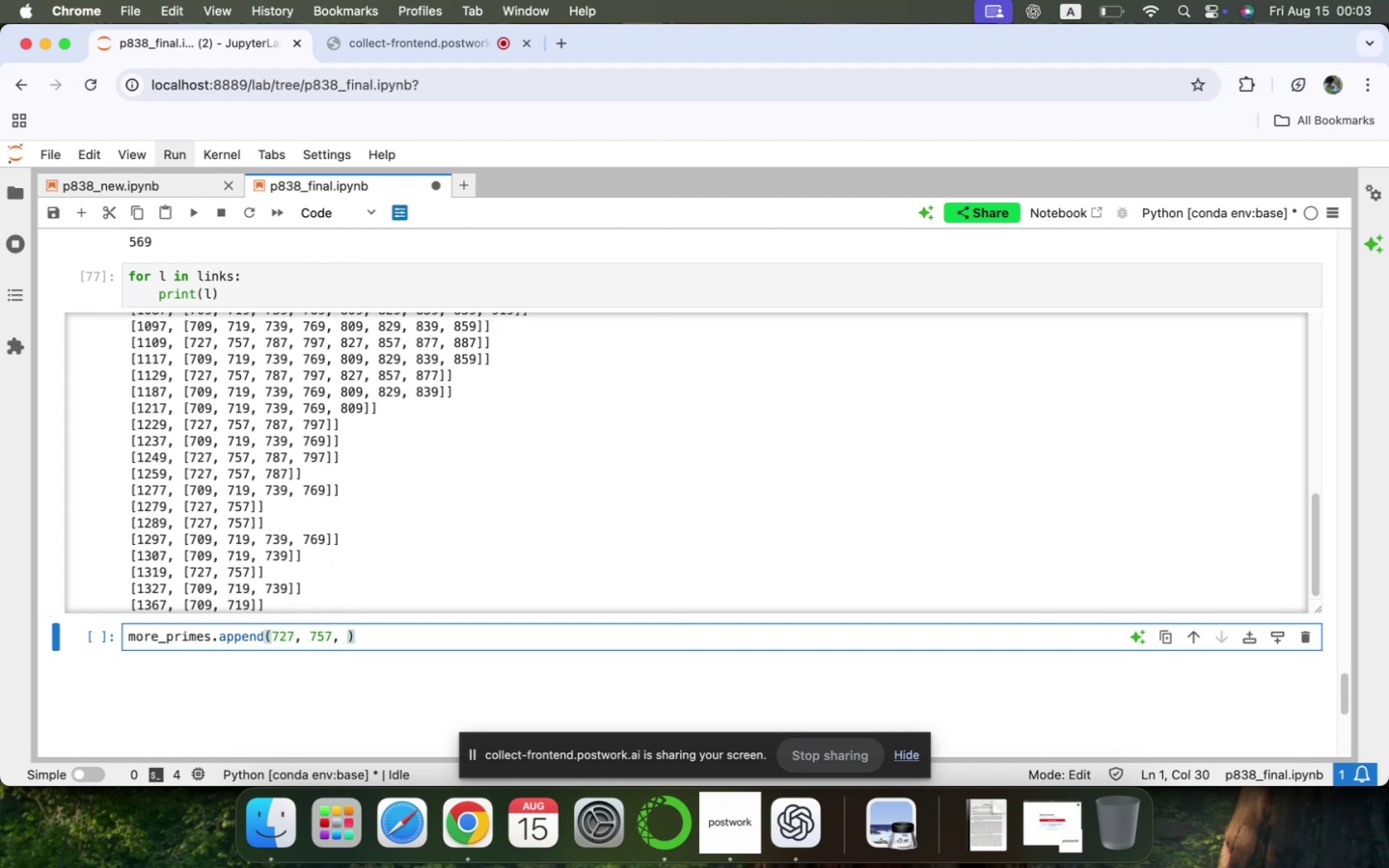 
type(8)
key(Backspace)
type(787, 797)
 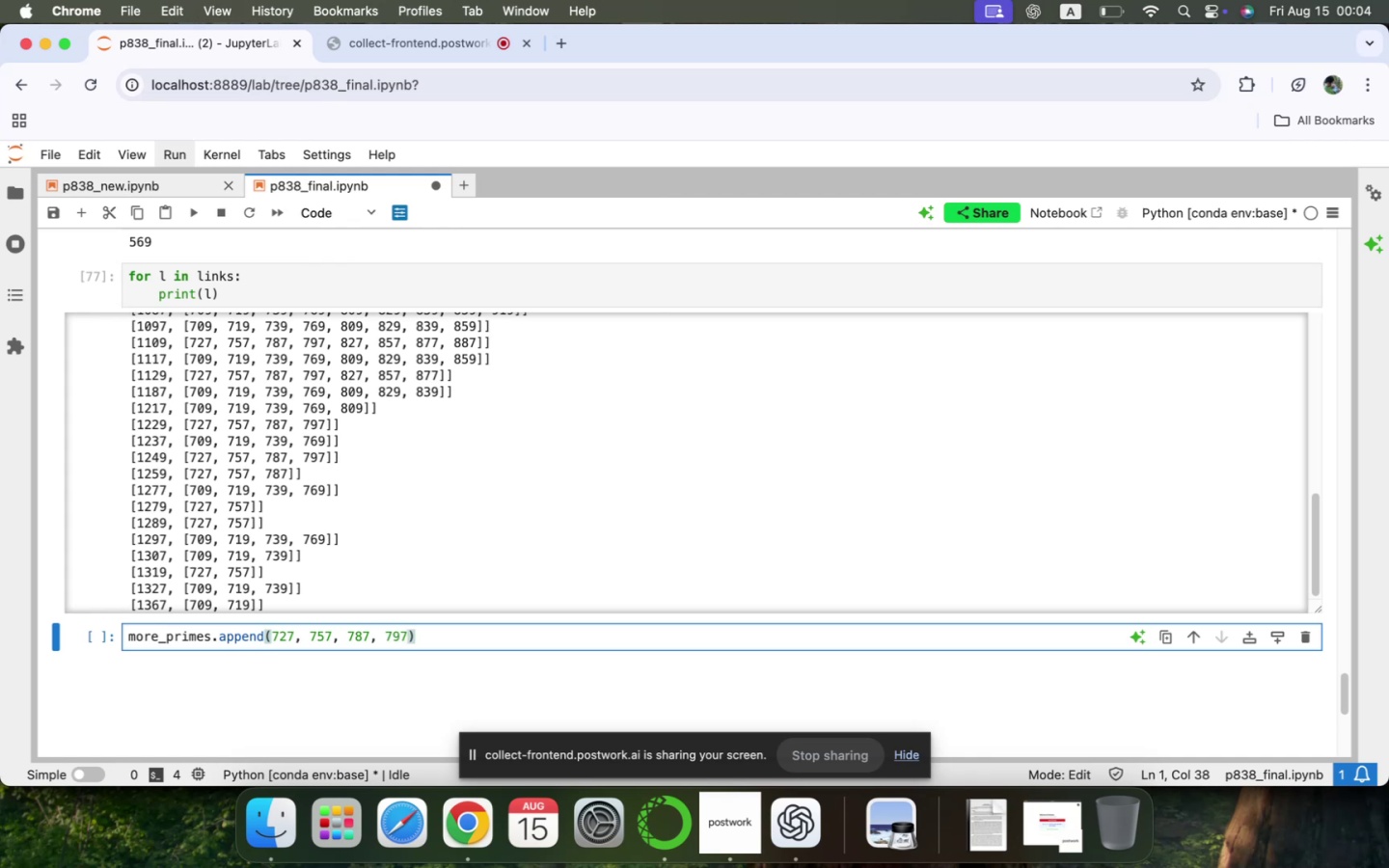 
key(ArrowDown)
 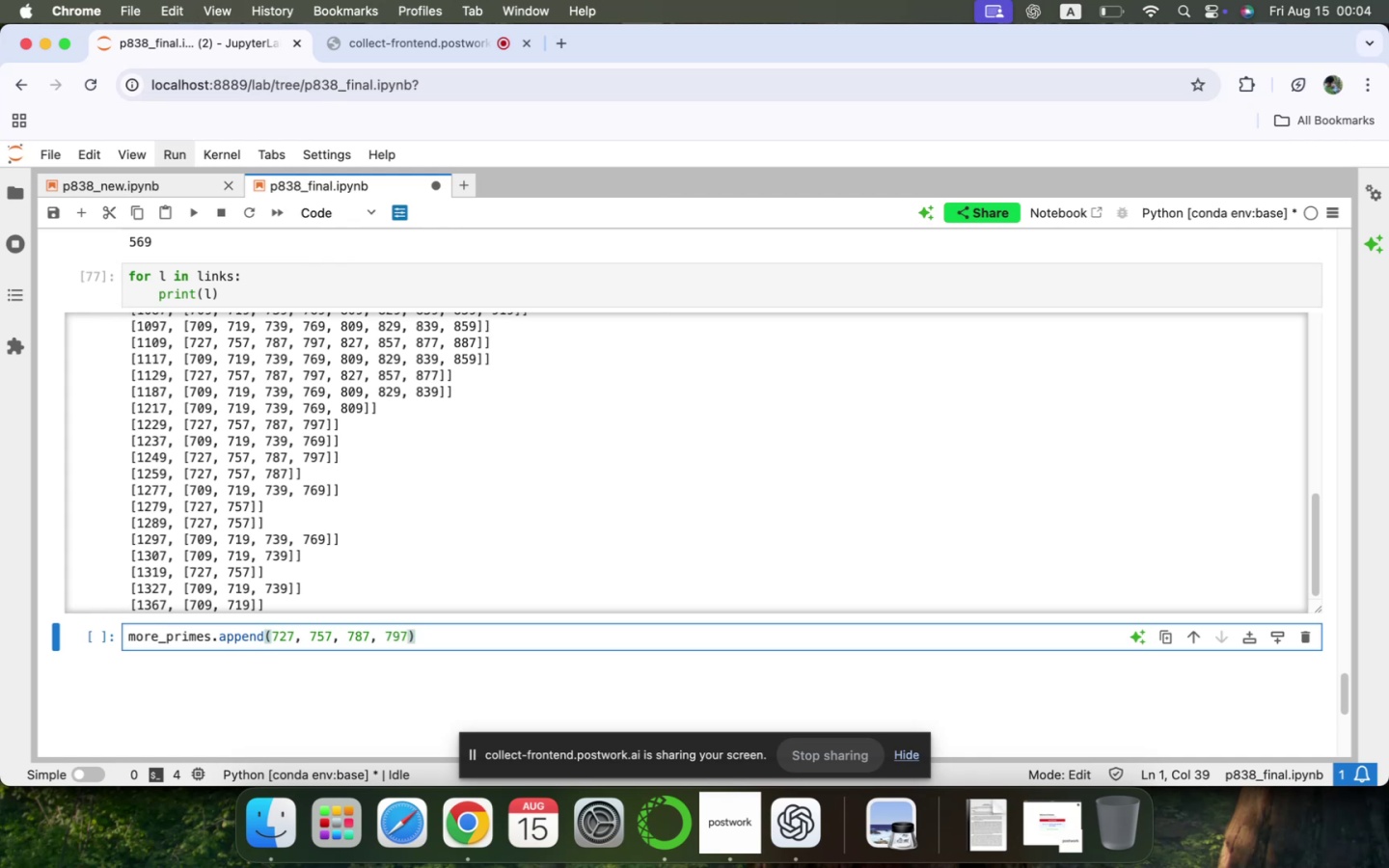 
key(Enter)
 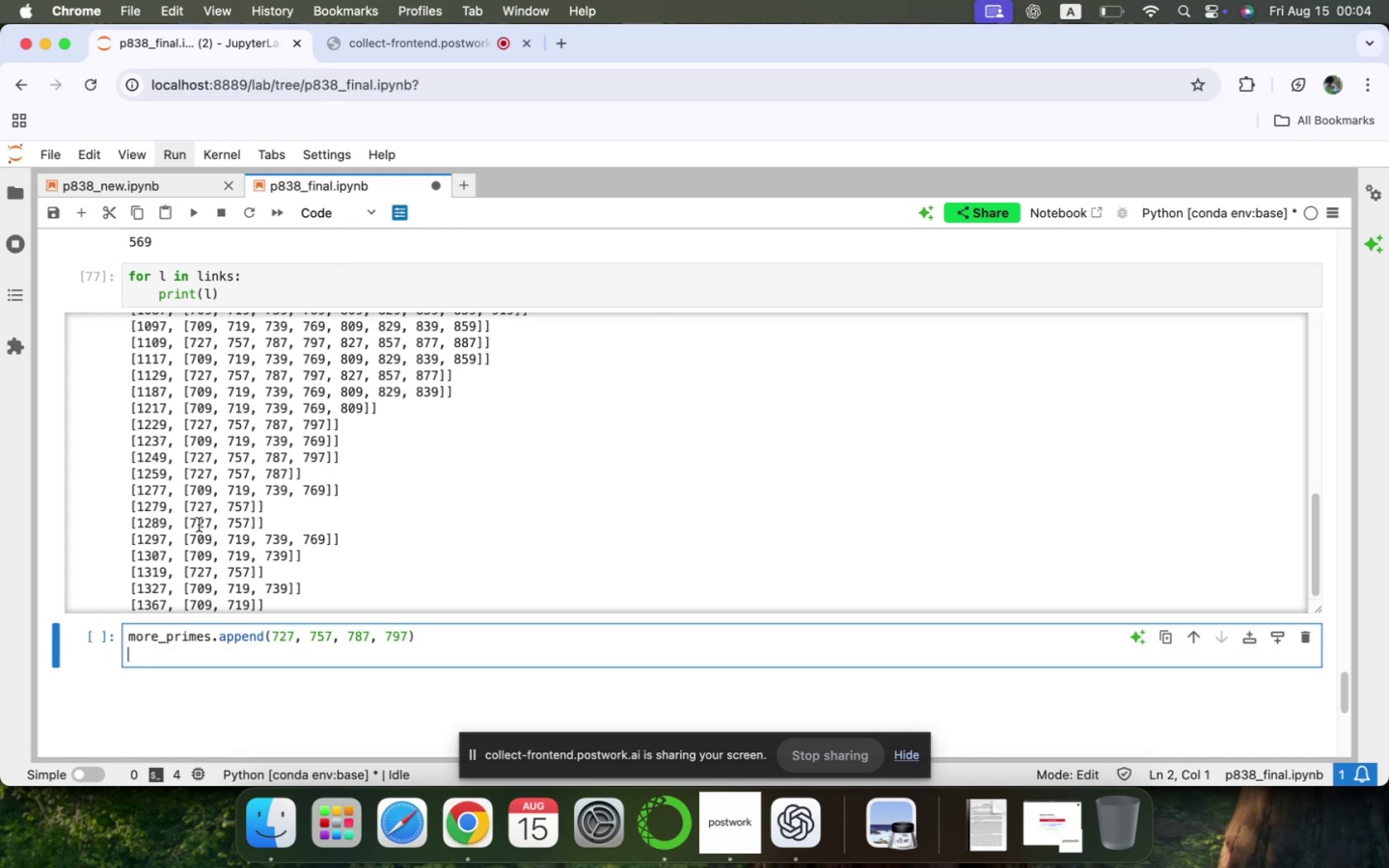 
scroll: coordinate [254, 626], scroll_direction: up, amount: 55.0
 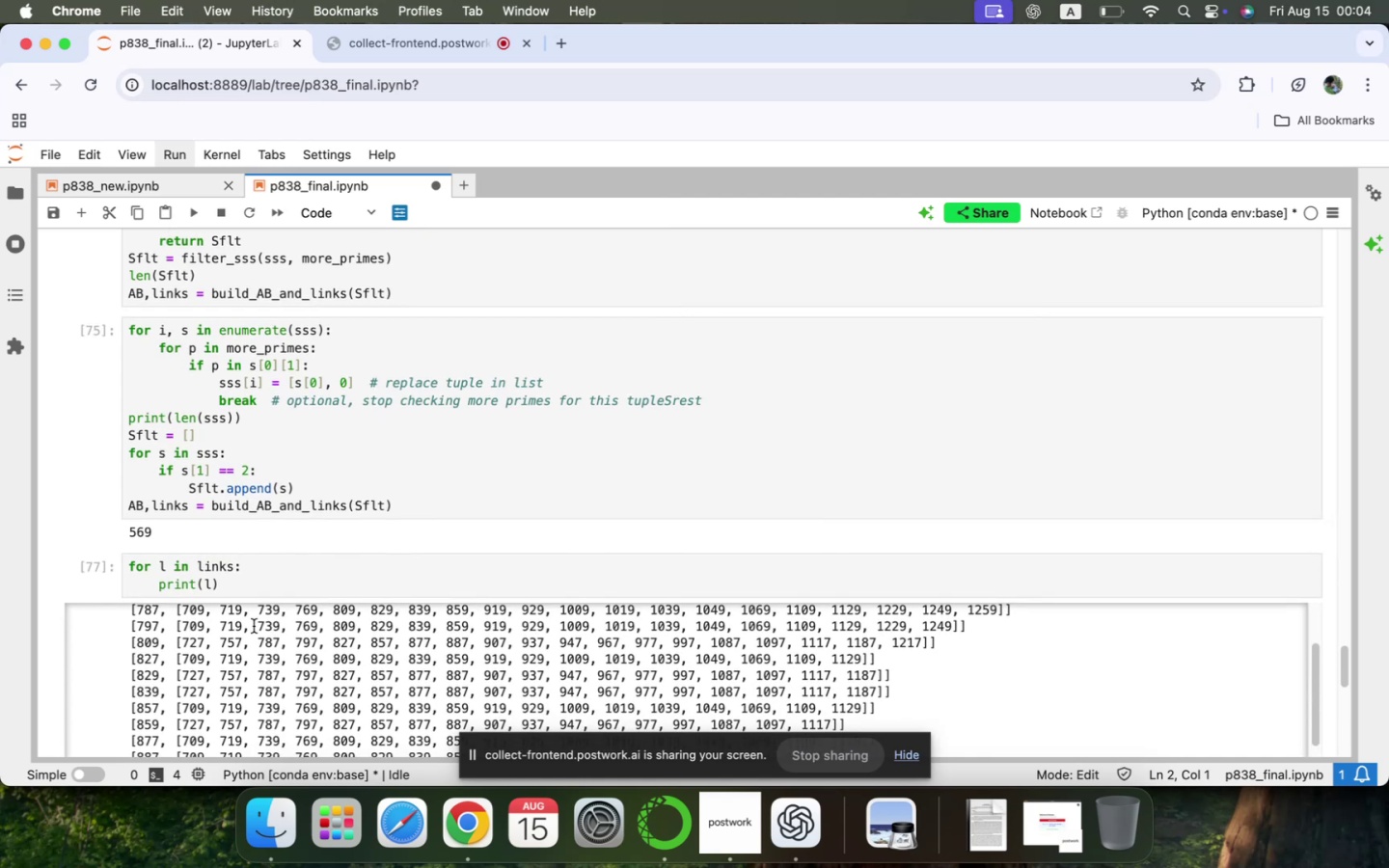 
wait(14.41)
 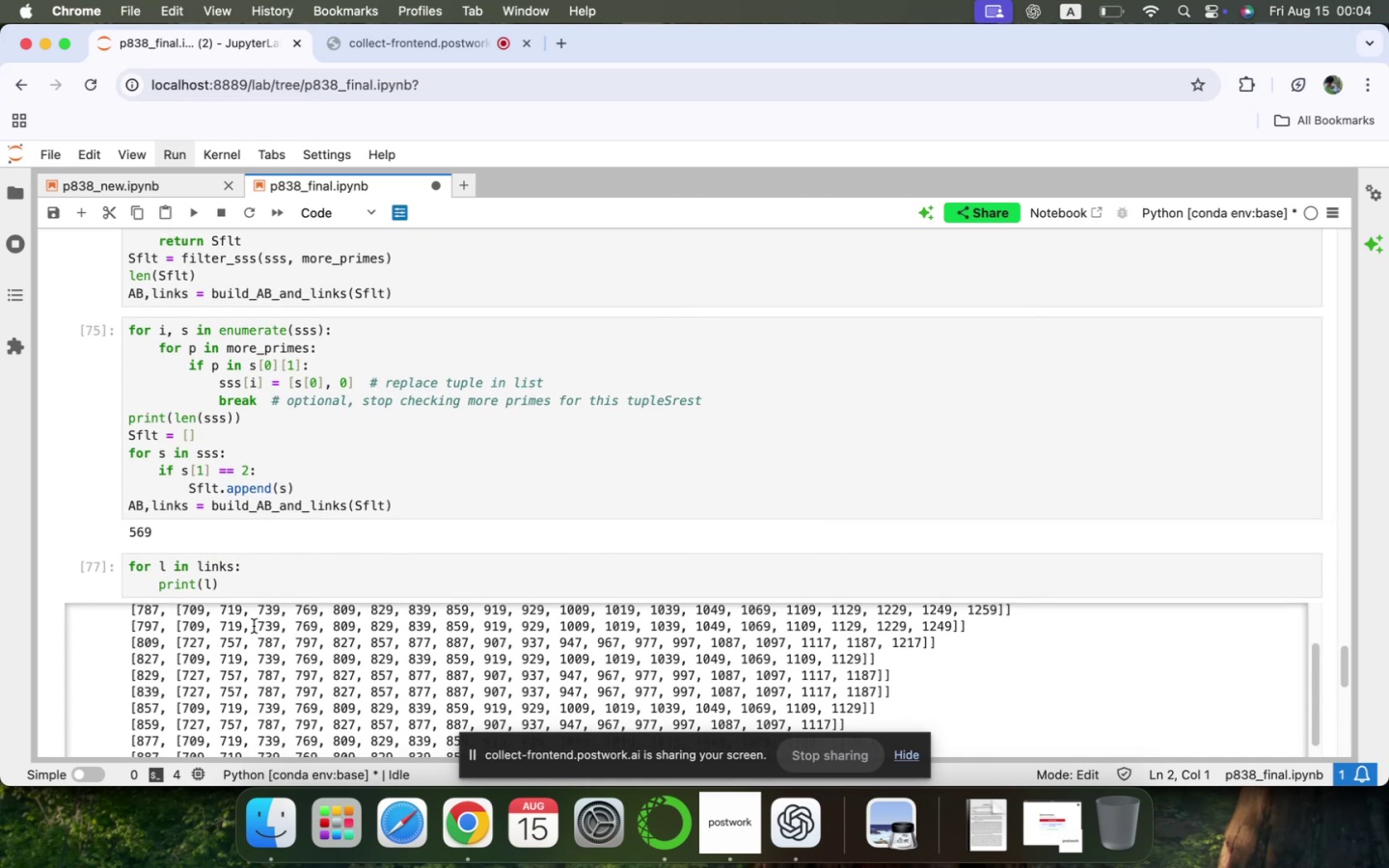 
scroll: coordinate [330, 527], scroll_direction: down, amount: 35.0
 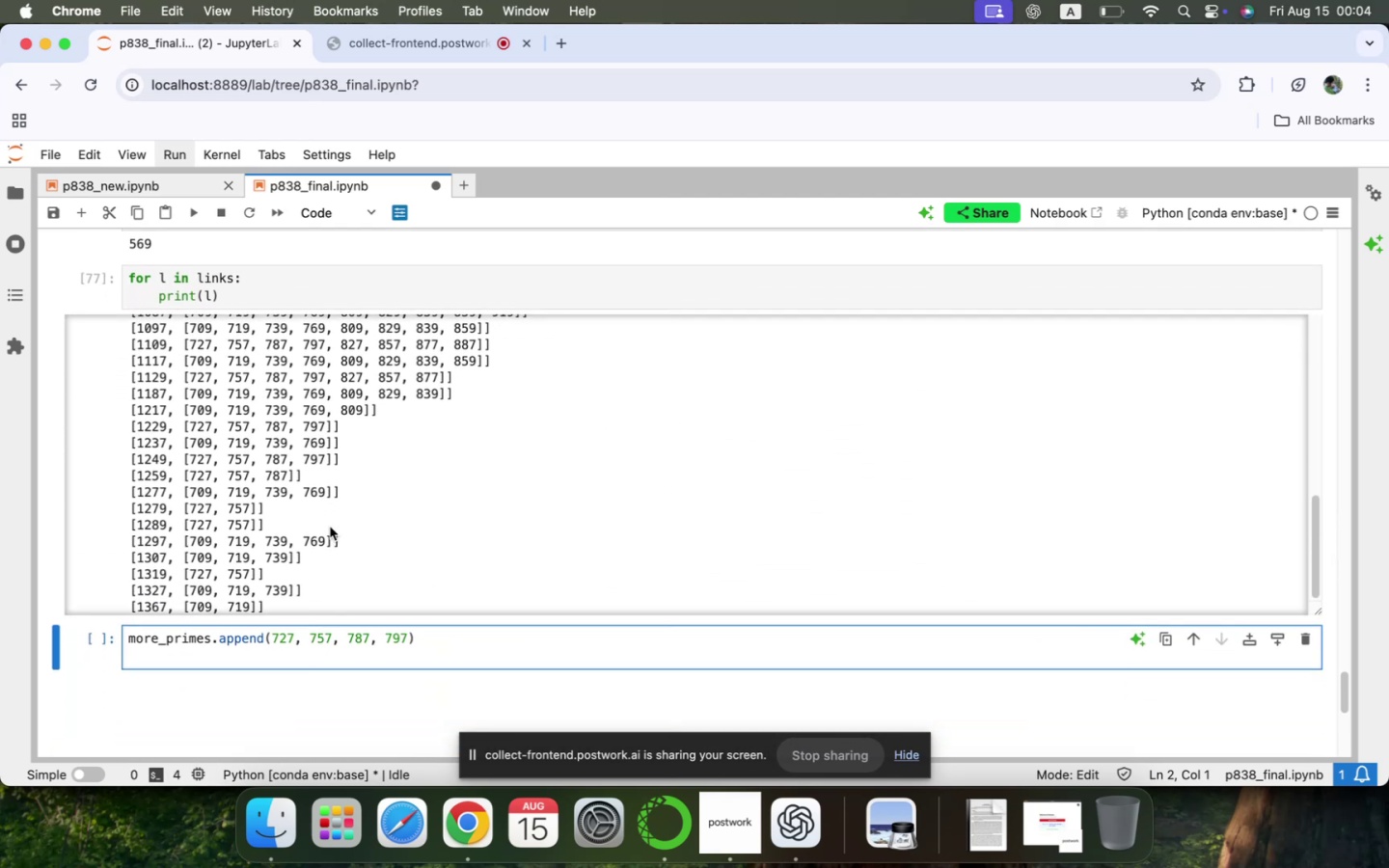 
scroll: coordinate [330, 527], scroll_direction: up, amount: 25.0
 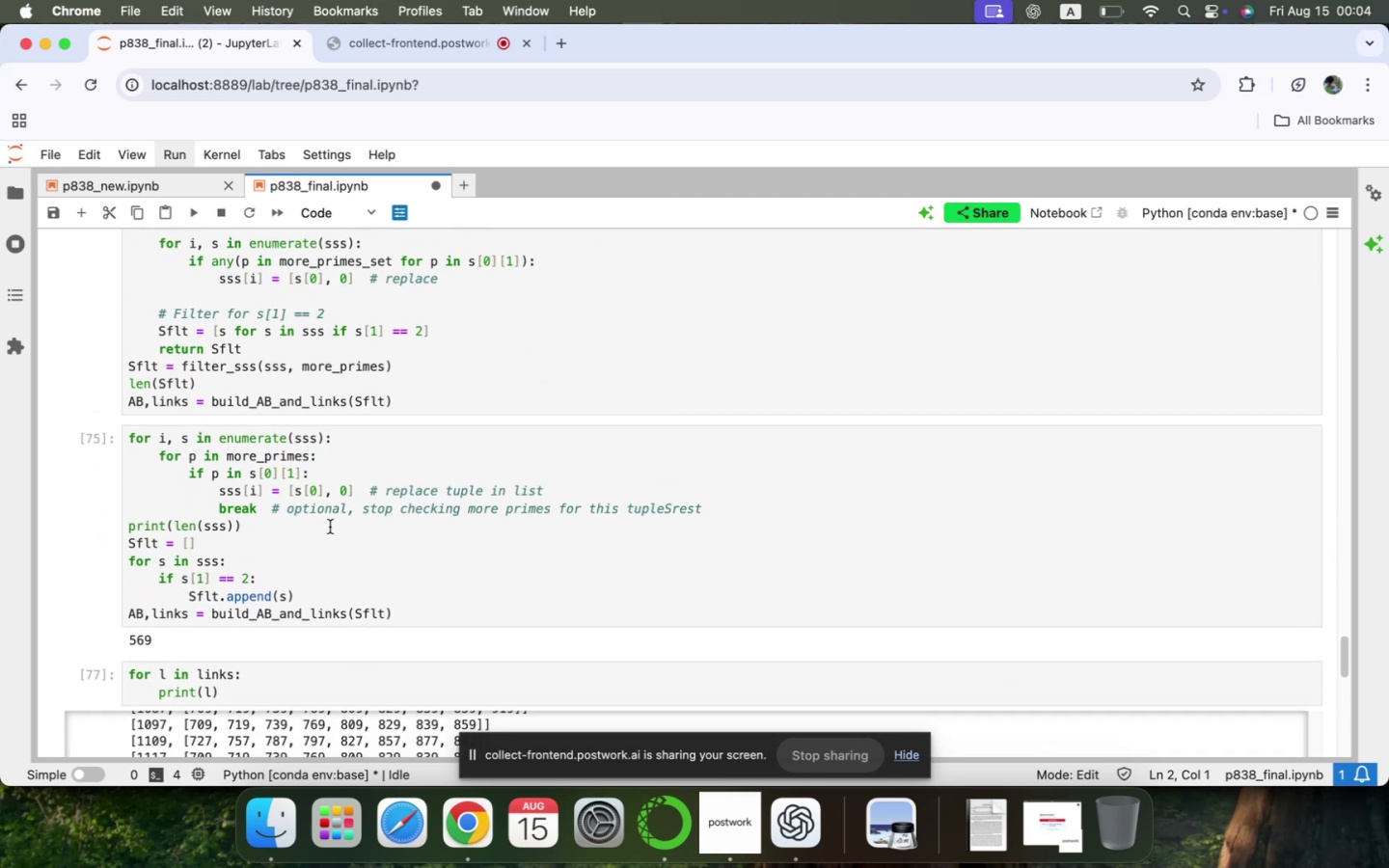 
scroll: coordinate [330, 527], scroll_direction: down, amount: 21.0
 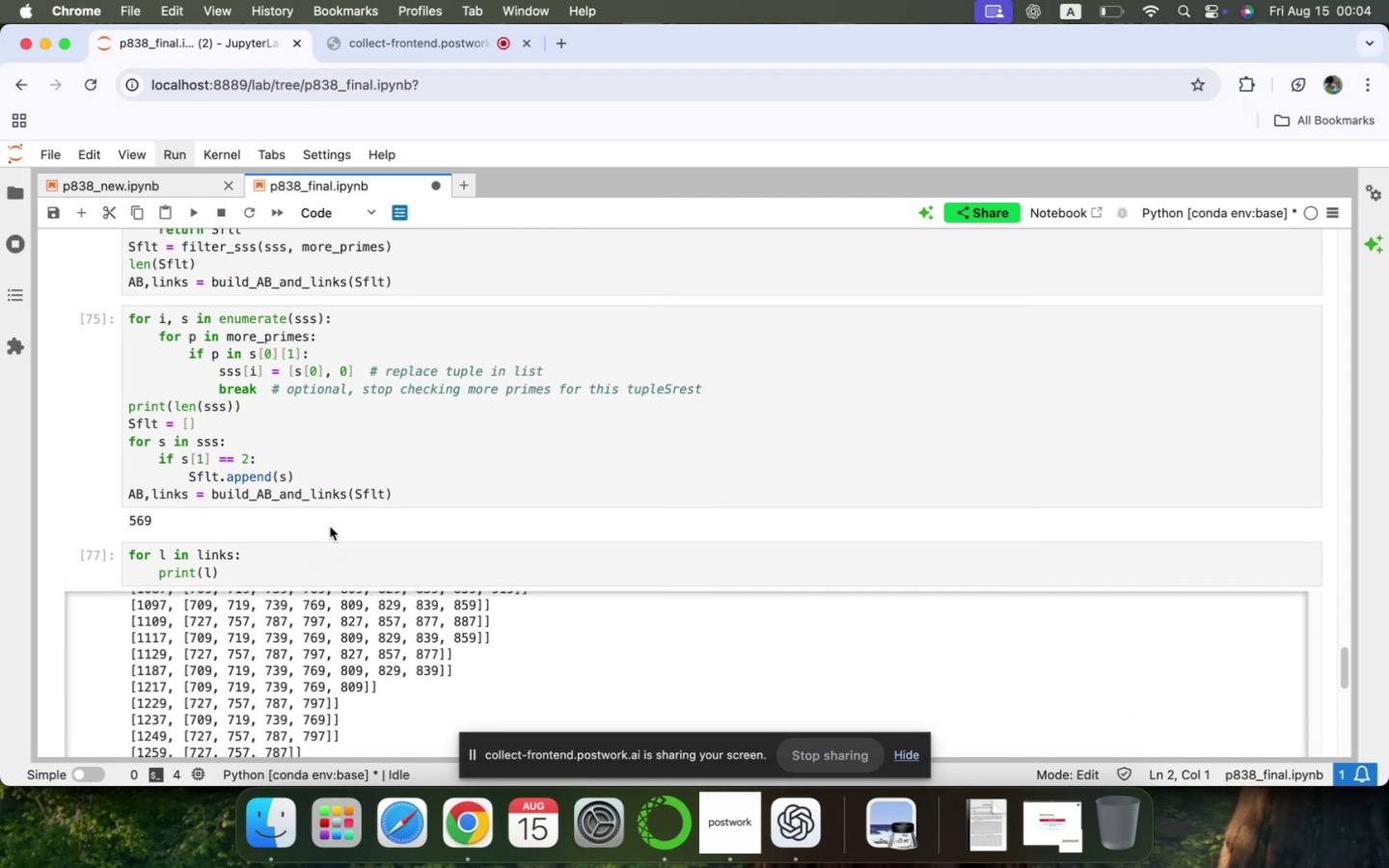 
scroll: coordinate [330, 527], scroll_direction: up, amount: 11.0
 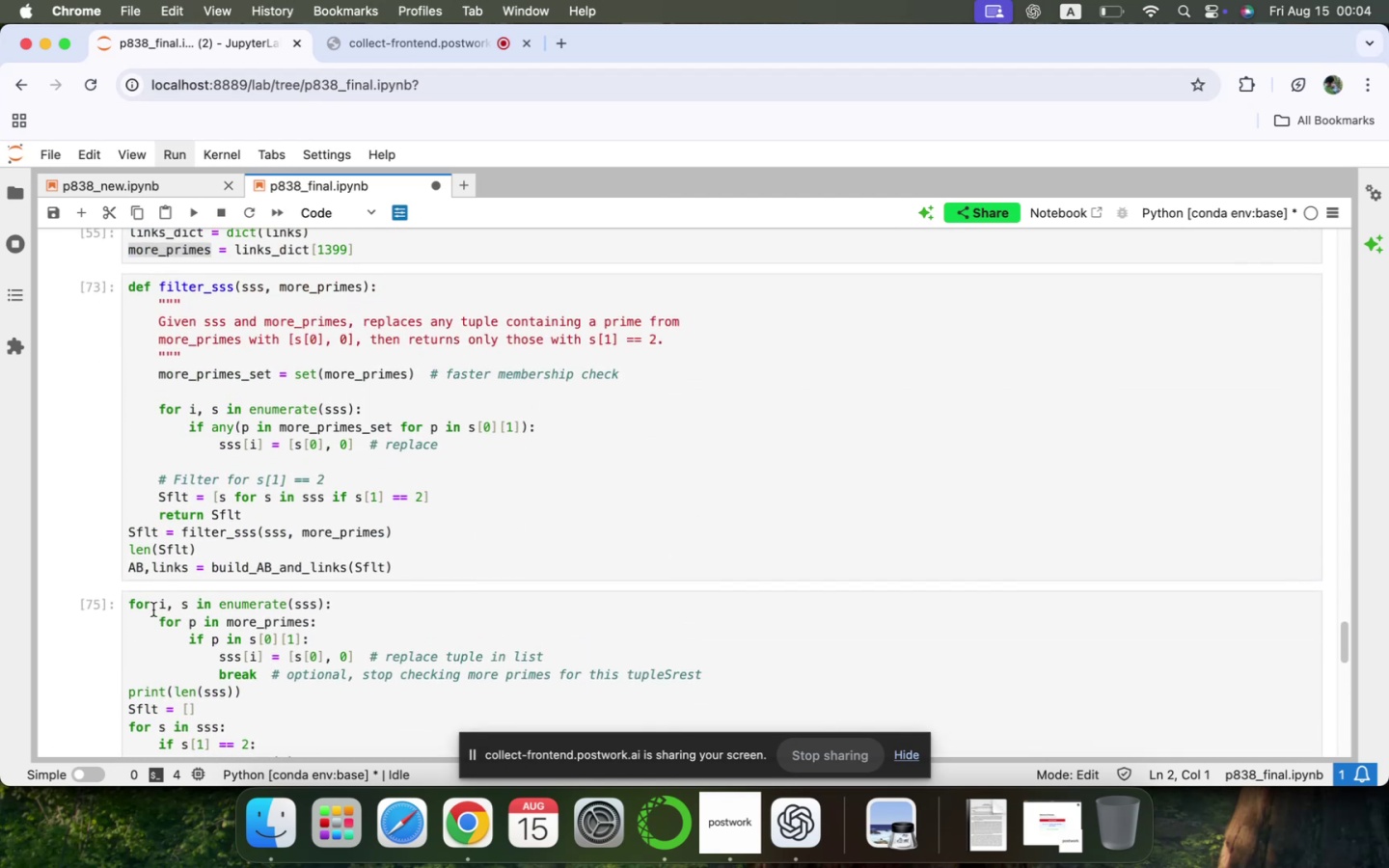 
left_click([89, 648])
 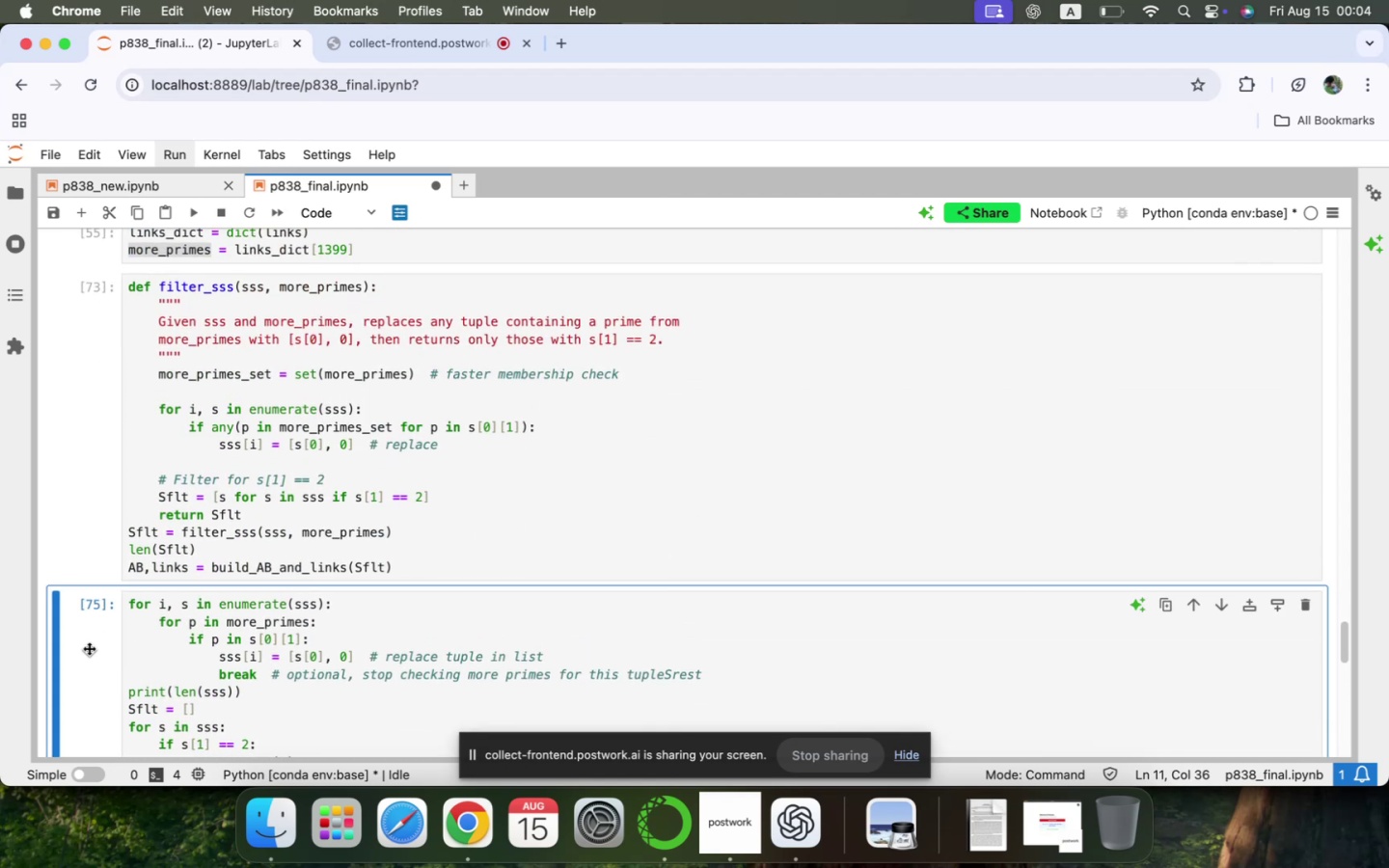 
type(dd)
 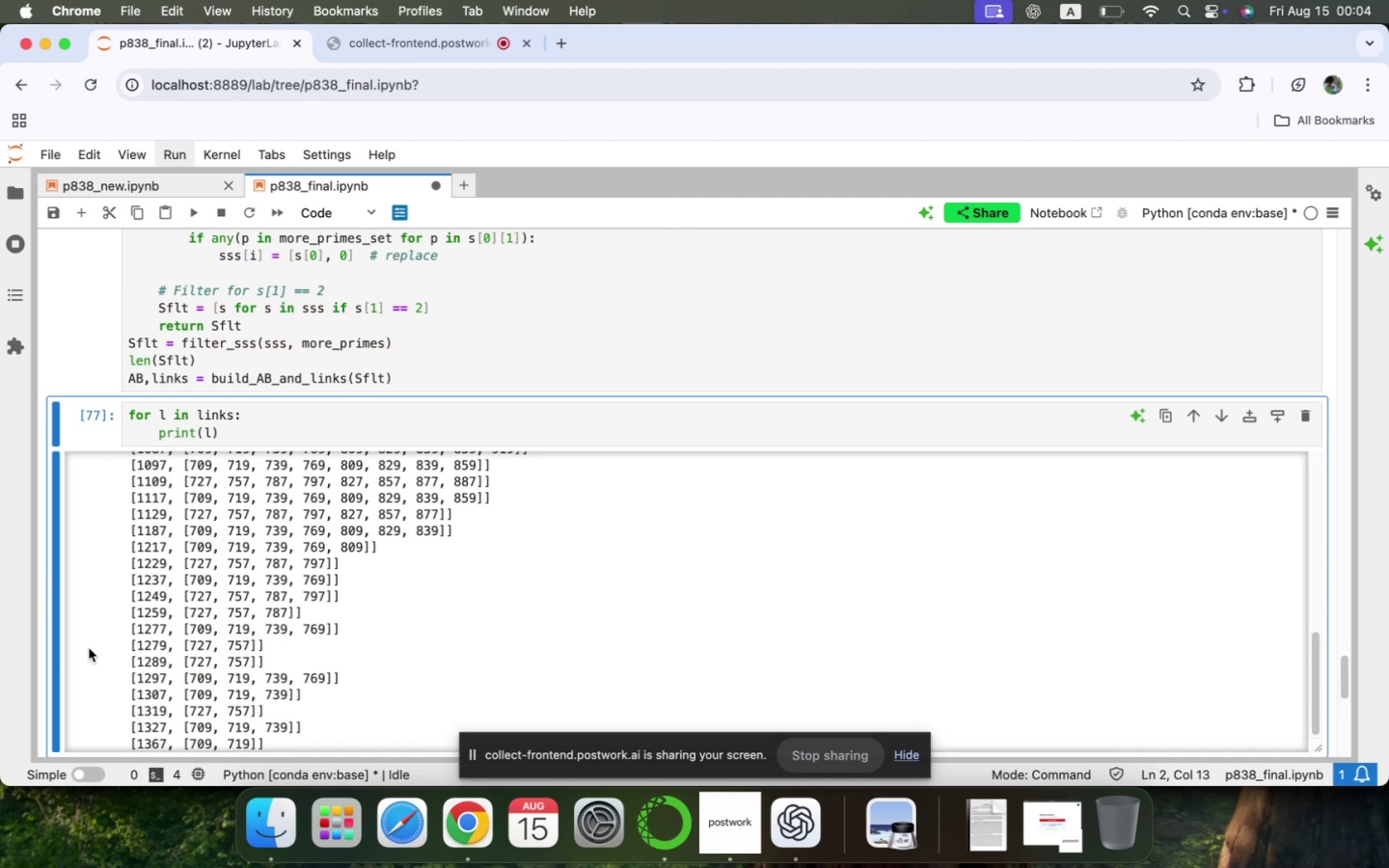 
scroll: coordinate [89, 648], scroll_direction: up, amount: 20.0
 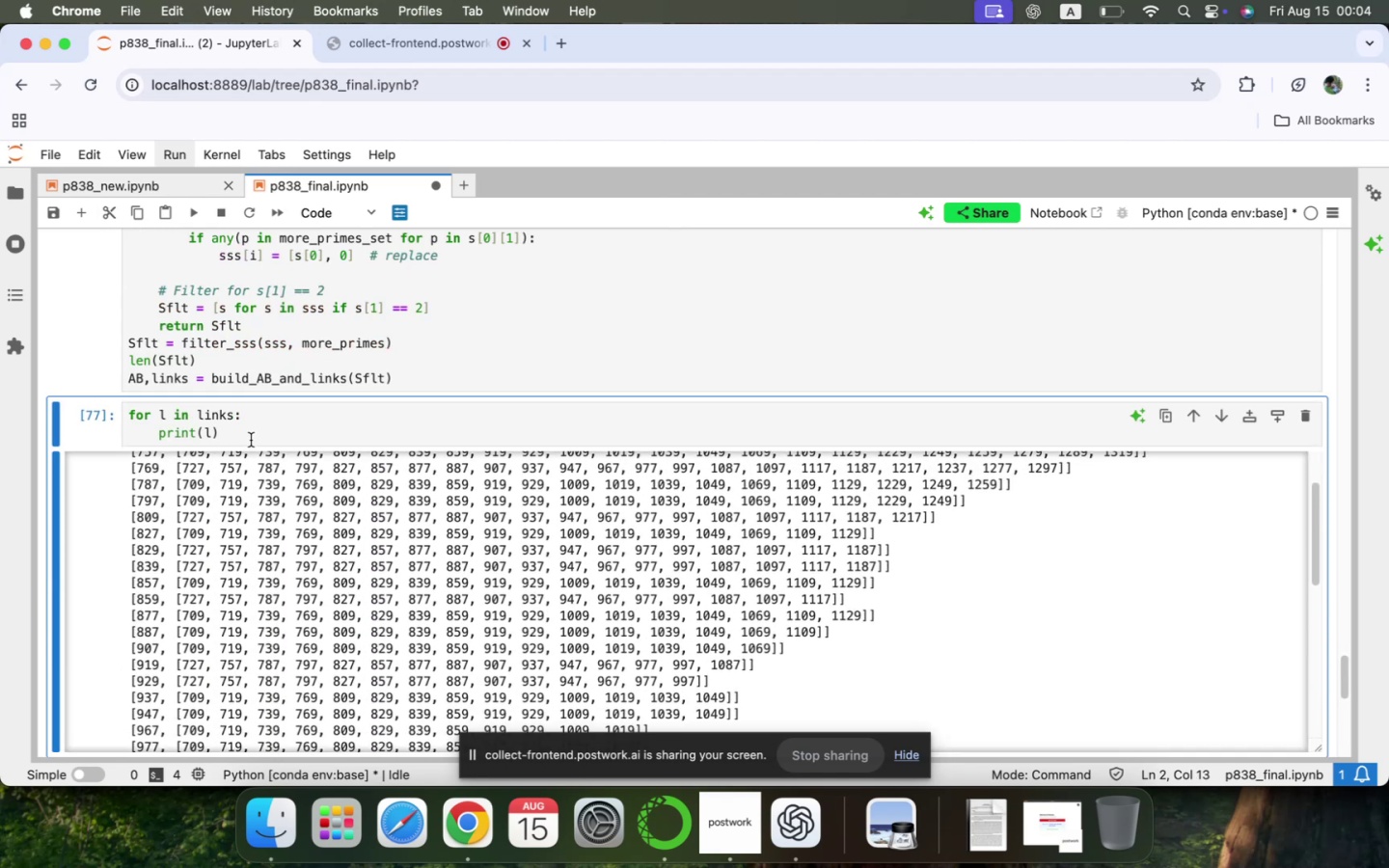 
scroll: coordinate [251, 440], scroll_direction: down, amount: 33.0
 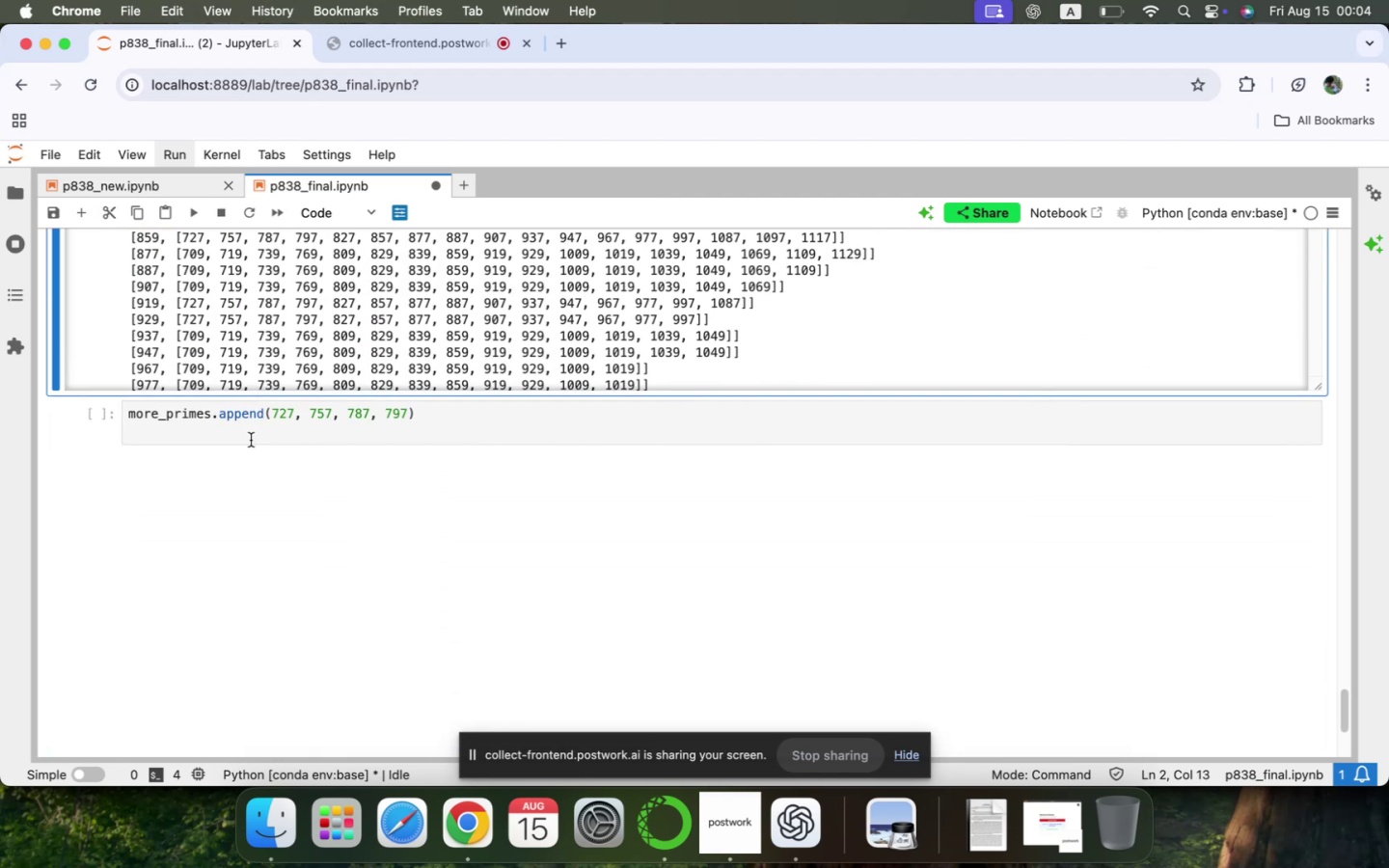 
scroll: coordinate [251, 440], scroll_direction: up, amount: 11.0
 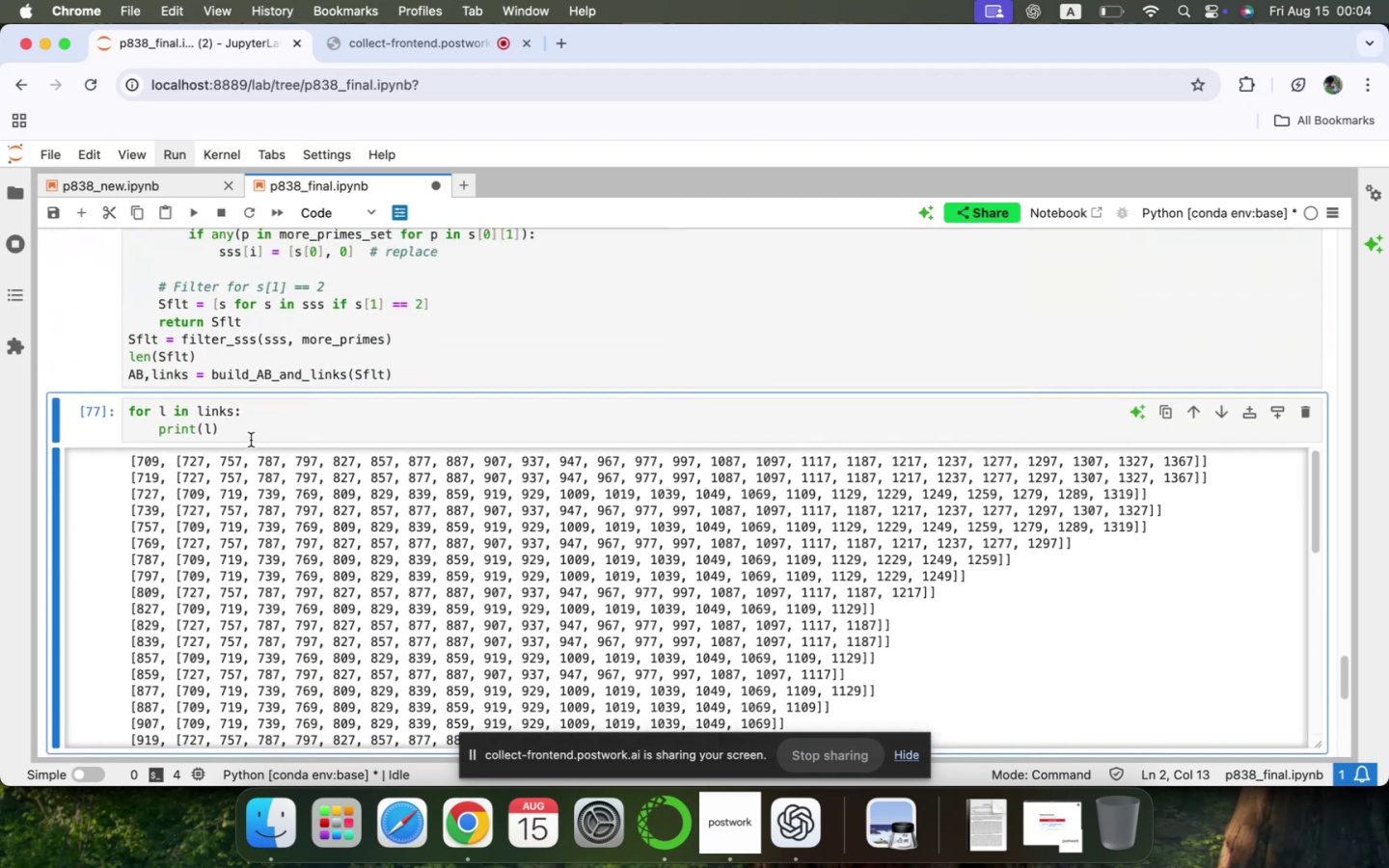 
left_click_drag(start_coordinate=[240, 431], to_coordinate=[104, 386])
 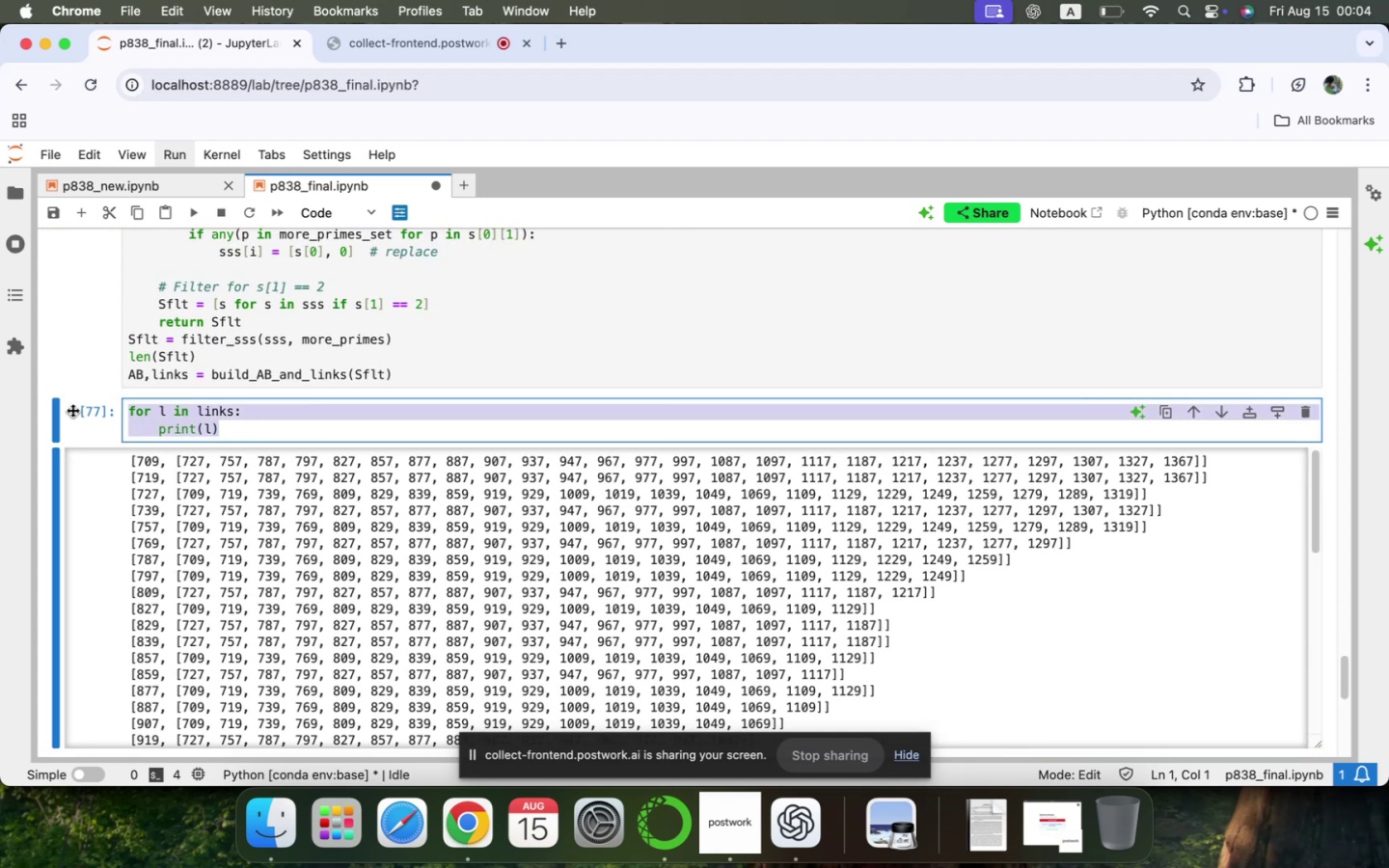 
left_click([71, 419])
 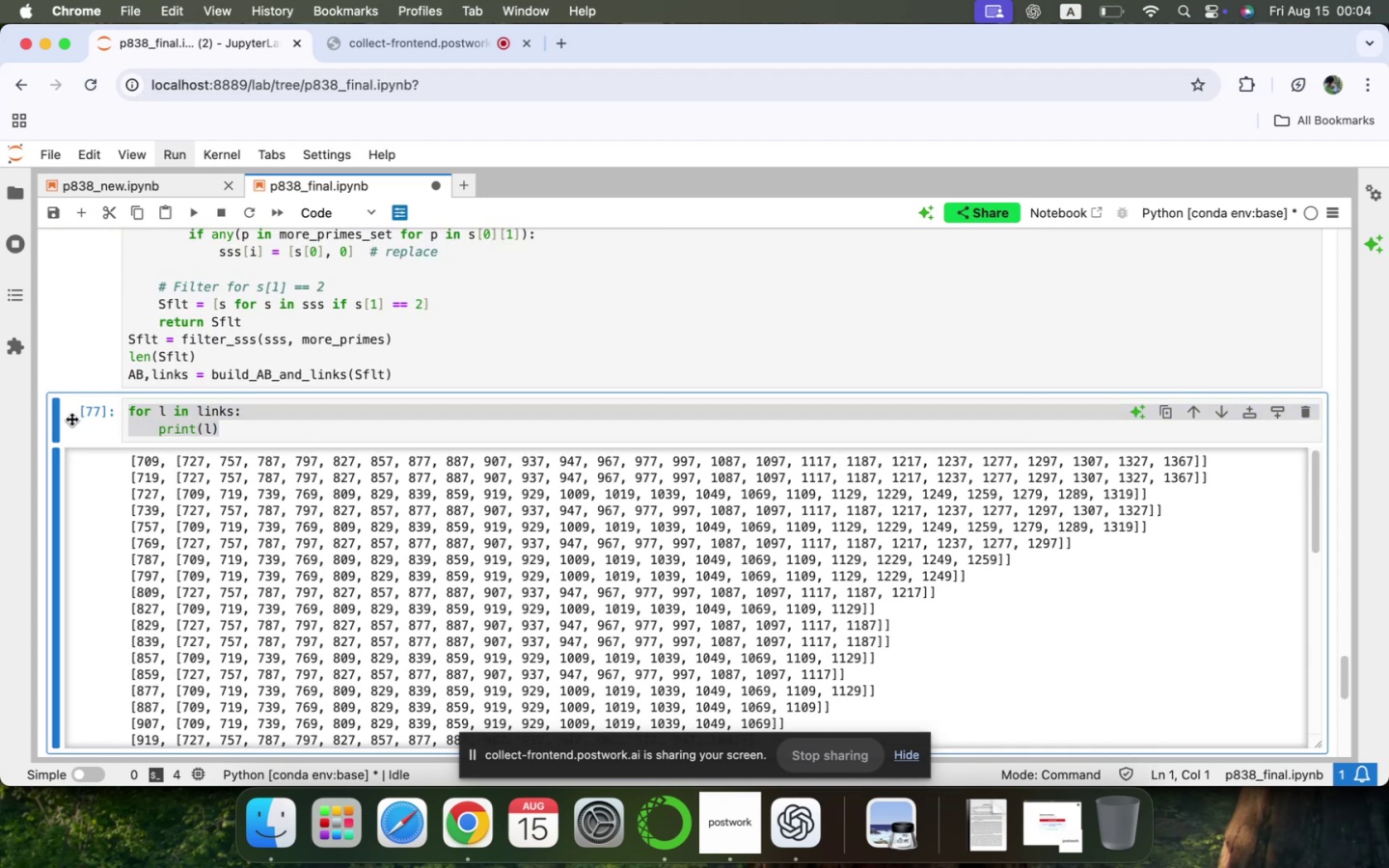 
type(dd)
 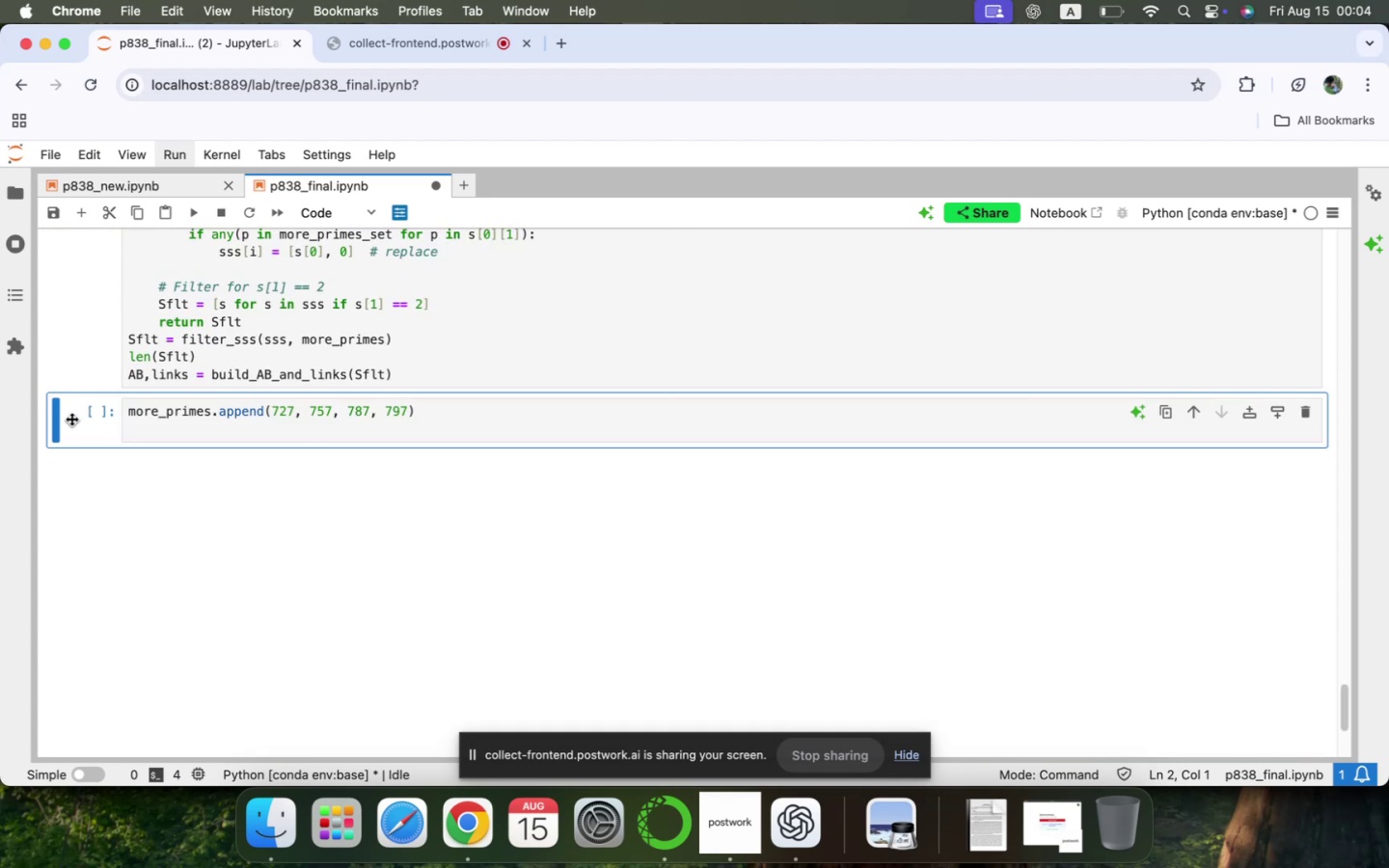 
scroll: coordinate [71, 419], scroll_direction: up, amount: 27.0
 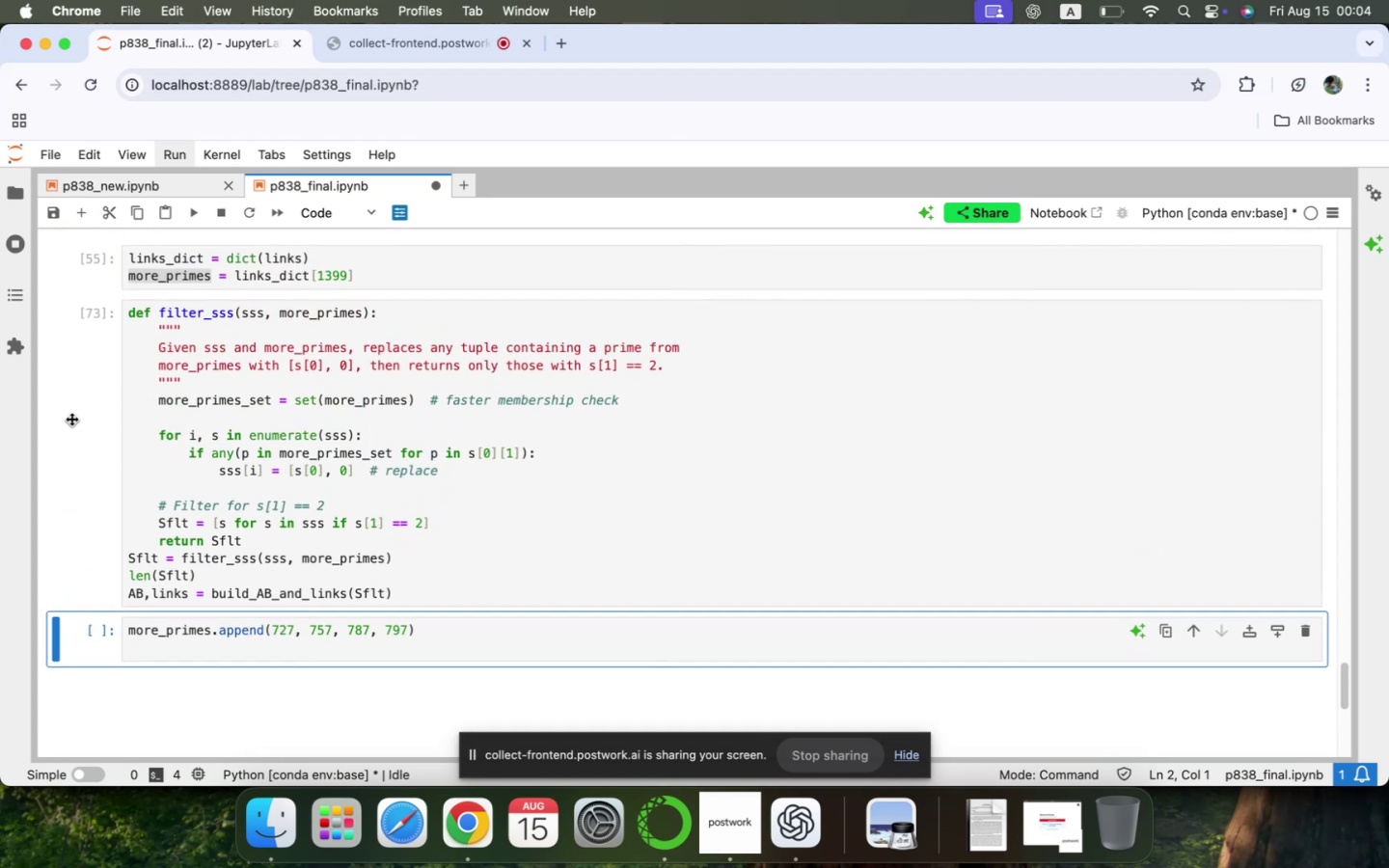 
scroll: coordinate [71, 419], scroll_direction: down, amount: 7.0
 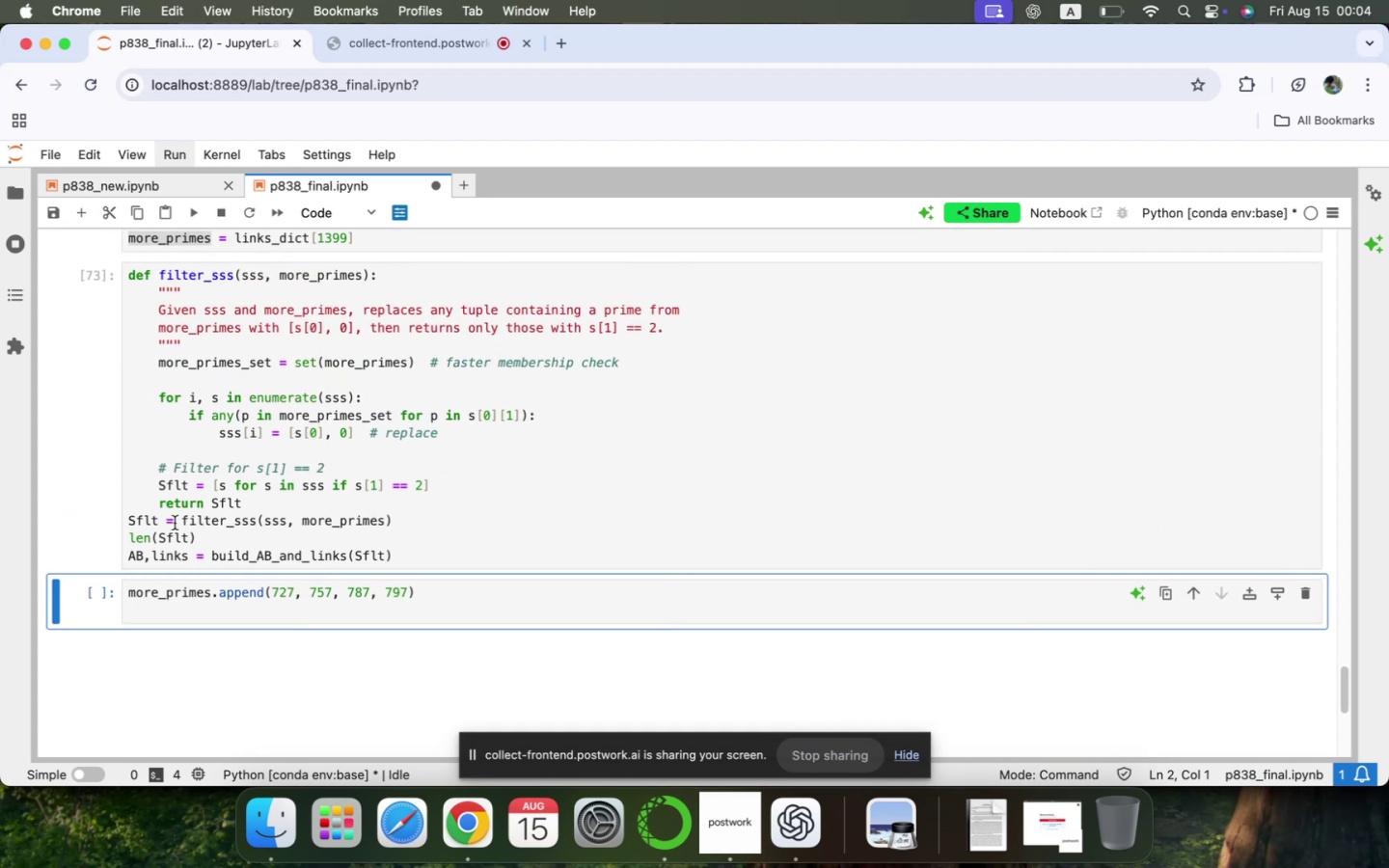 
left_click([199, 521])
 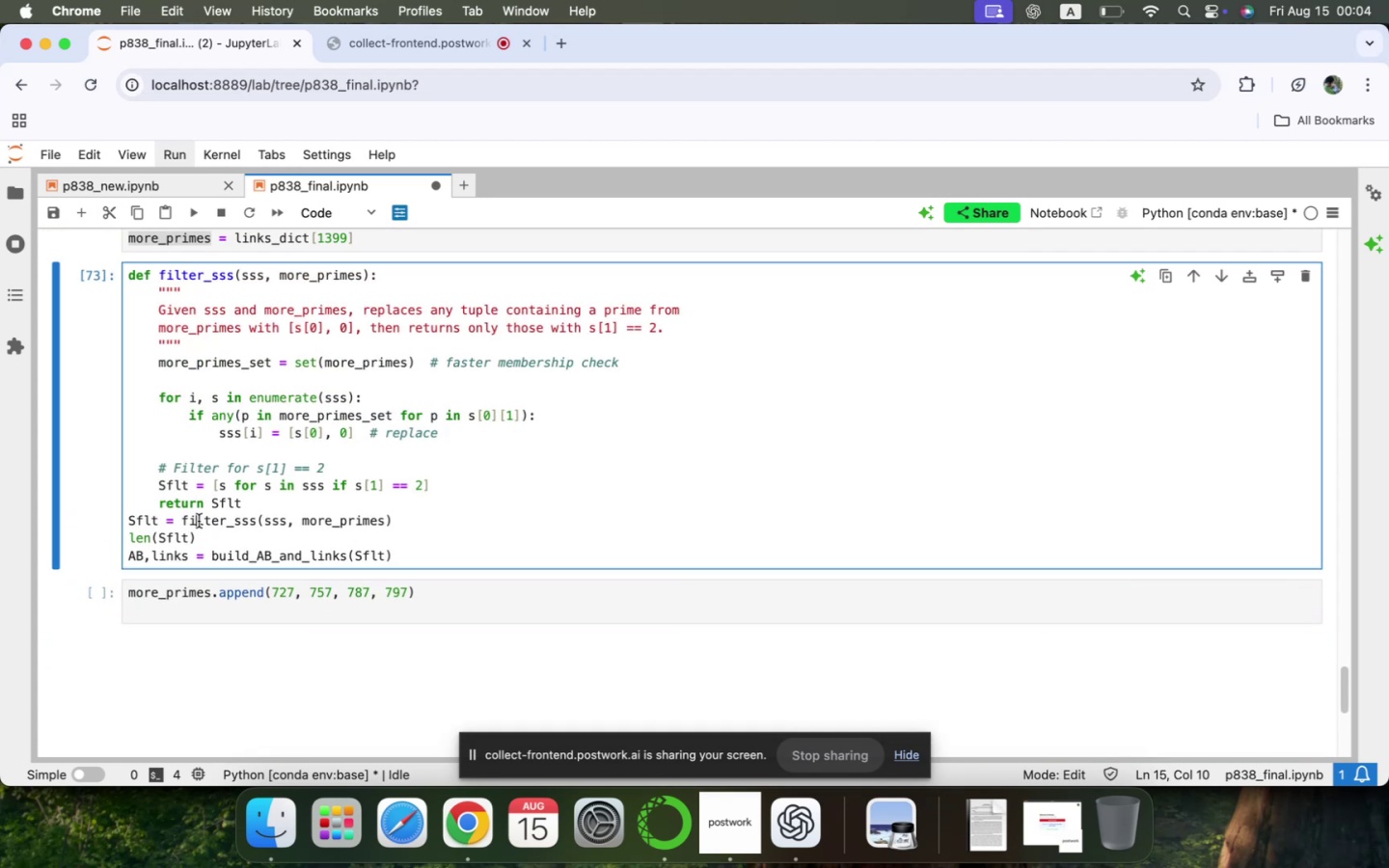 
key(Meta+C)
 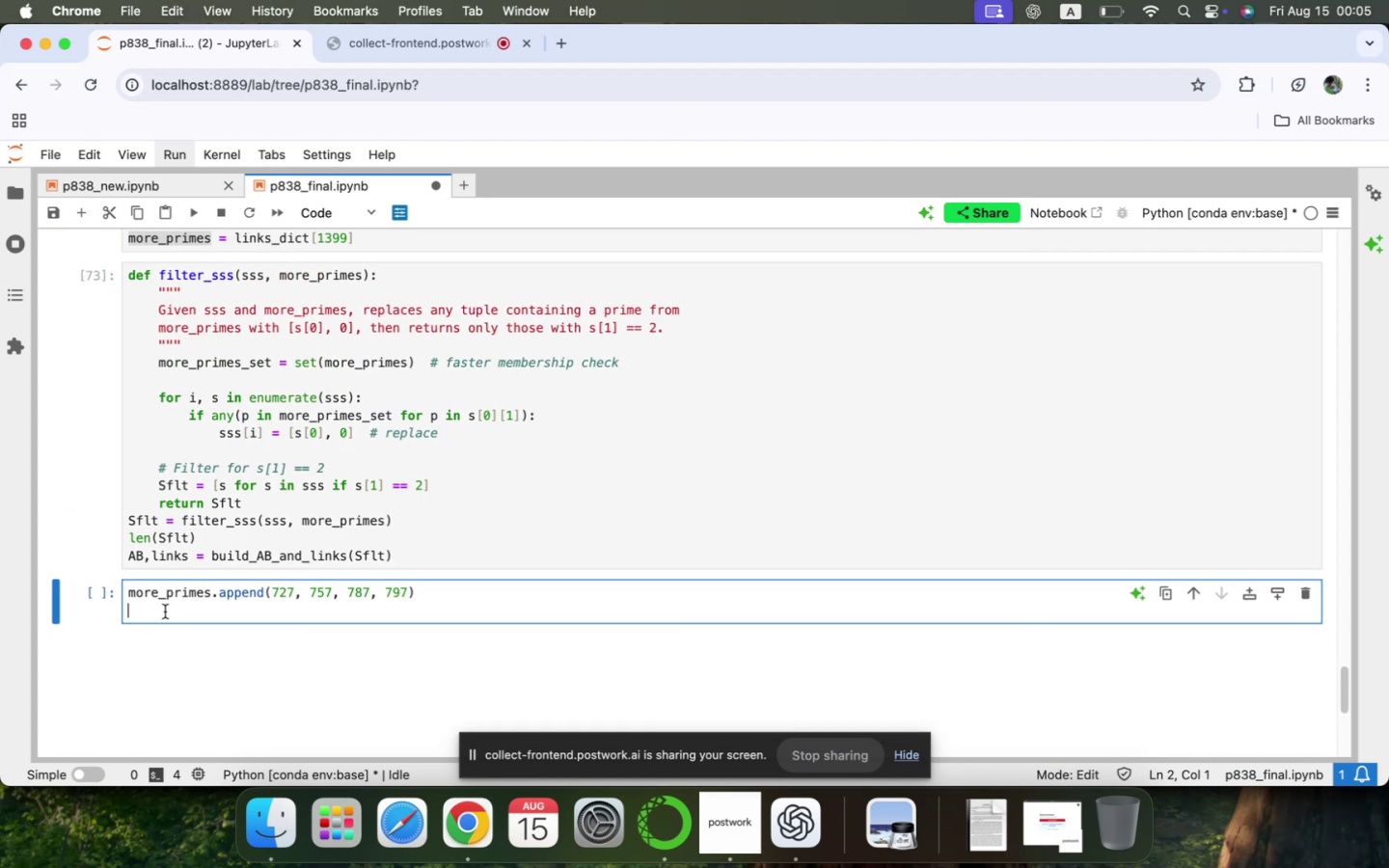 
key(Meta+V)
 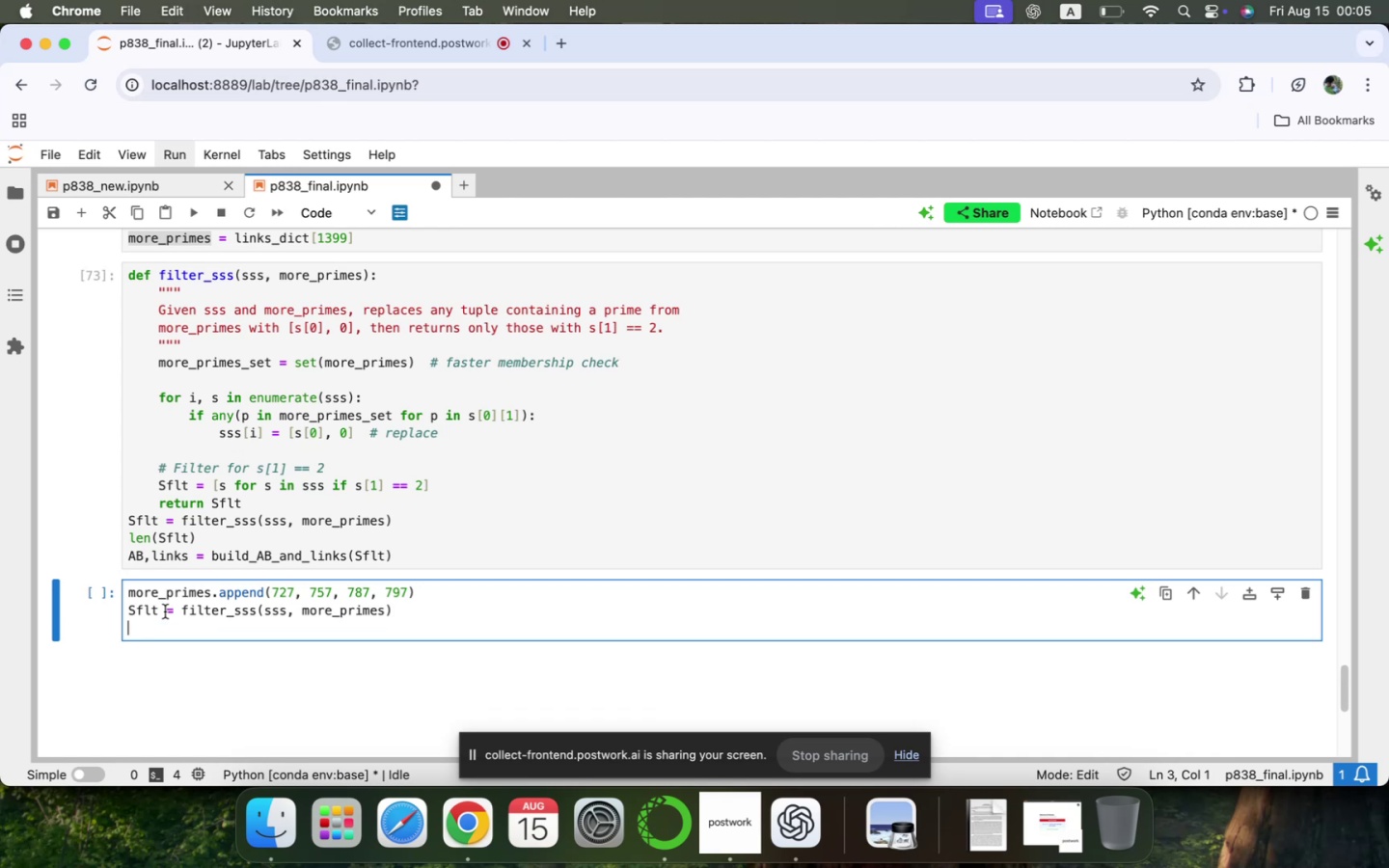 
key(ArrowUp)
 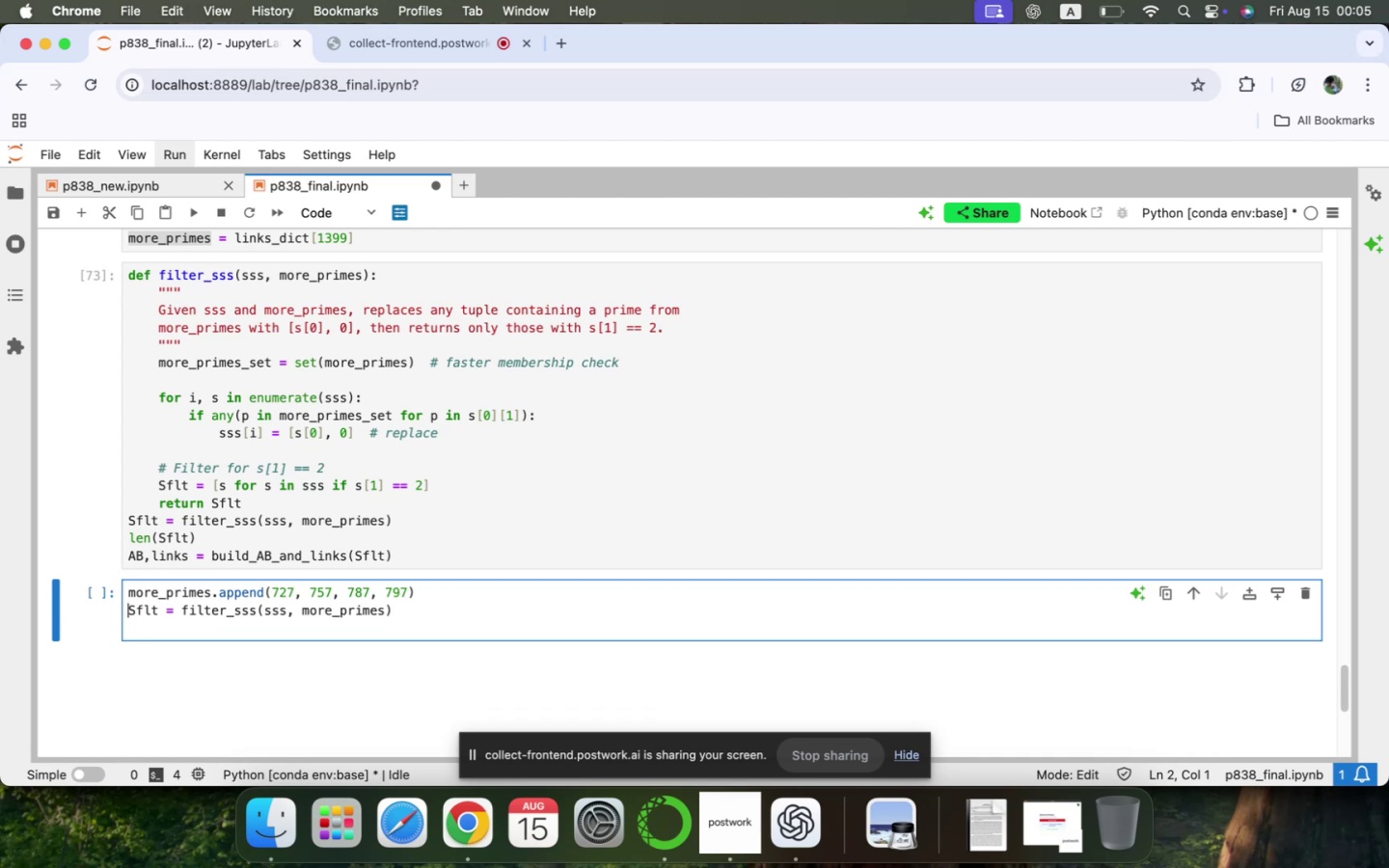 
key(ArrowDown)
 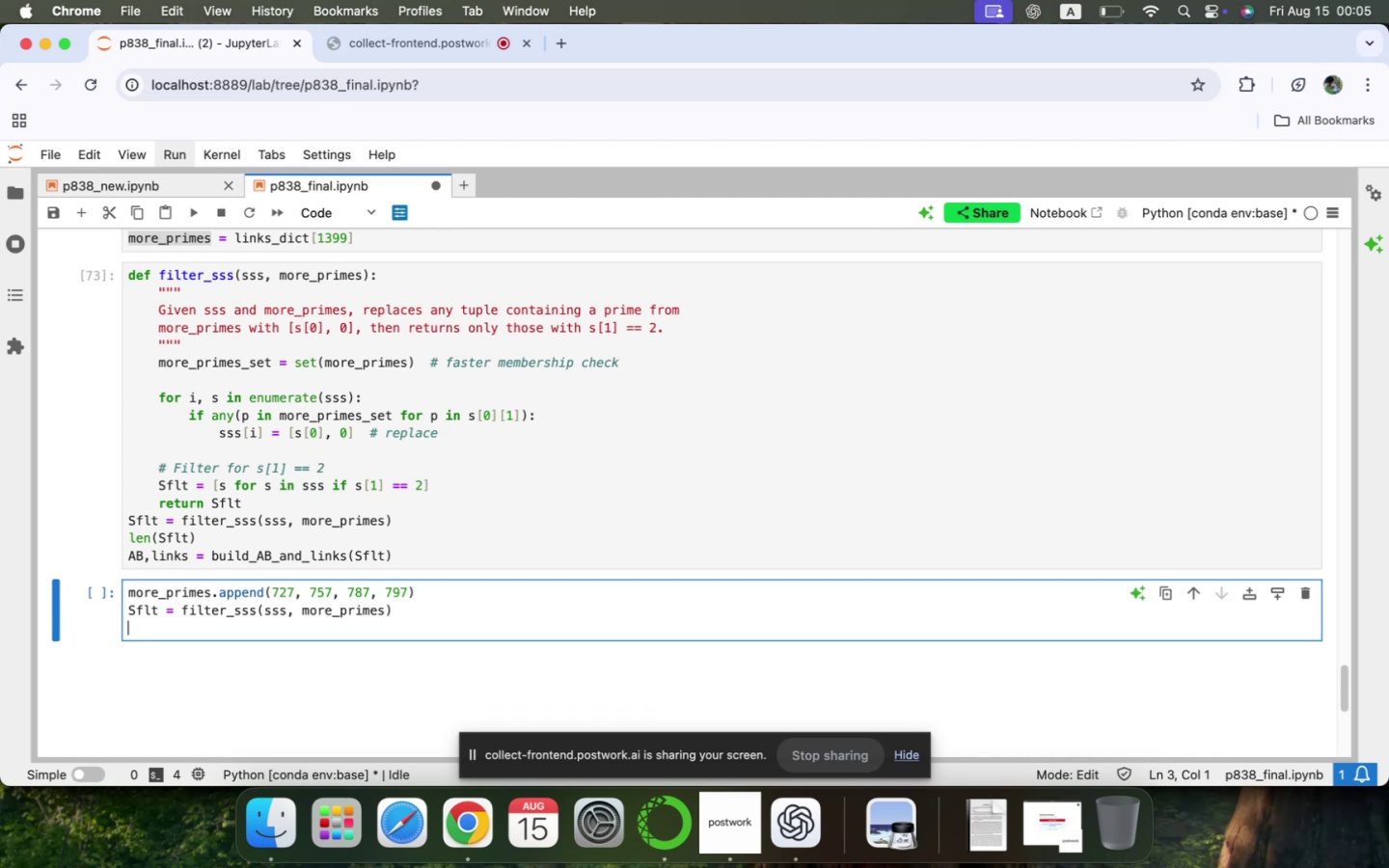 
key(Backspace)
 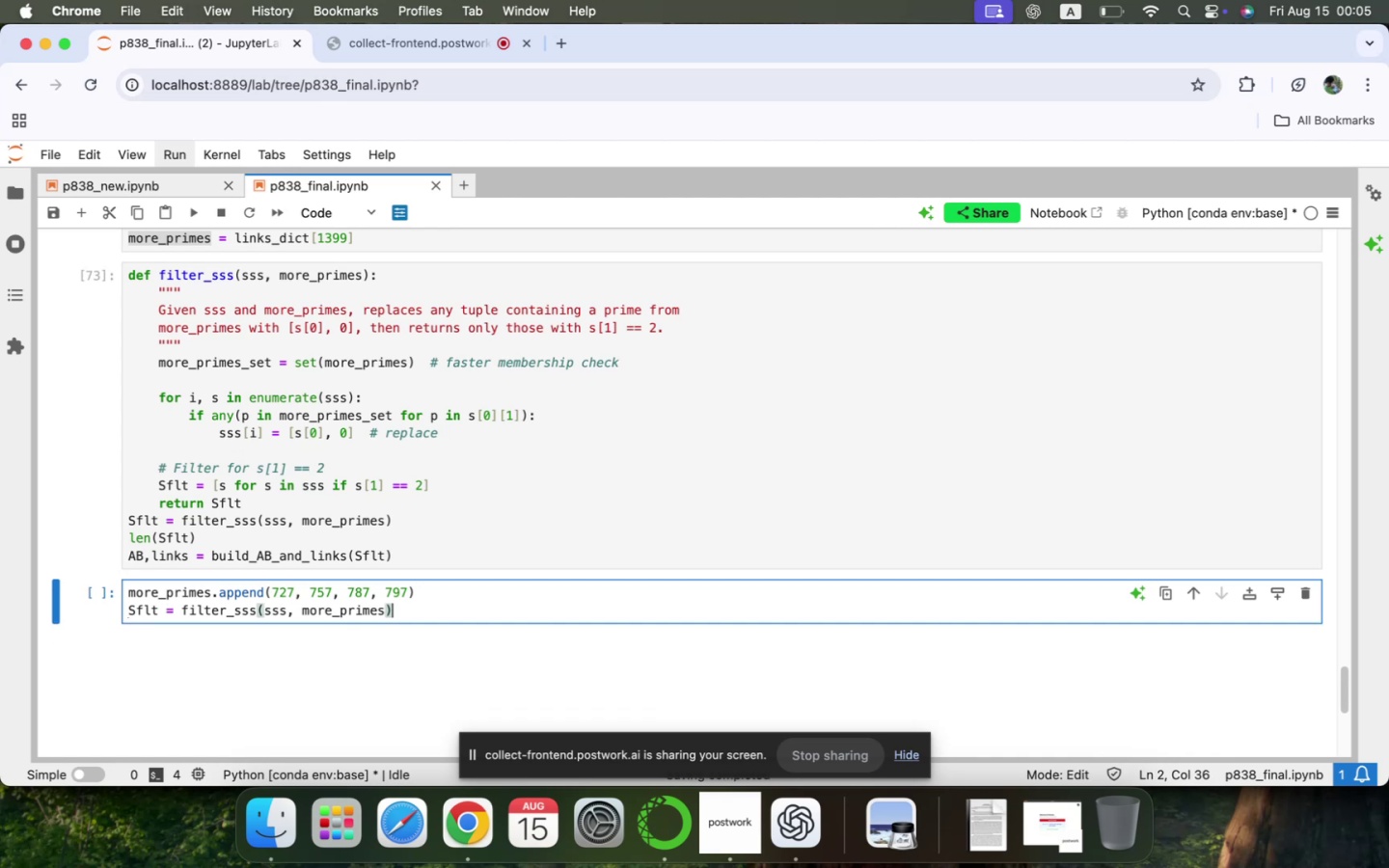 
key(ArrowUp)
 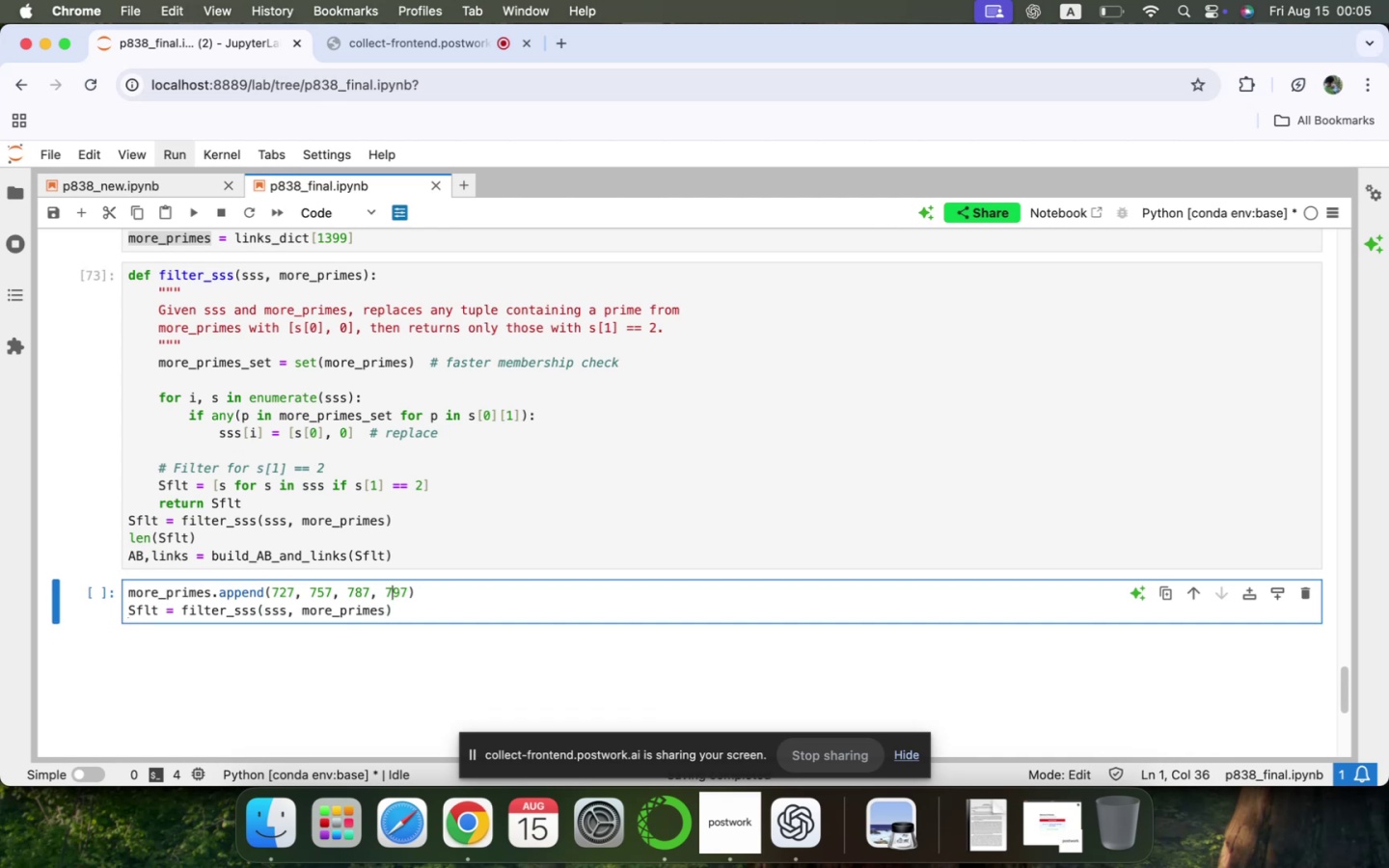 
key(ArrowRight)
 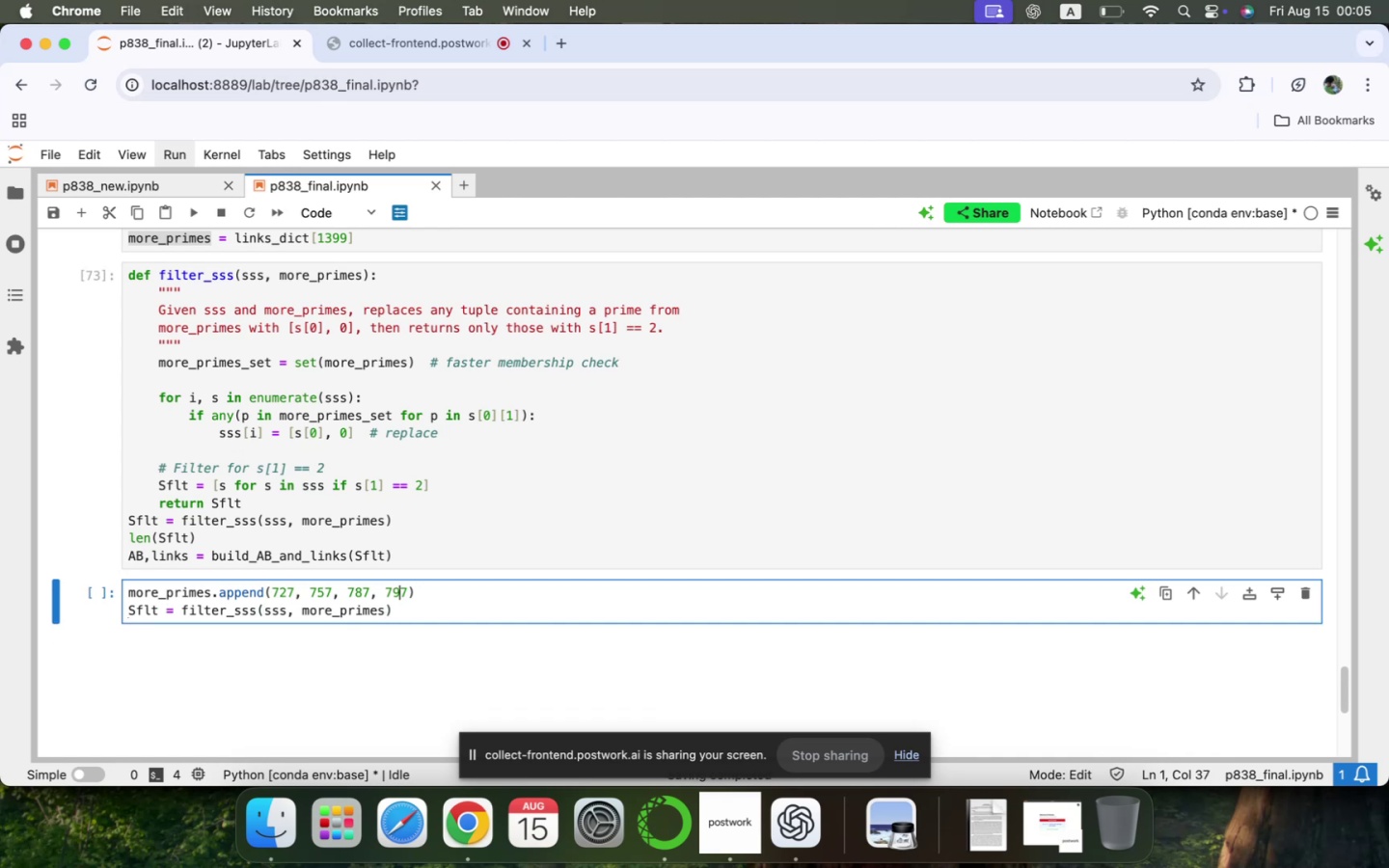 
key(ArrowRight)
 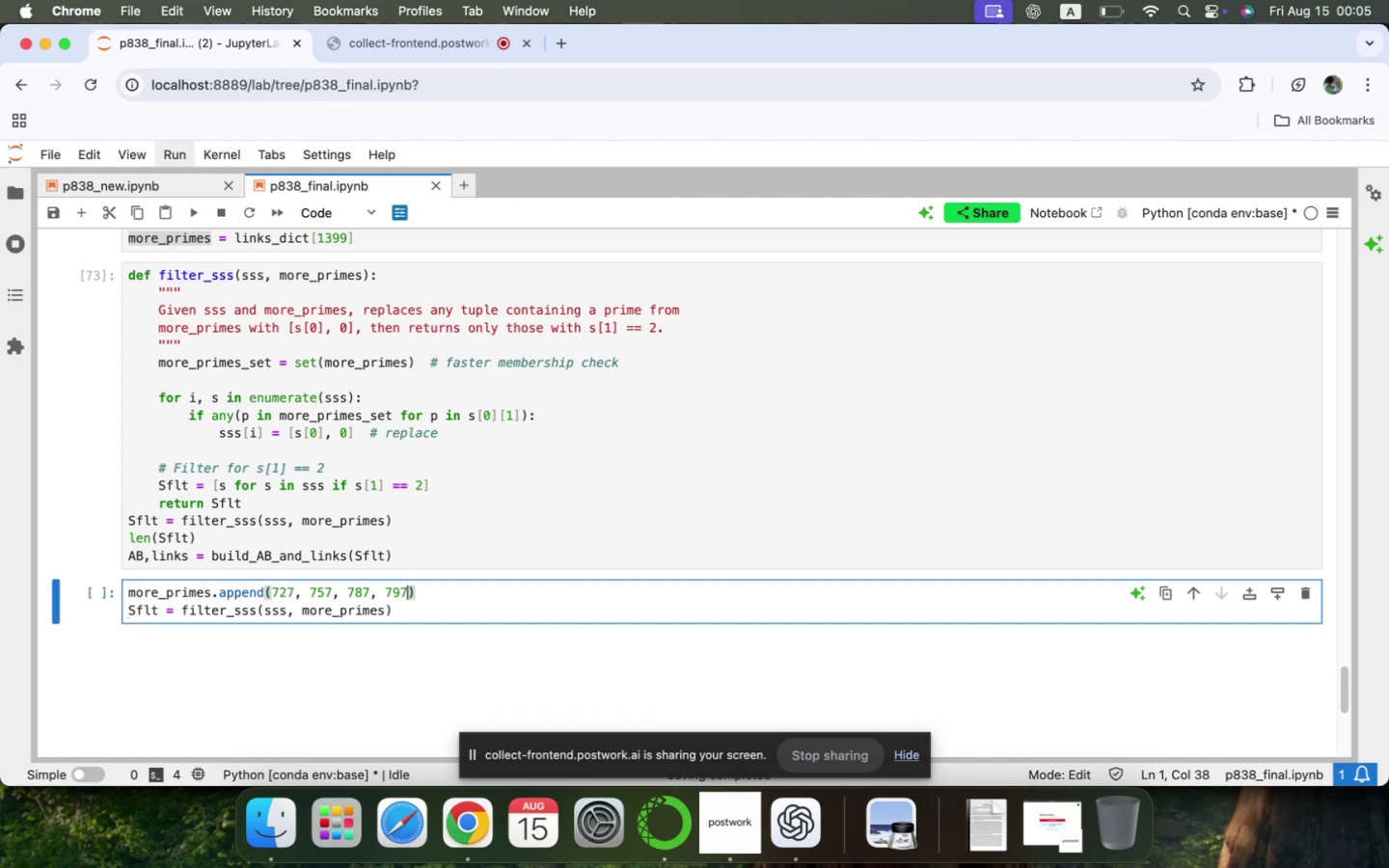 
key(ArrowRight)
 